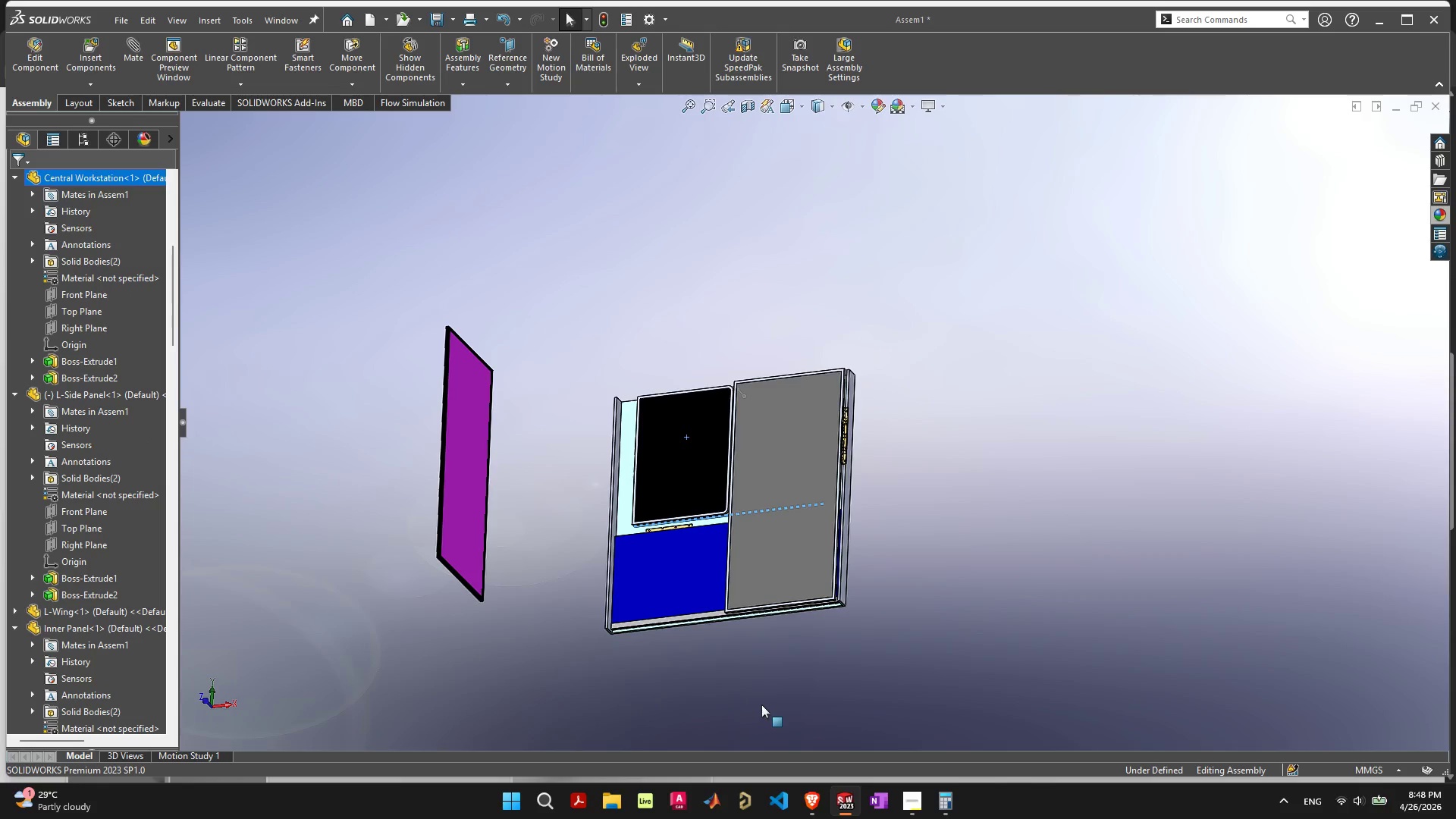 
left_click([761, 705])
 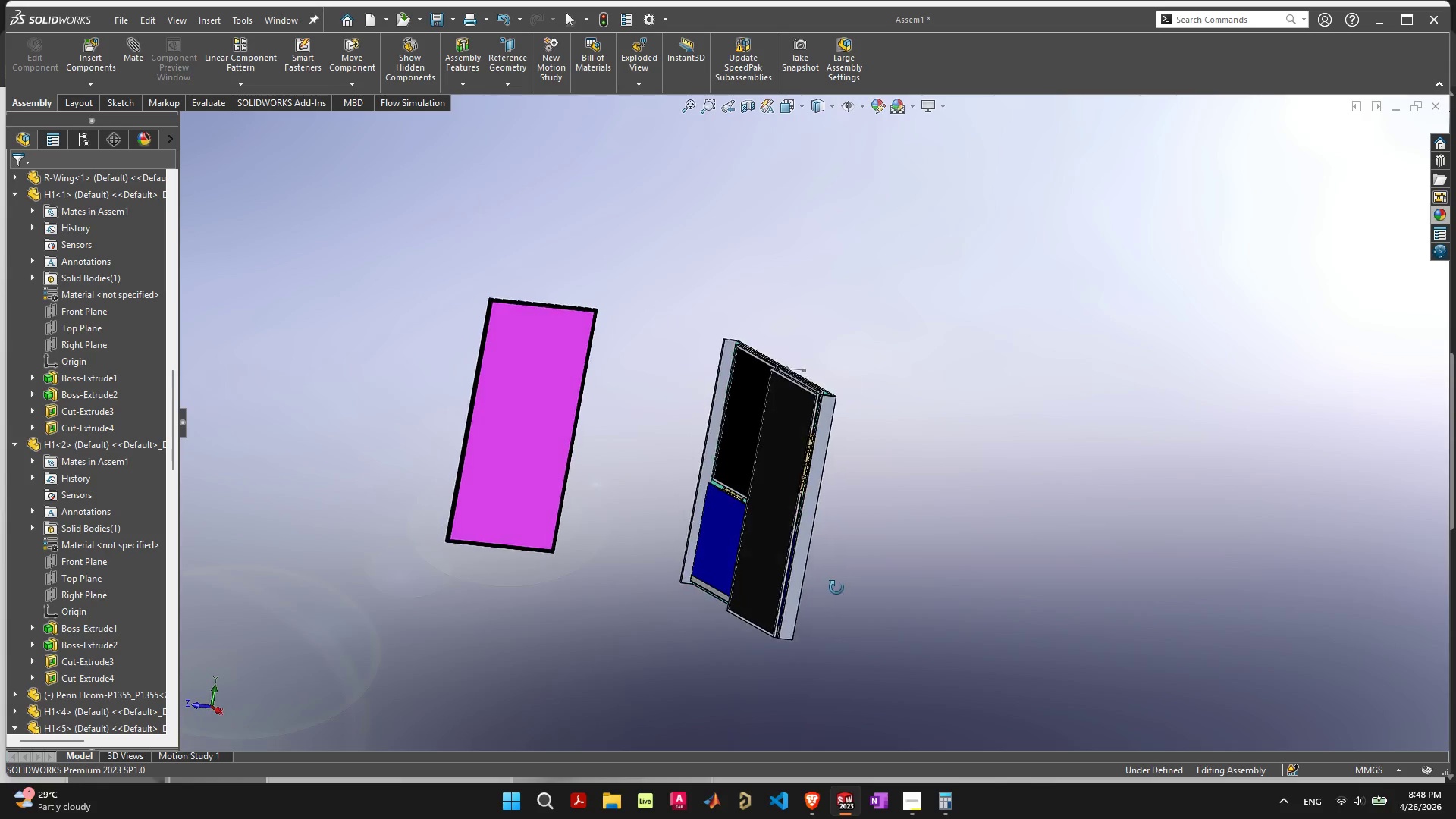 
scroll: coordinate [772, 444], scroll_direction: up, amount: 11.0
 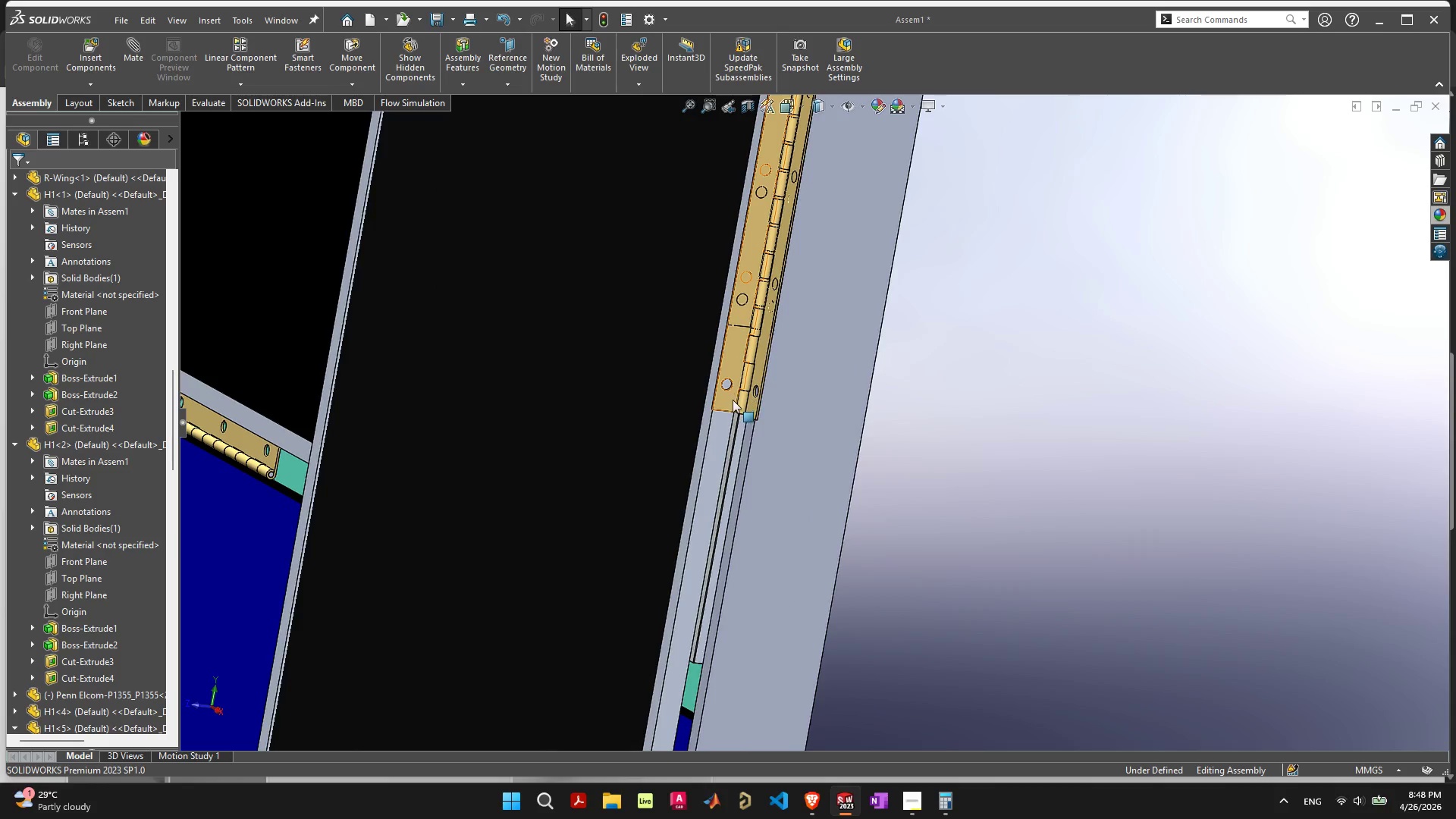 
left_click_drag(start_coordinate=[732, 400], to_coordinate=[648, 745])
 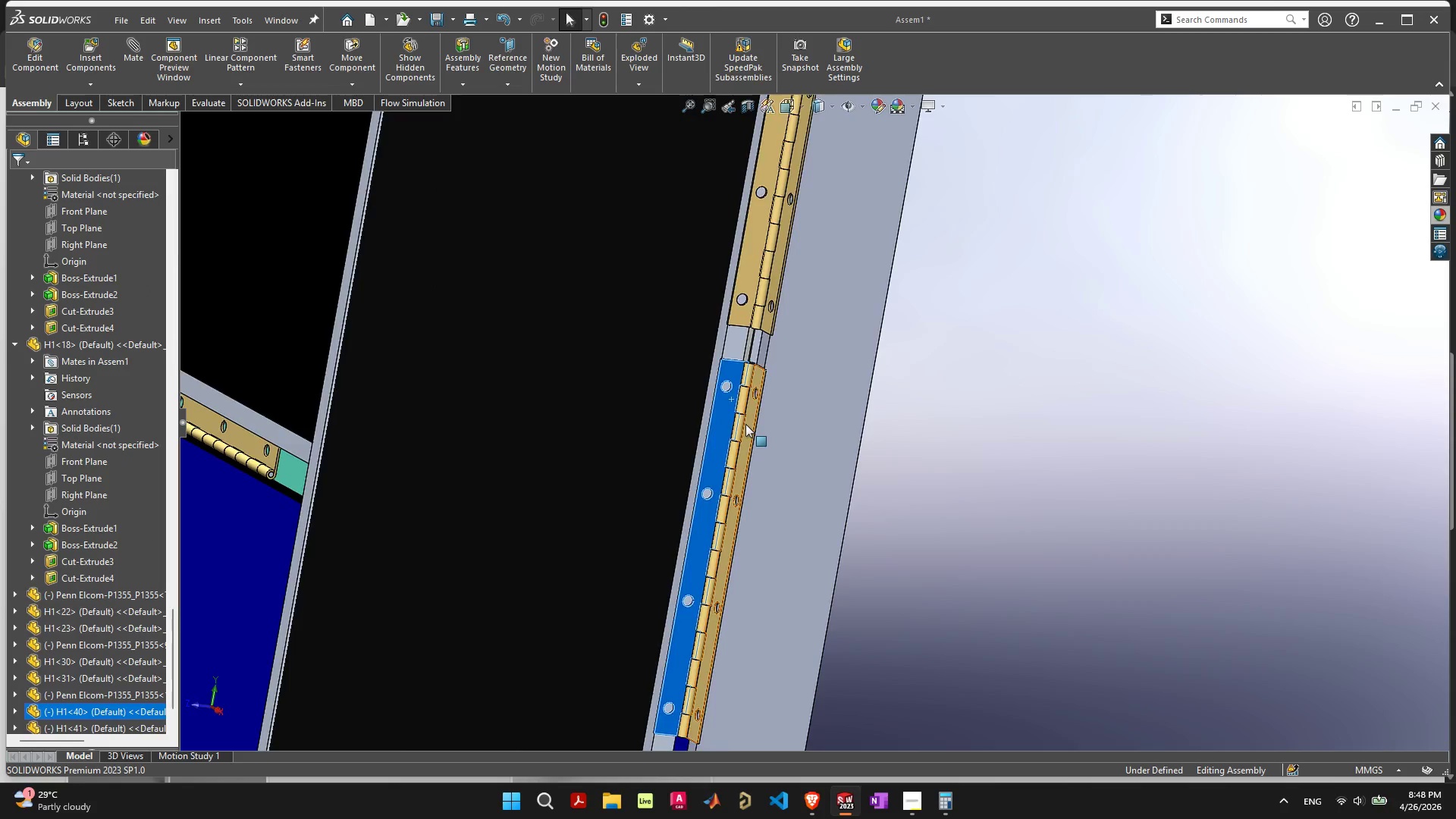 
scroll: coordinate [720, 472], scroll_direction: up, amount: 13.0
 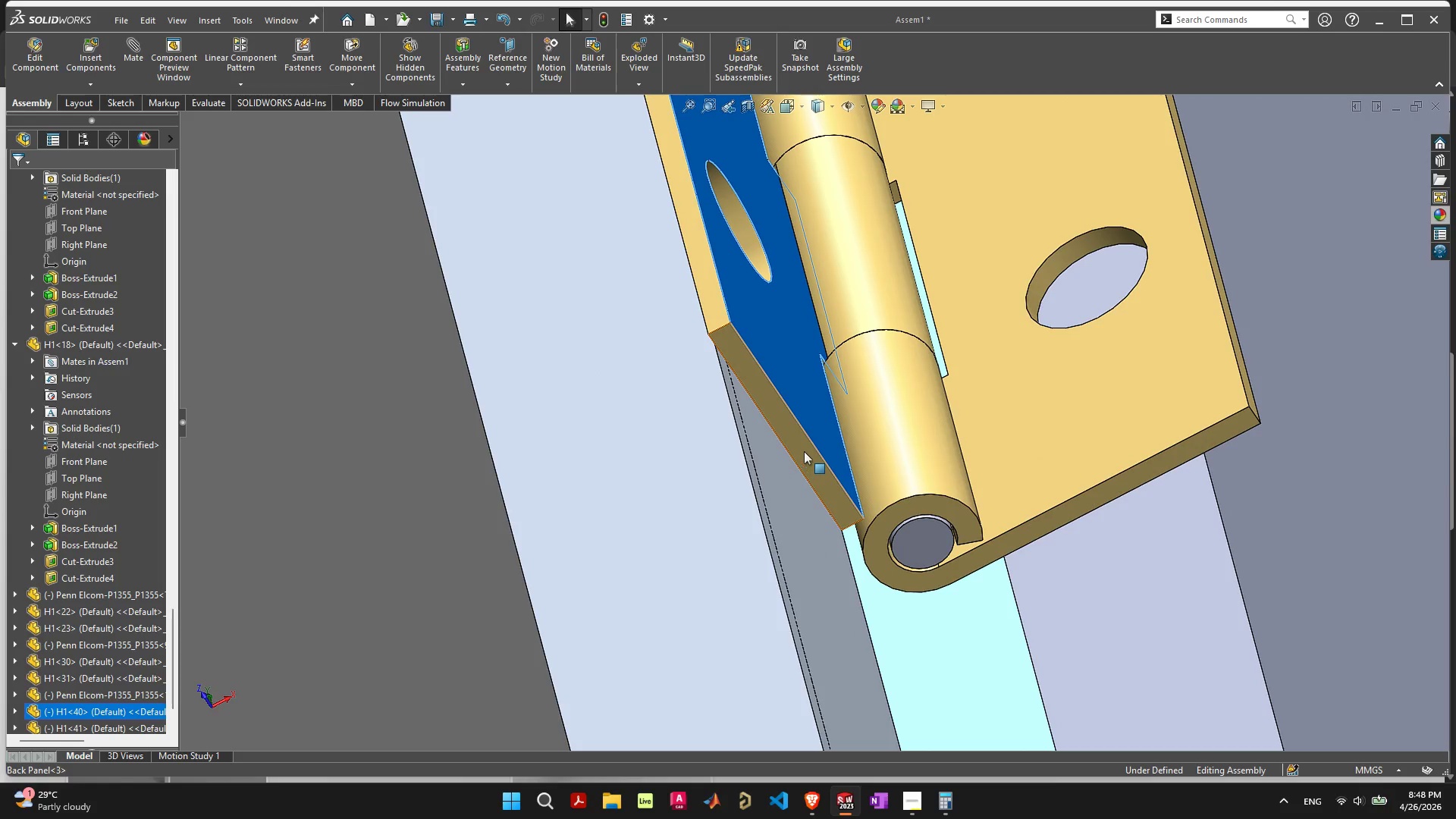 
left_click([804, 451])
 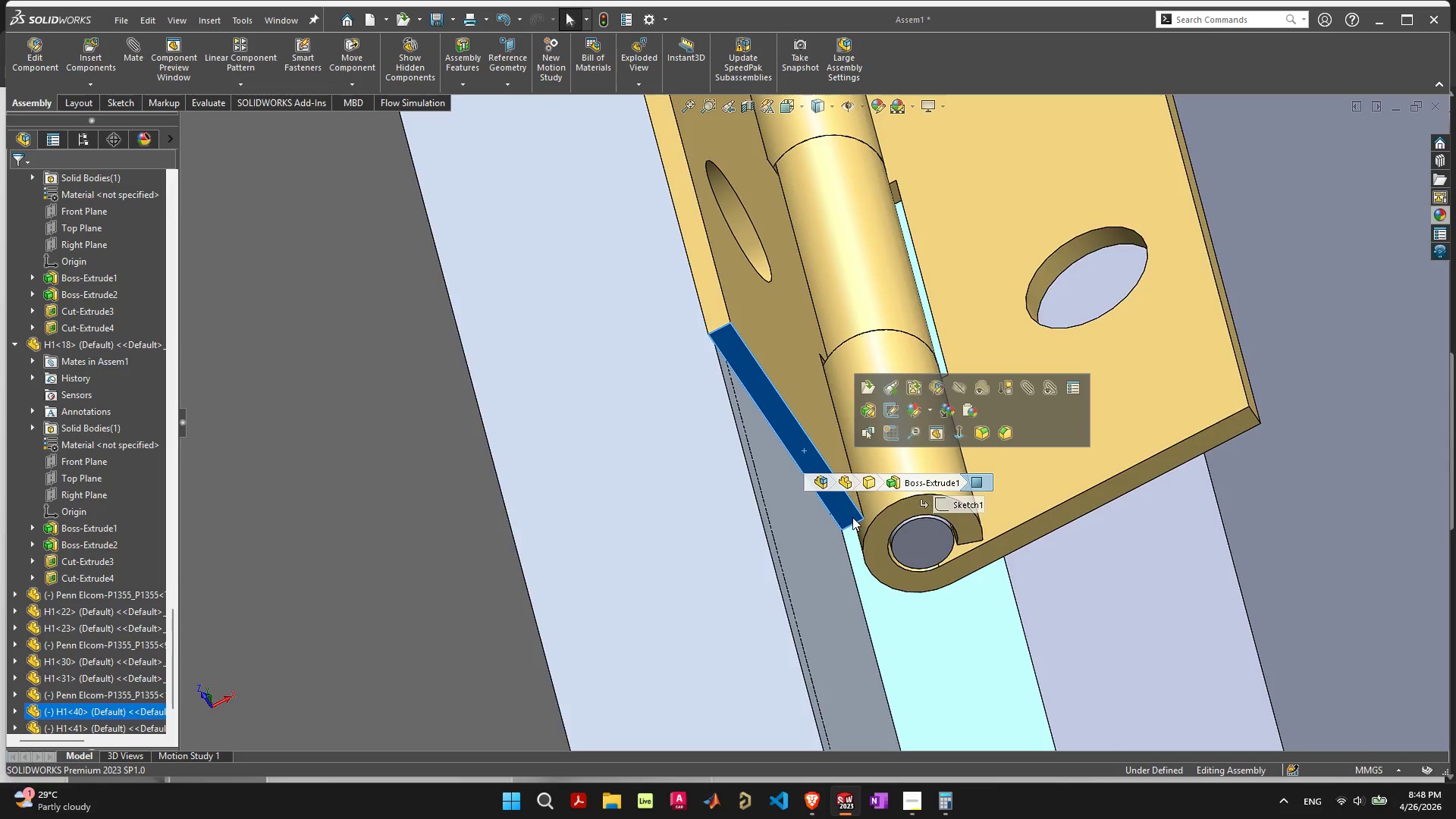 
scroll: coordinate [751, 488], scroll_direction: down, amount: 8.0
 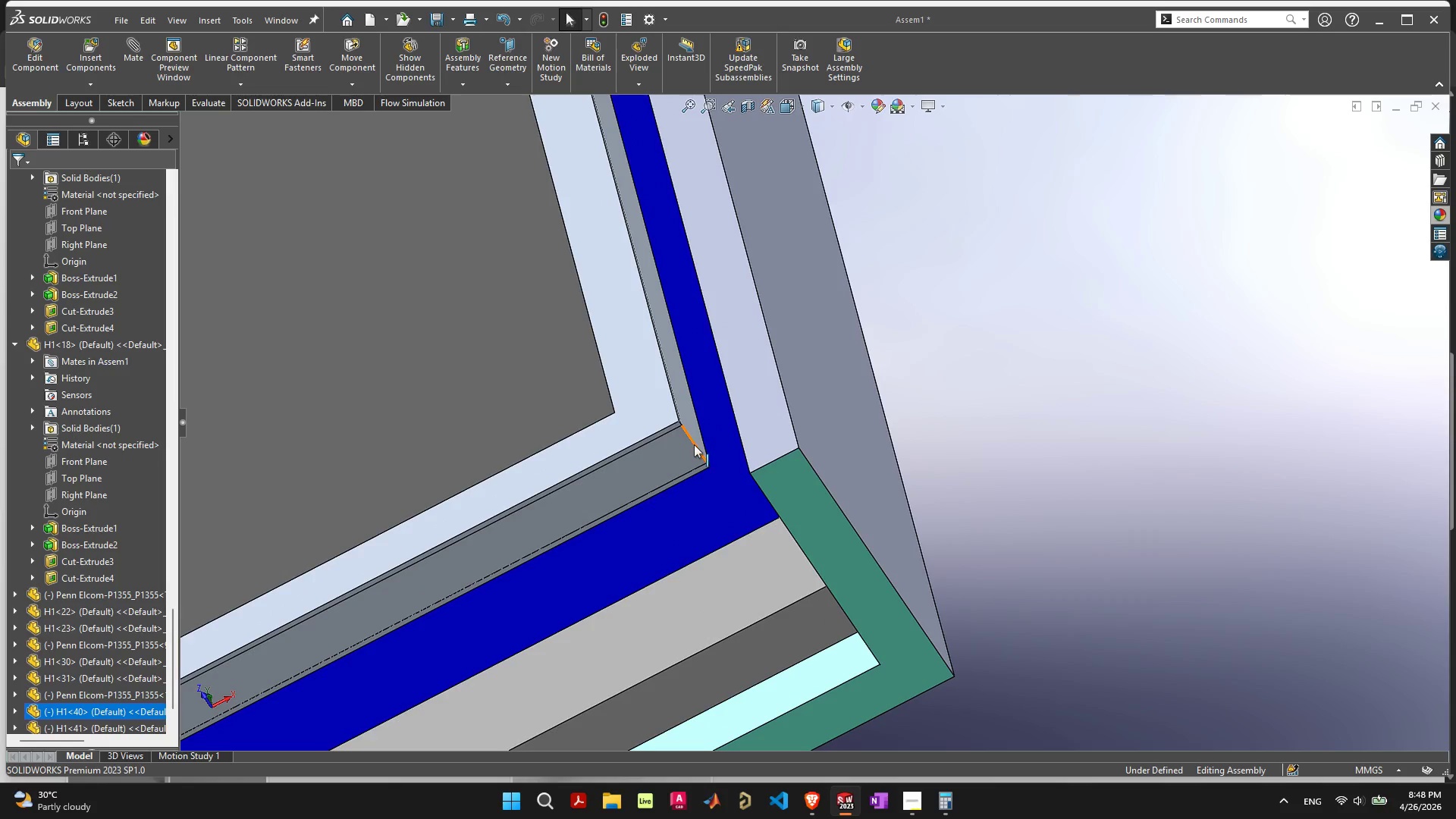 
key(Shift+ShiftLeft)
 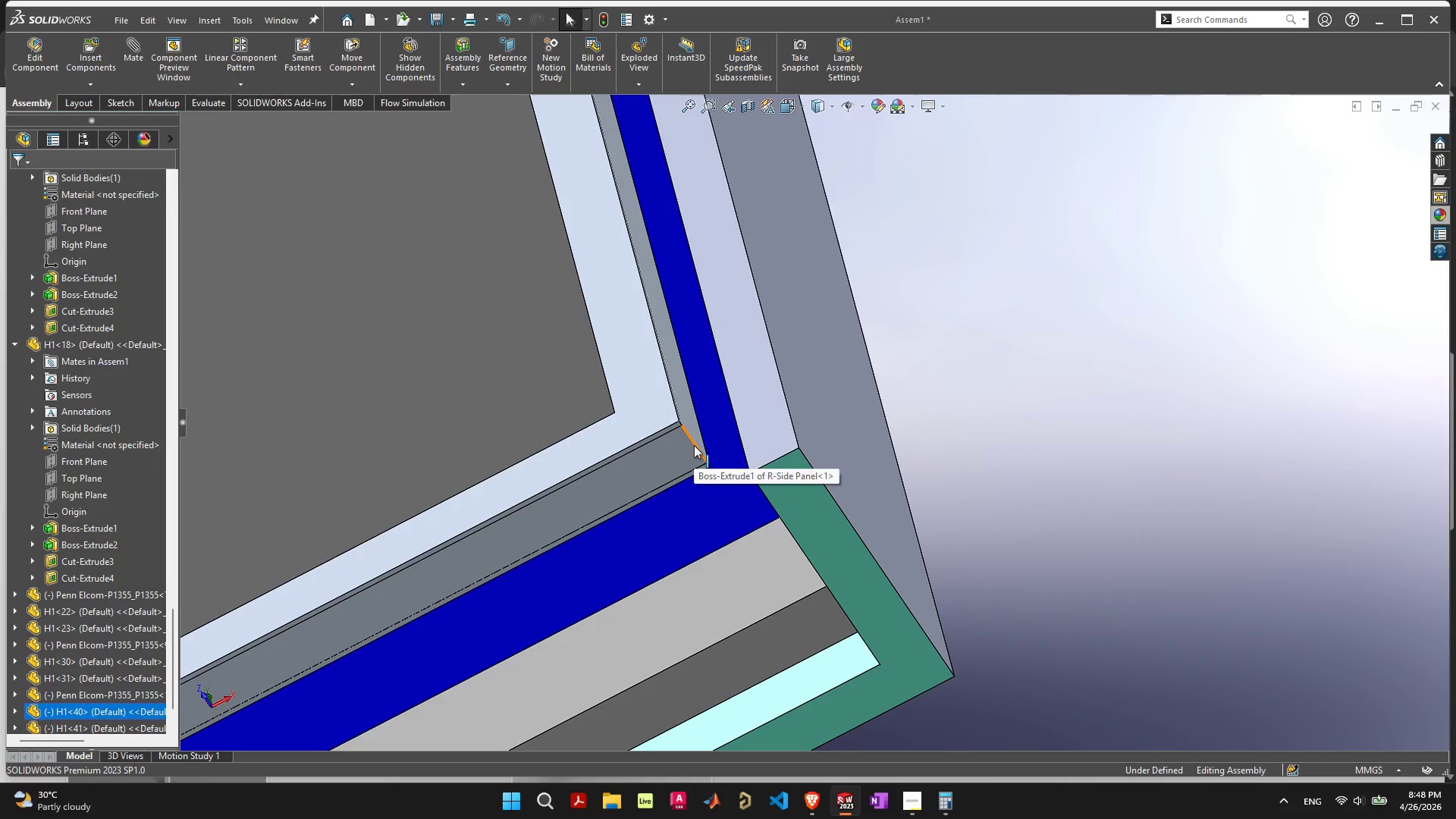 
left_click([694, 445])
 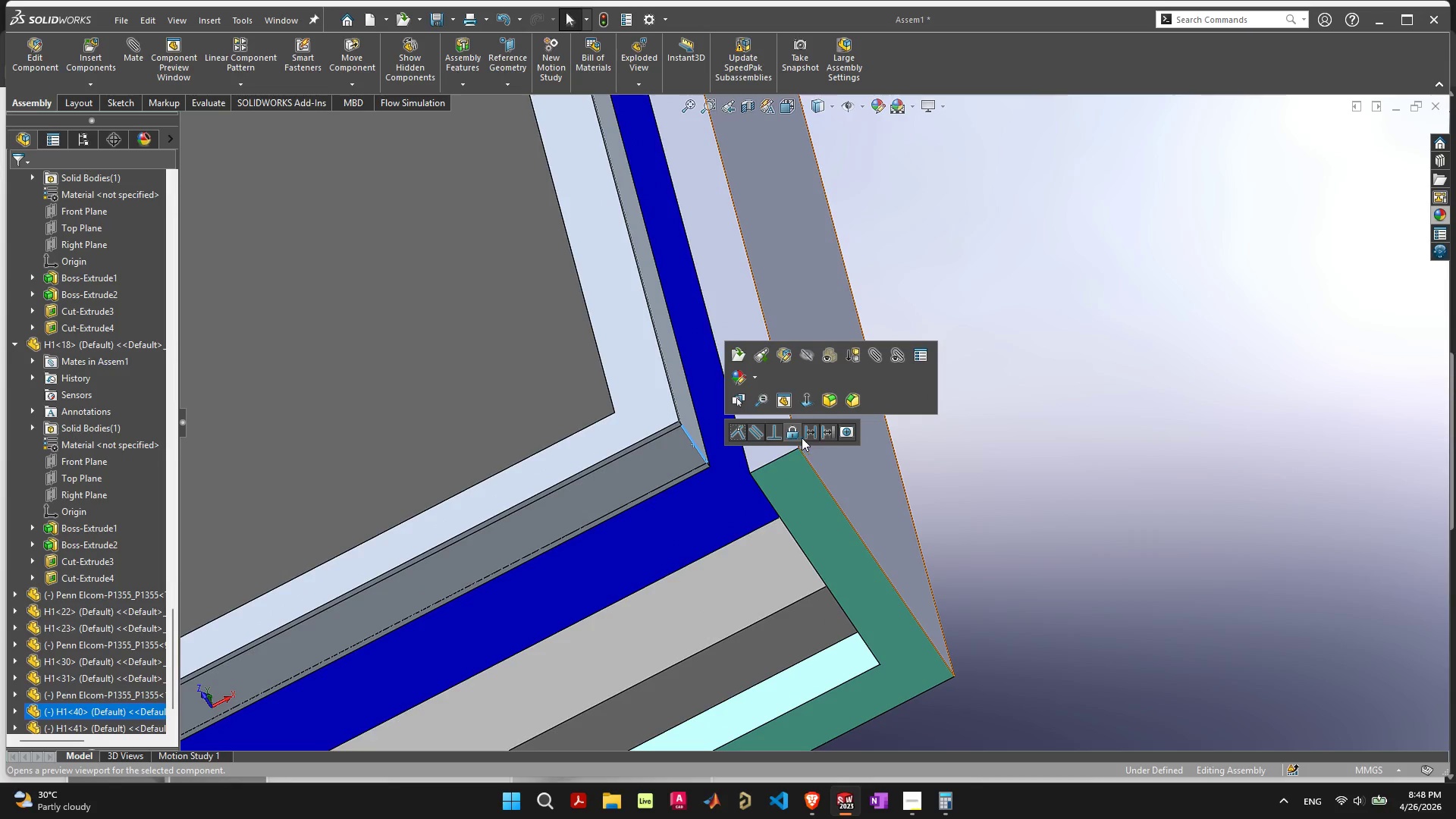 
left_click([816, 438])
 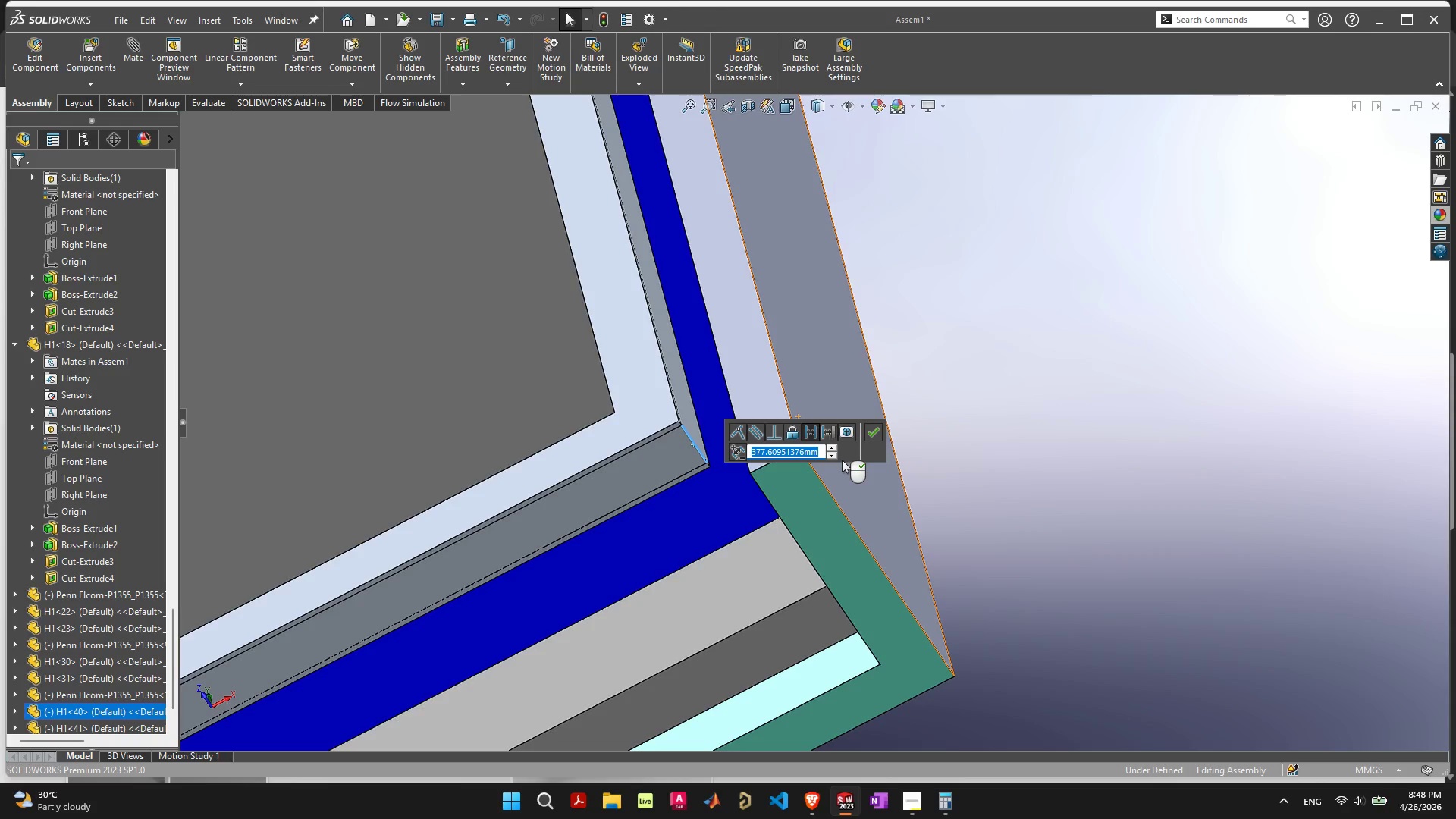 
type(150)
 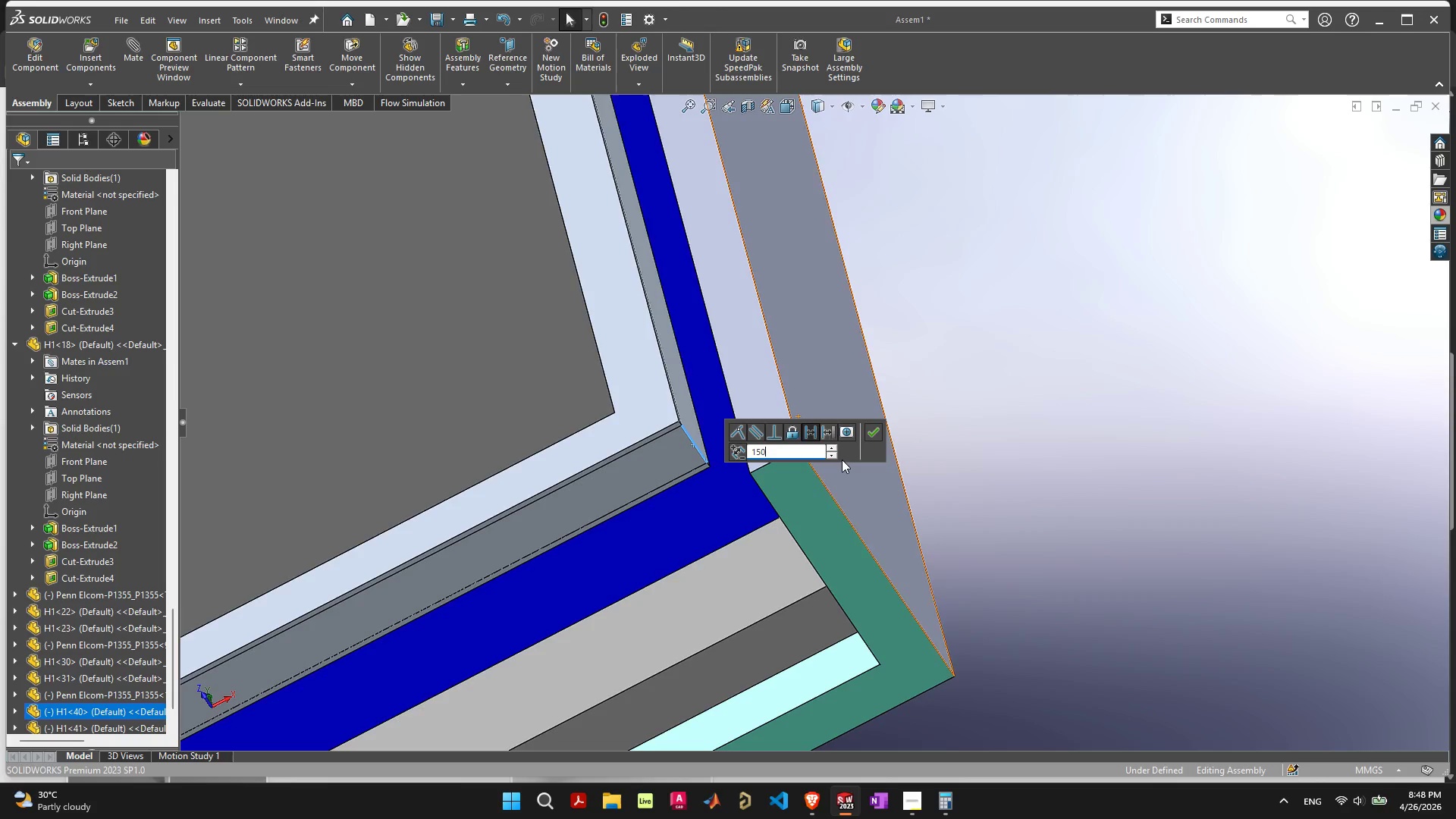 
key(Enter)
 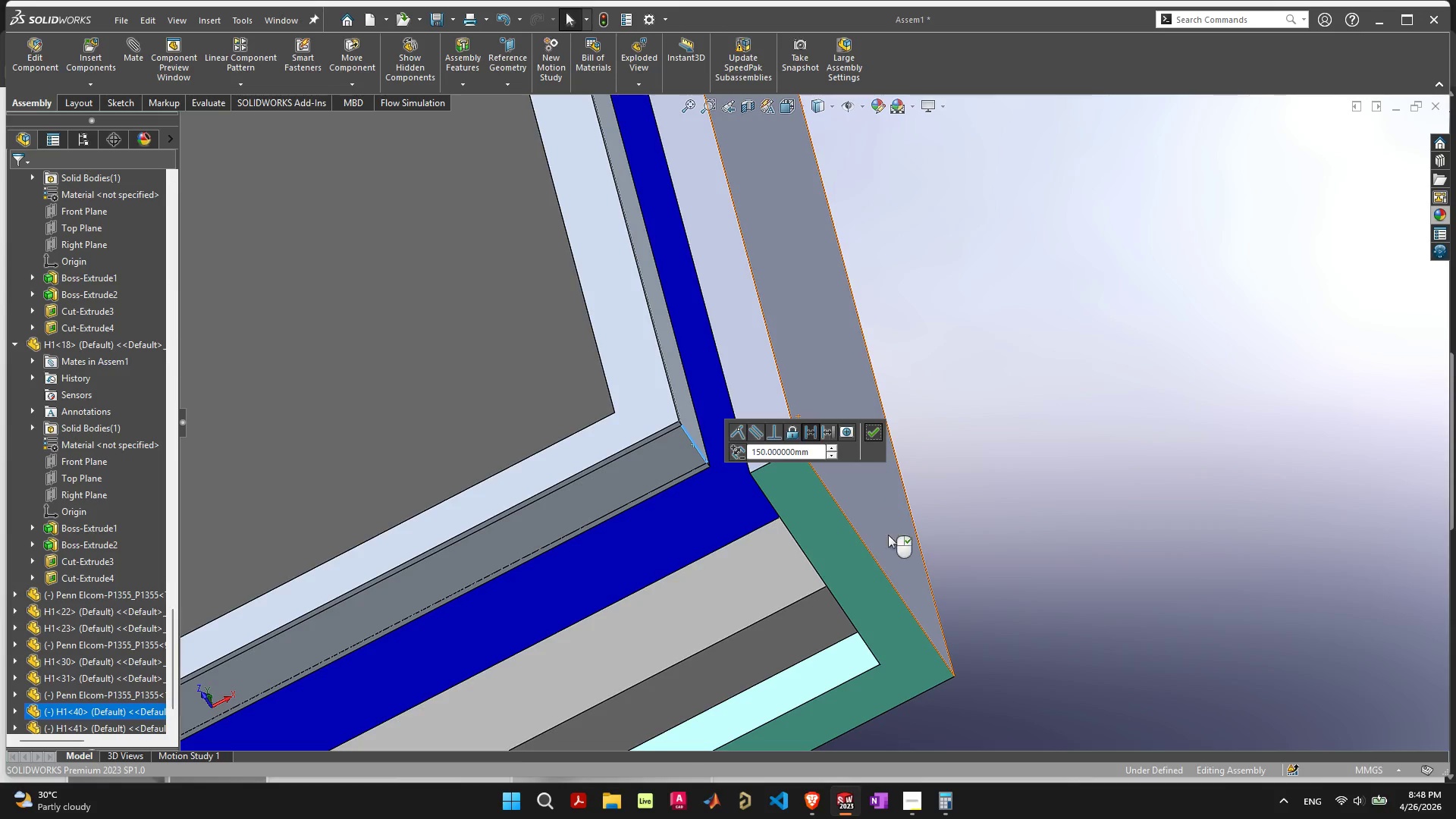 
scroll: coordinate [850, 406], scroll_direction: down, amount: 18.0
 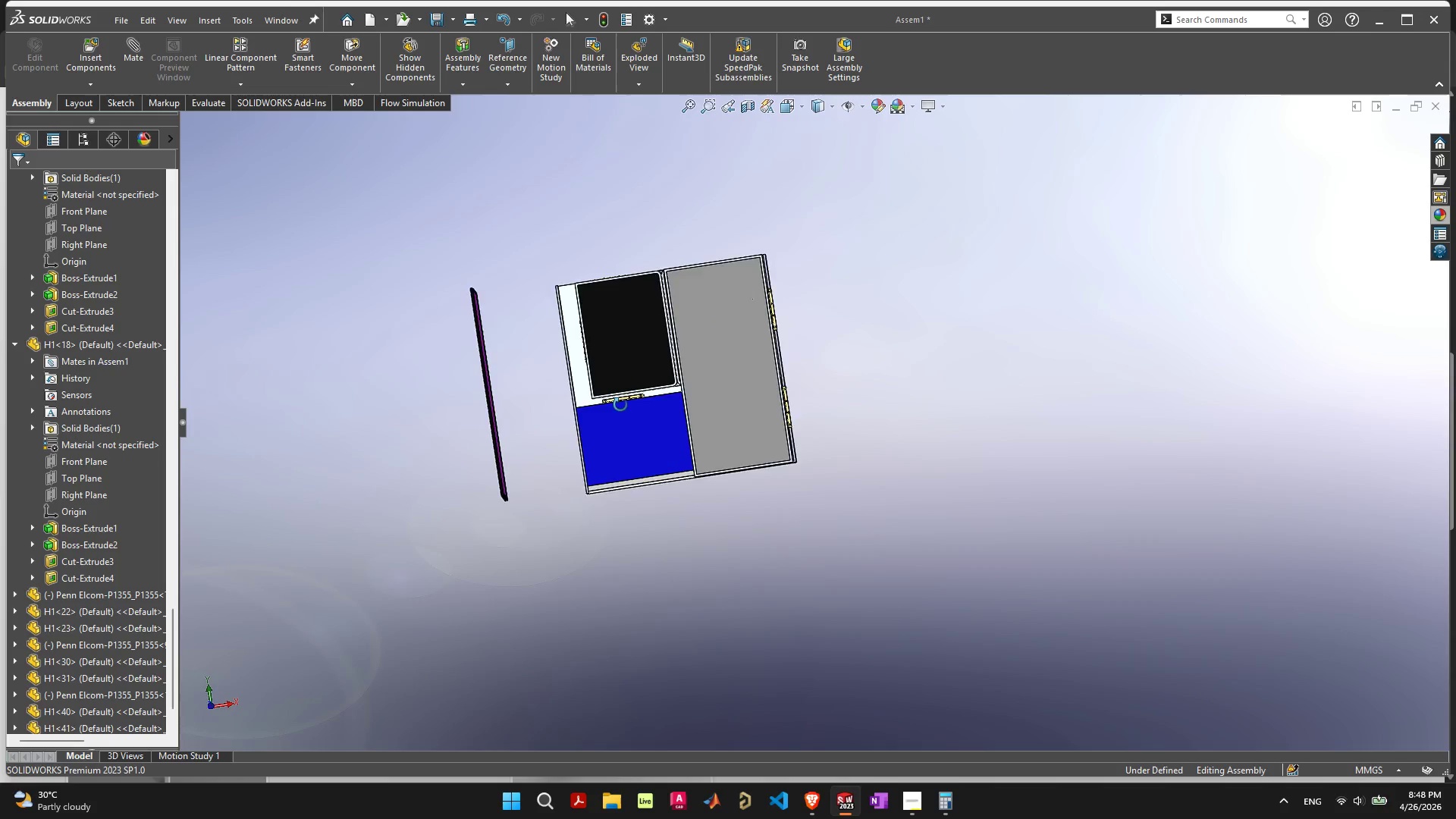 
scroll: coordinate [824, 450], scroll_direction: up, amount: 15.0
 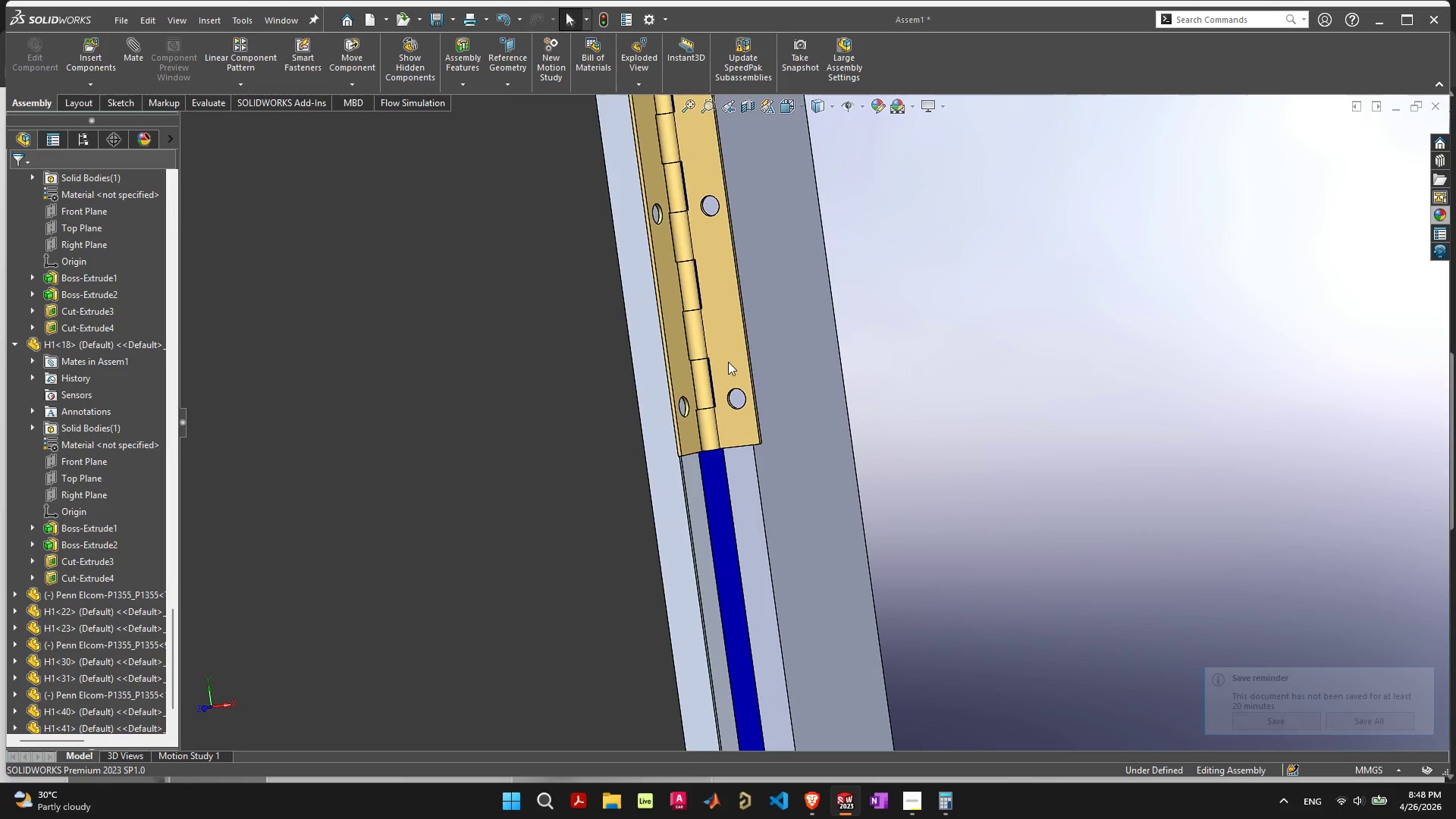 
mouse_move([712, 364])
 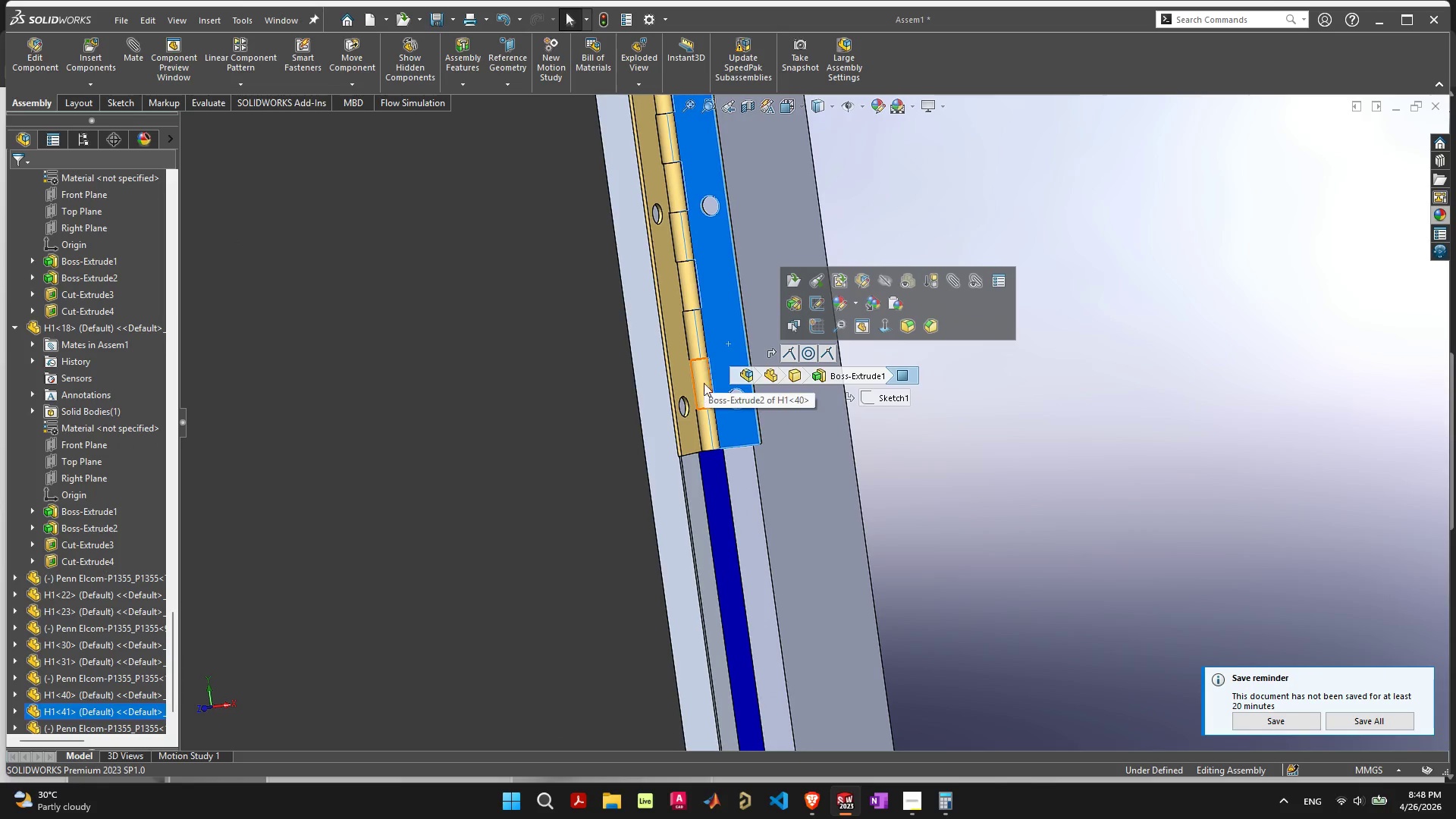 
hold_key(key=ControlLeft, duration=0.8)
left_click_drag(start_coordinate=[739, 349], to_coordinate=[1208, 314])
 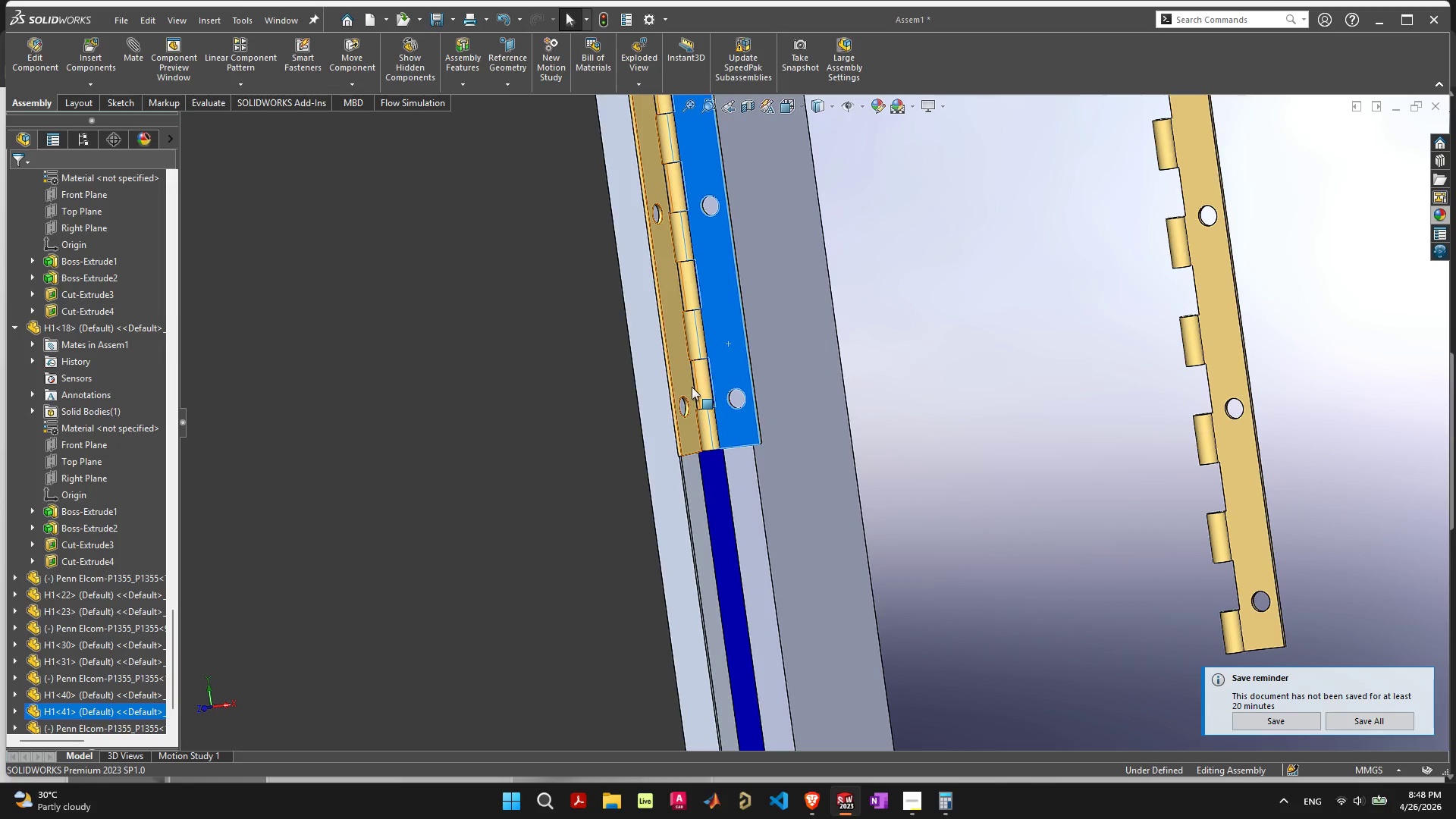 
hold_key(key=ControlLeft, duration=0.94)
left_click_drag(start_coordinate=[676, 381], to_coordinate=[1066, 403])
 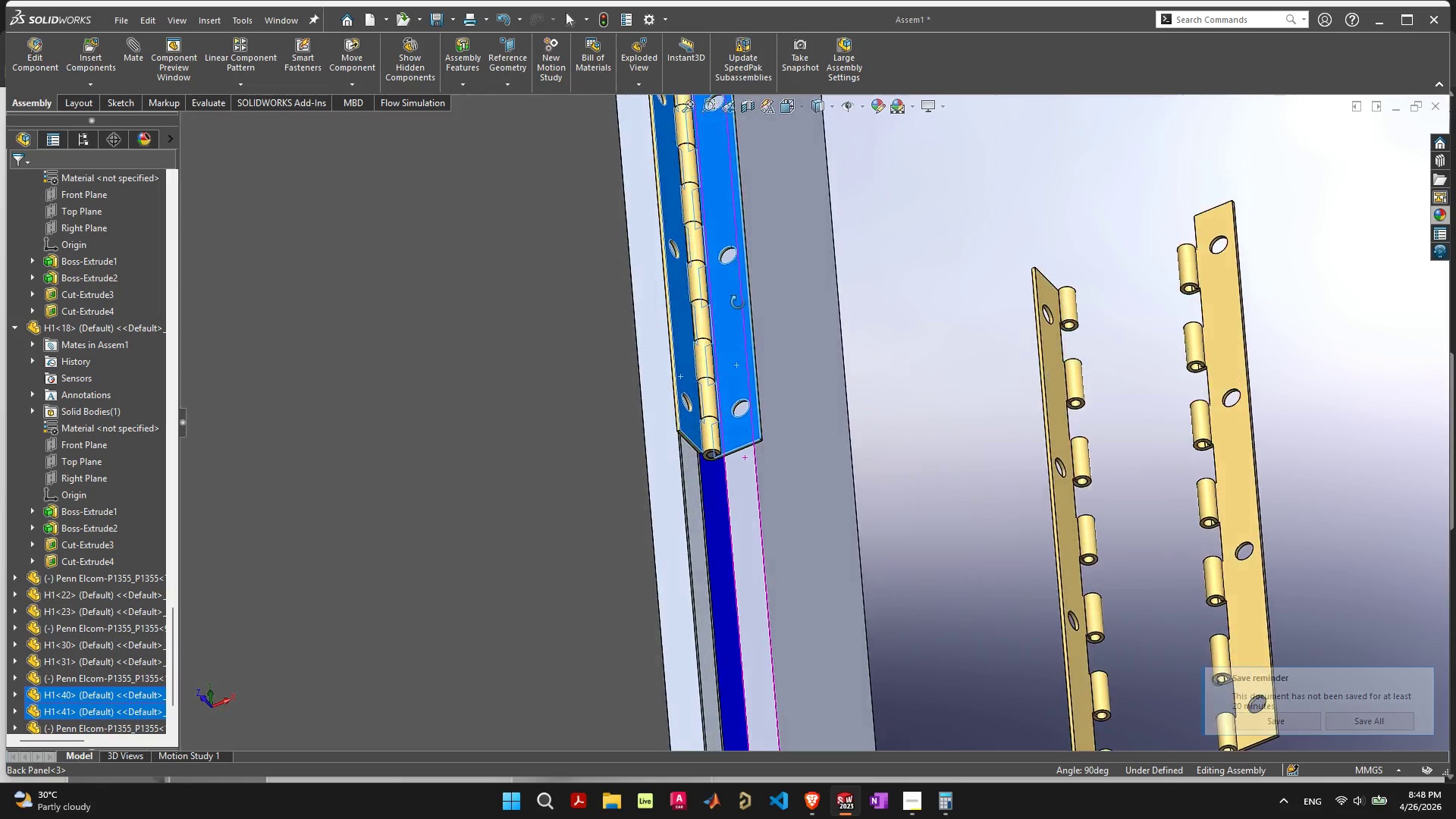 
scroll: coordinate [725, 474], scroll_direction: up, amount: 10.0
 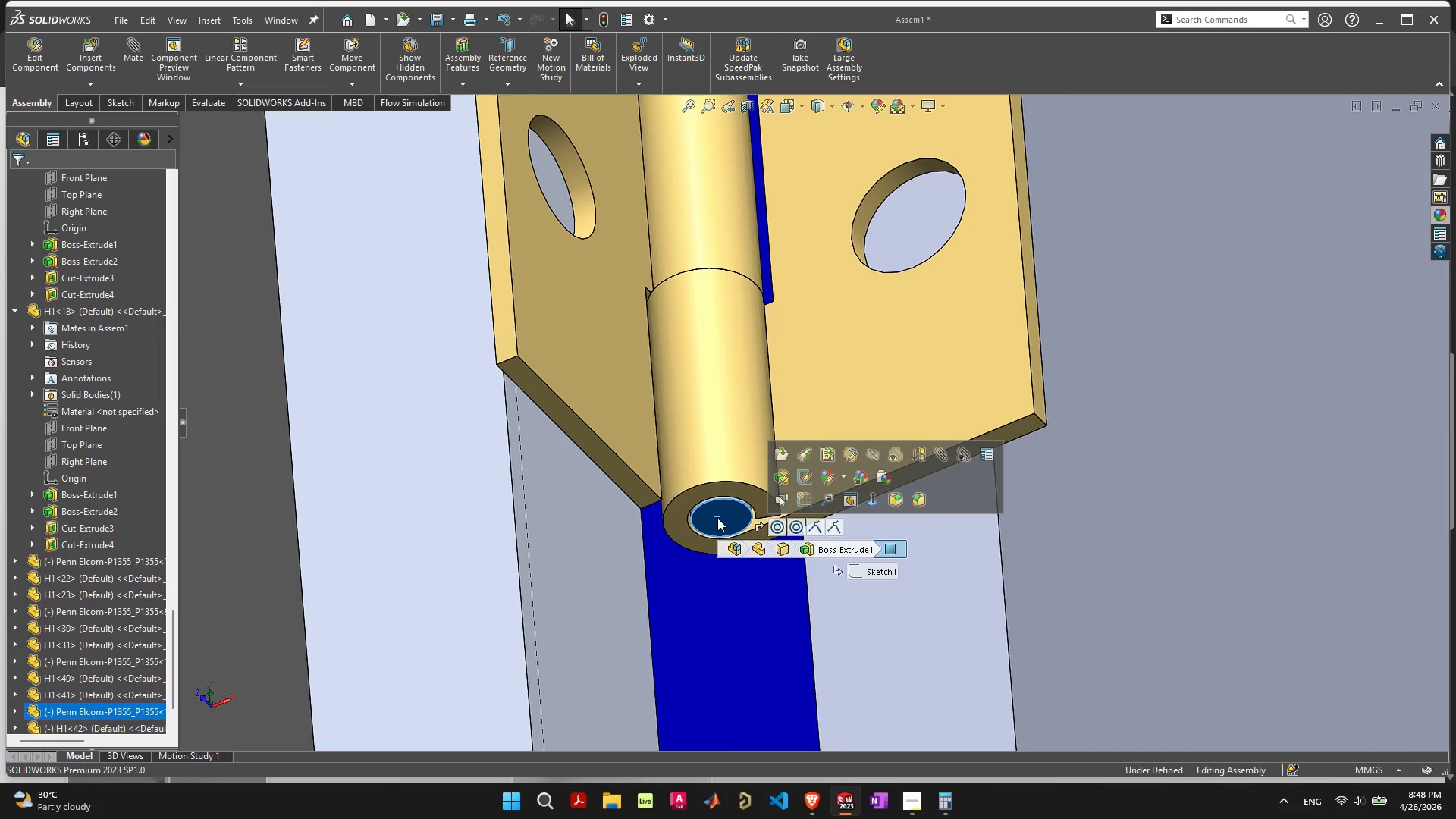 
hold_key(key=ControlLeft, duration=0.83)
left_click_drag(start_coordinate=[717, 517], to_coordinate=[1321, 502])
 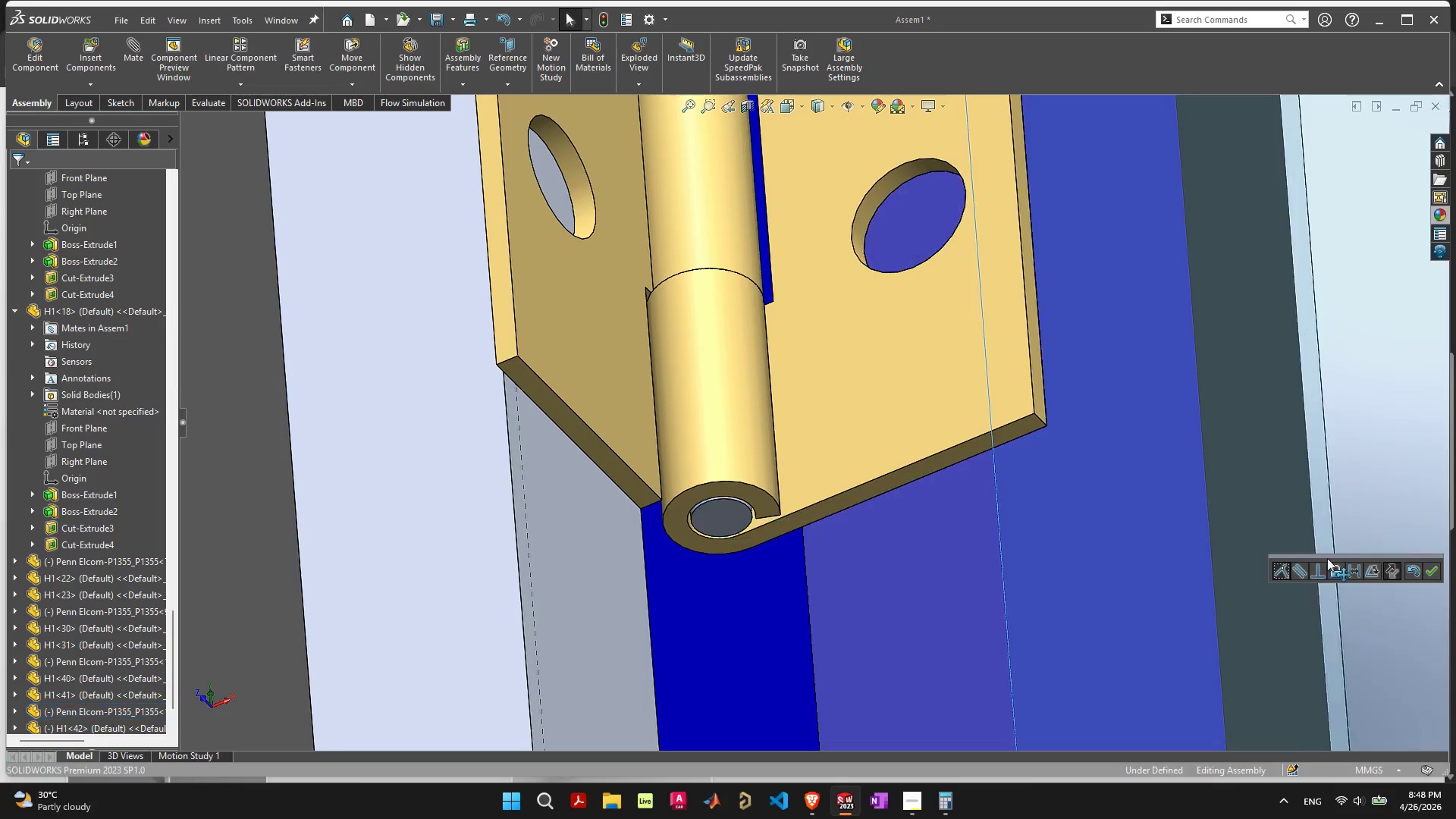 
scroll: coordinate [1265, 528], scroll_direction: down, amount: 12.0
 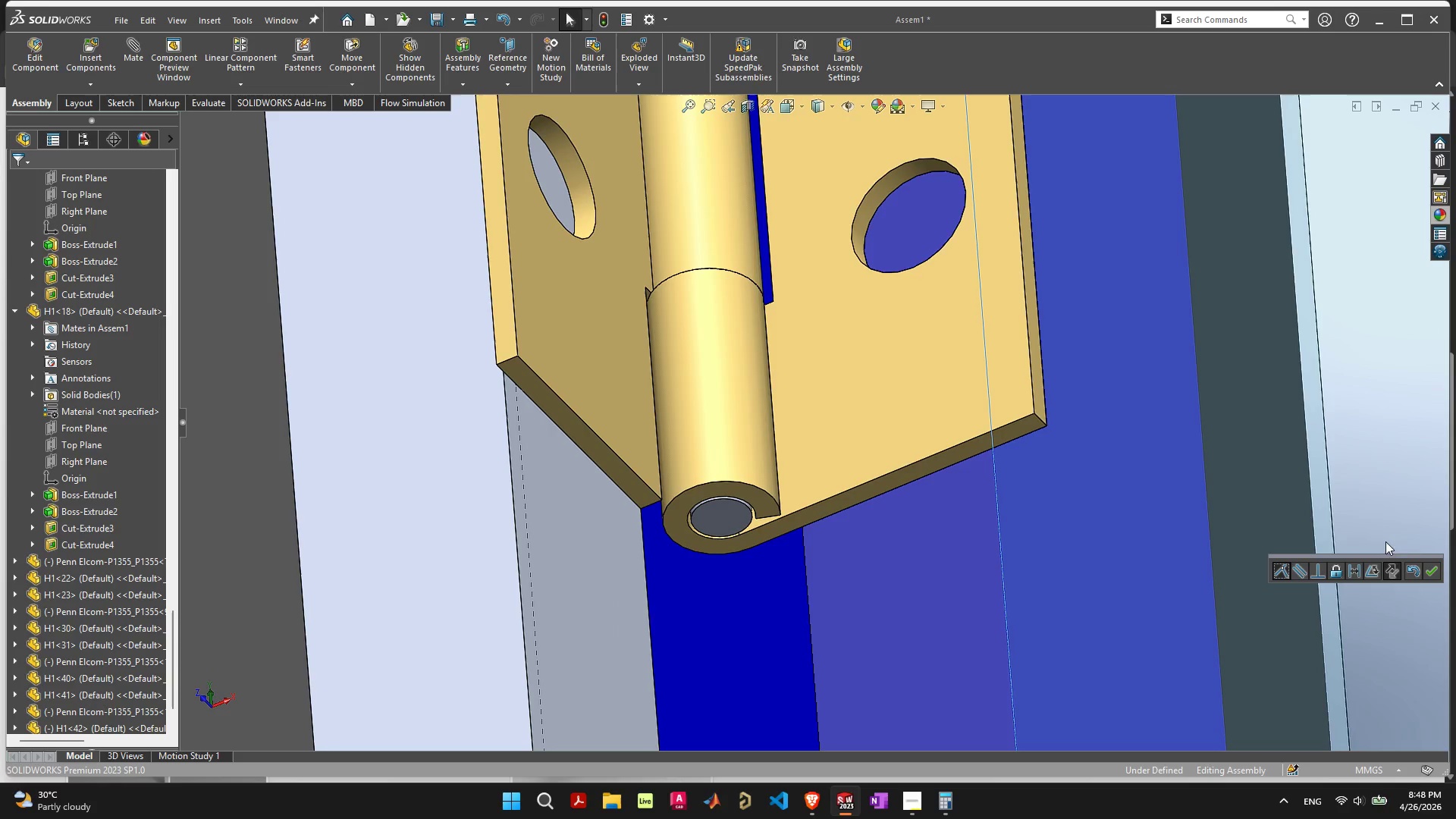 
key(Escape)
 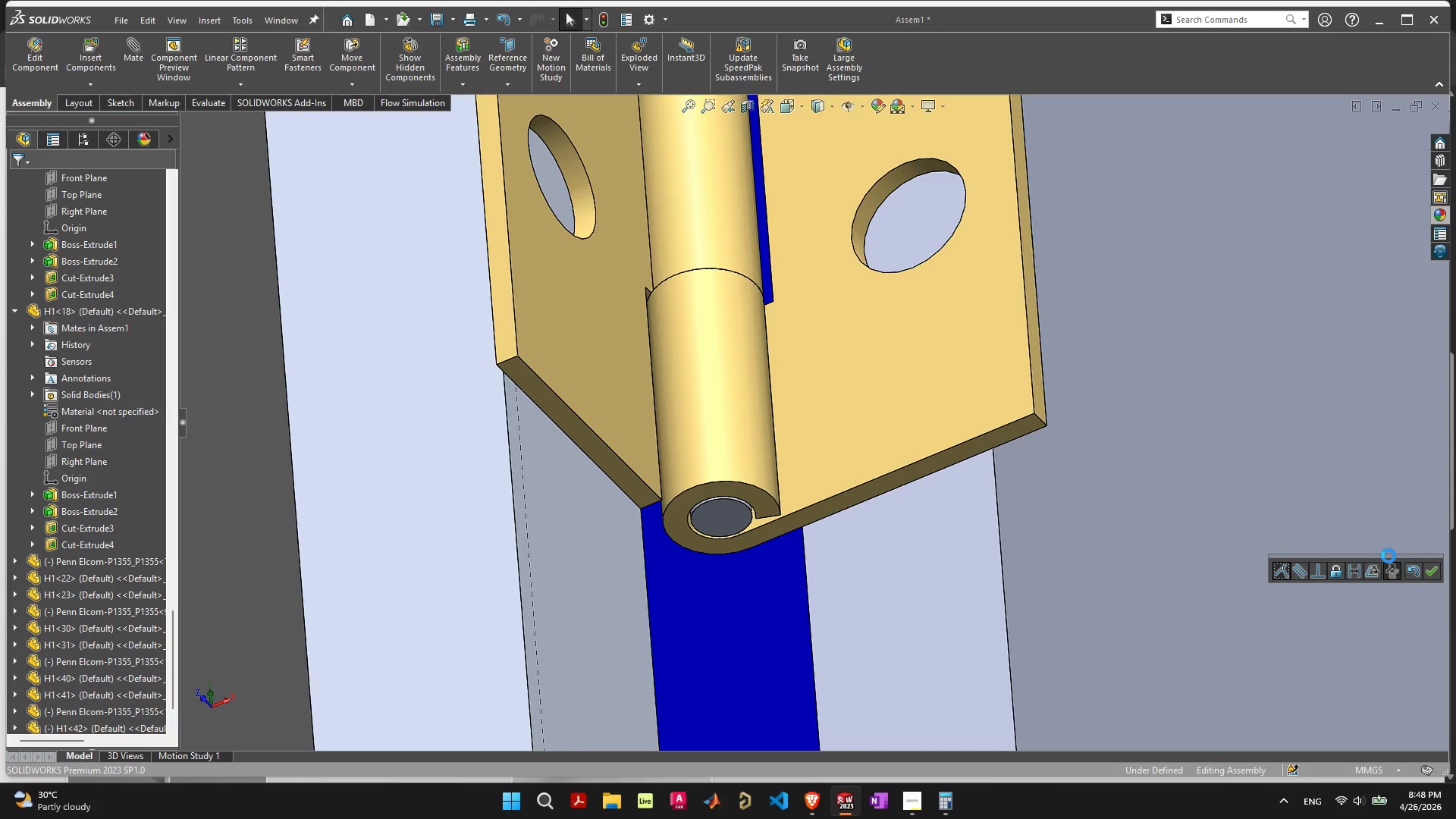 
scroll: coordinate [1354, 482], scroll_direction: down, amount: 7.0
 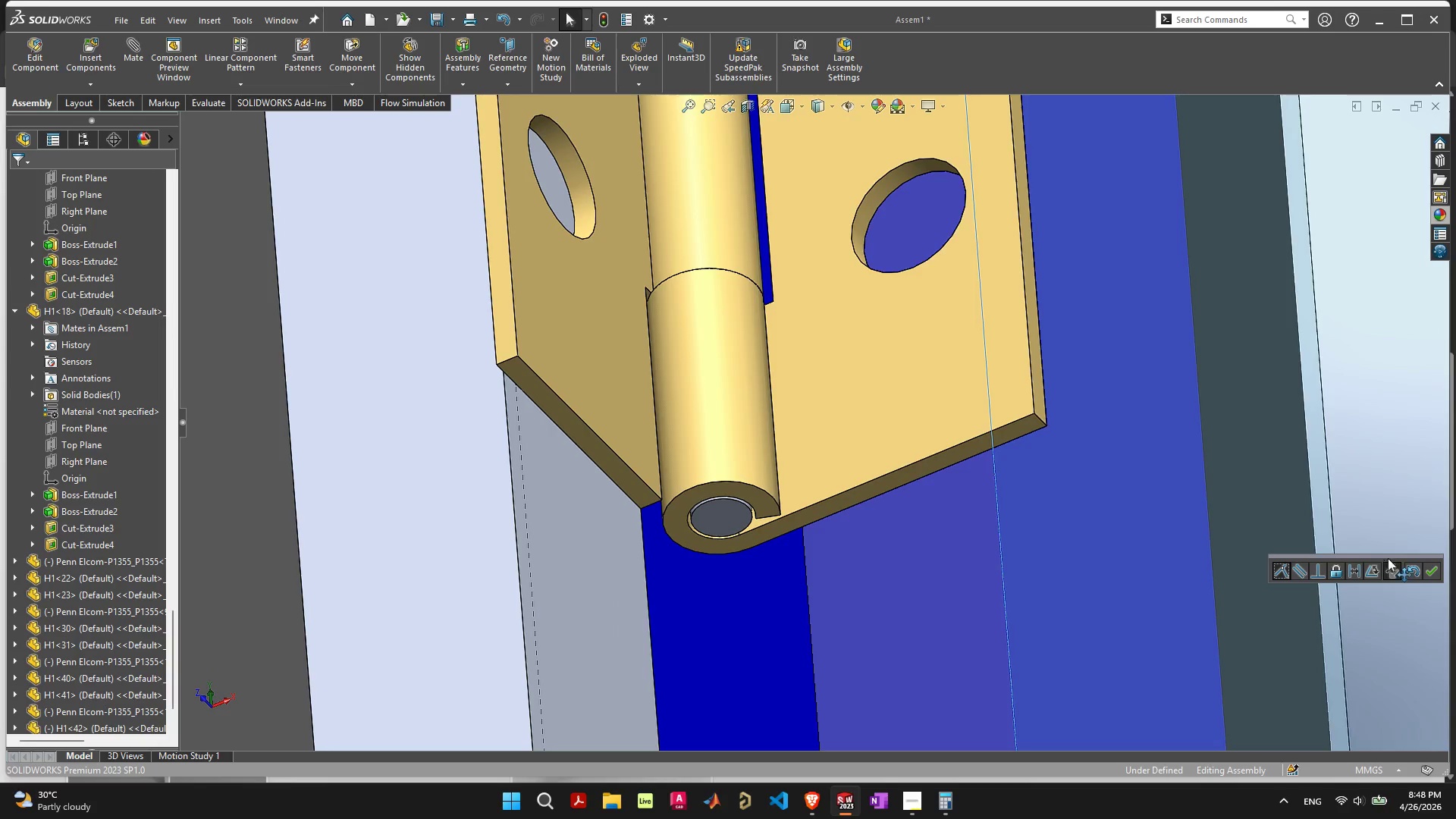 
key(Escape)
 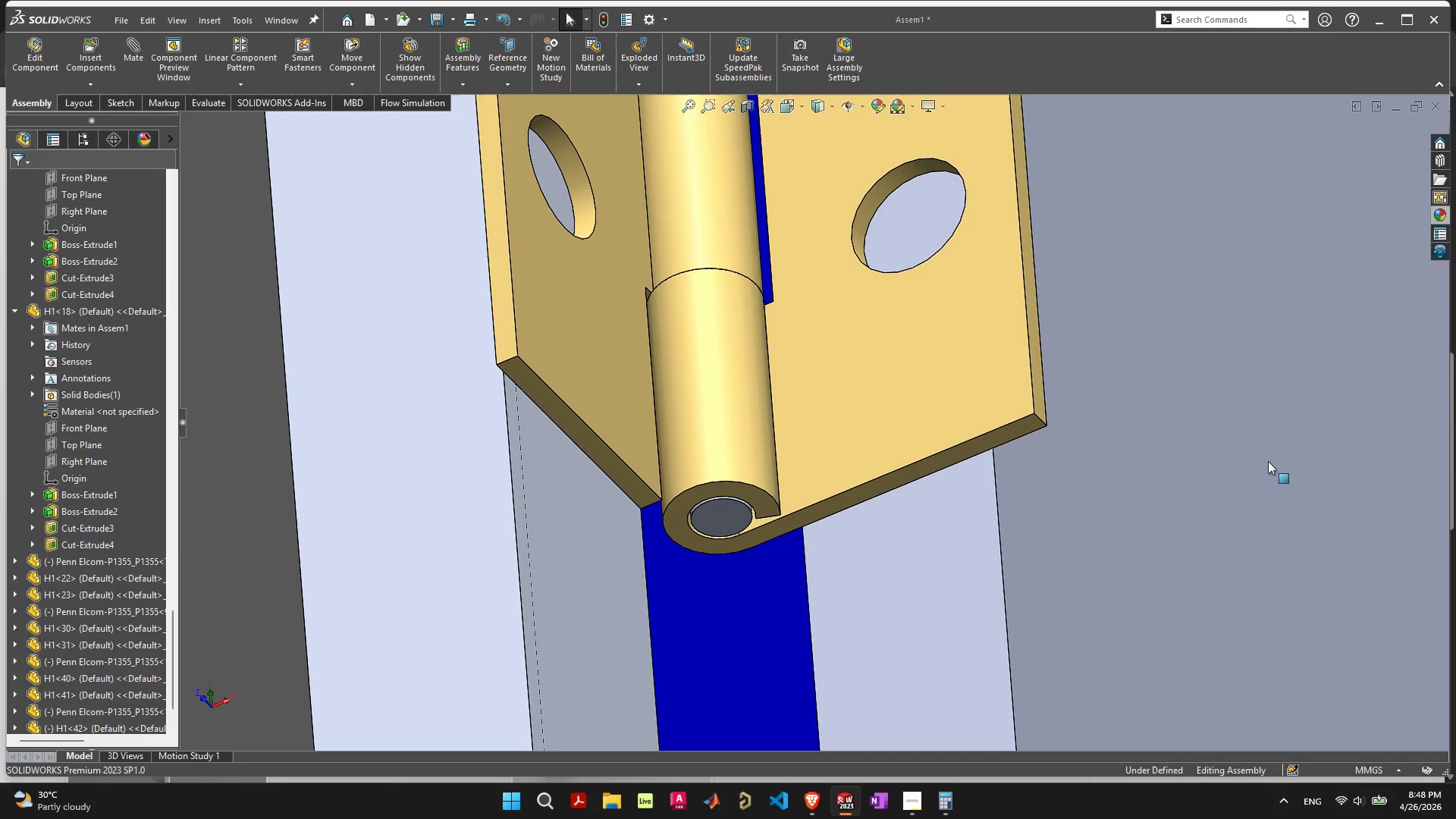 
scroll: coordinate [1244, 474], scroll_direction: down, amount: 20.0
 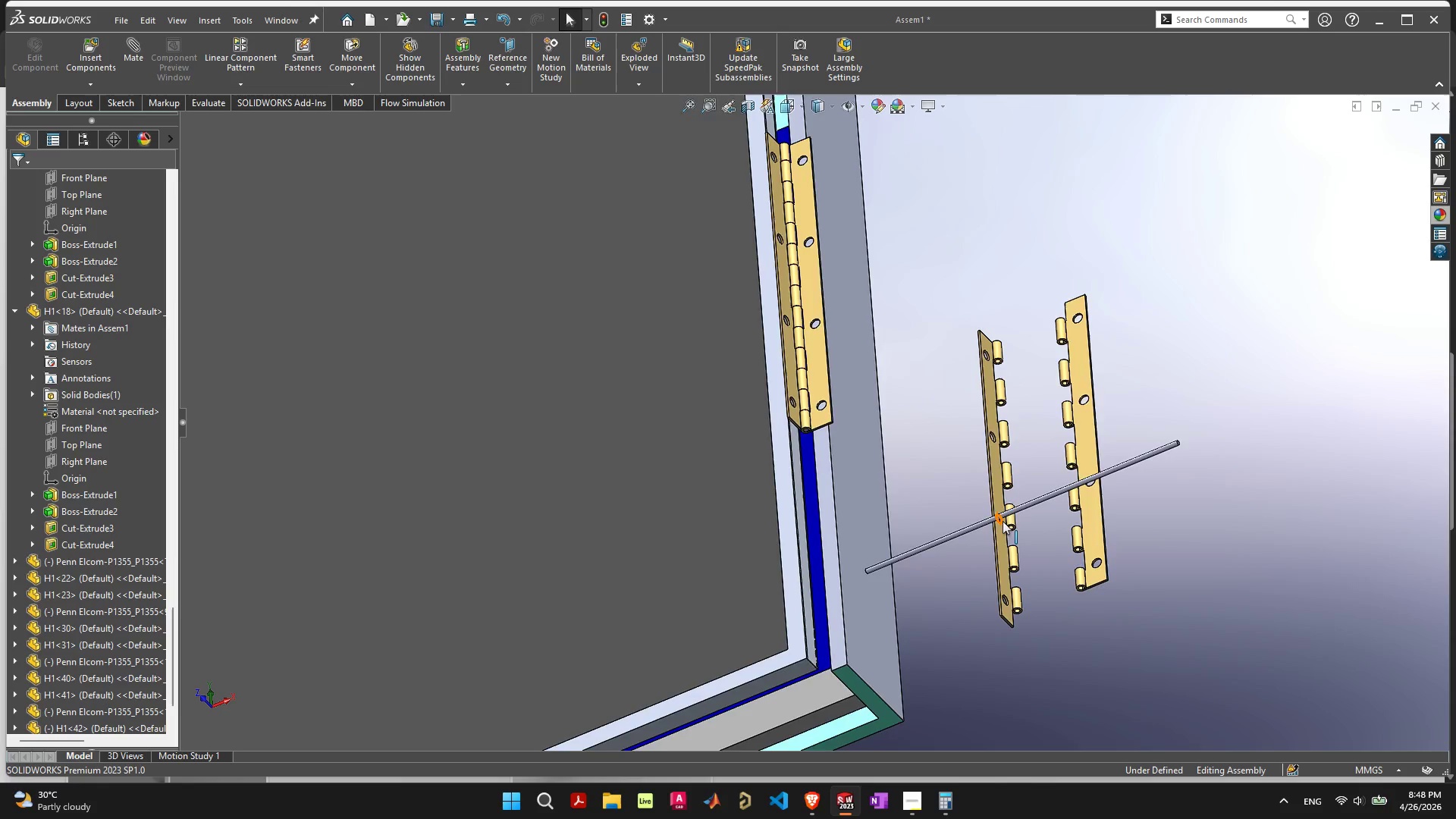 
scroll: coordinate [1002, 532], scroll_direction: up, amount: 4.0
 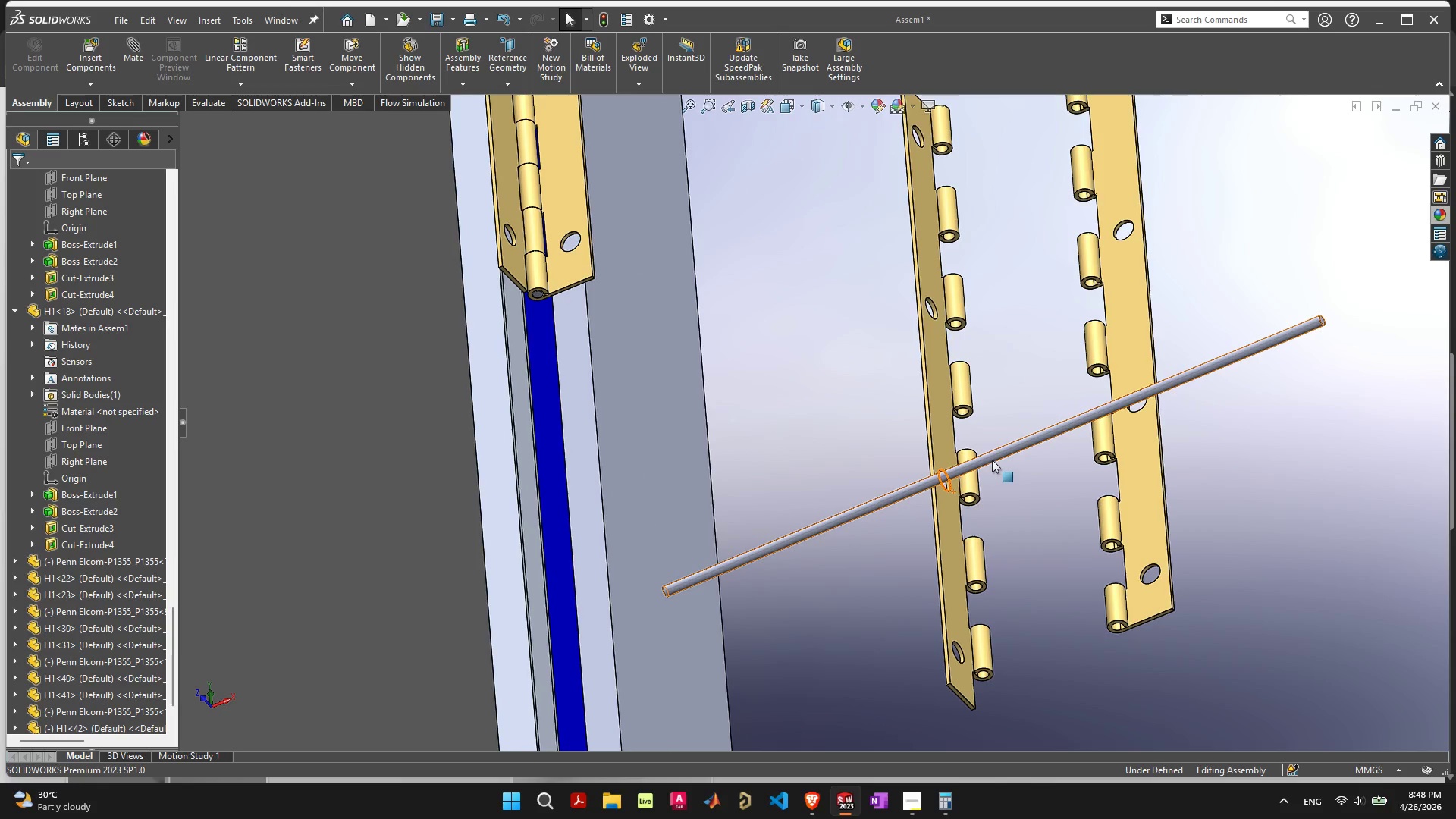 
left_click([992, 460])
 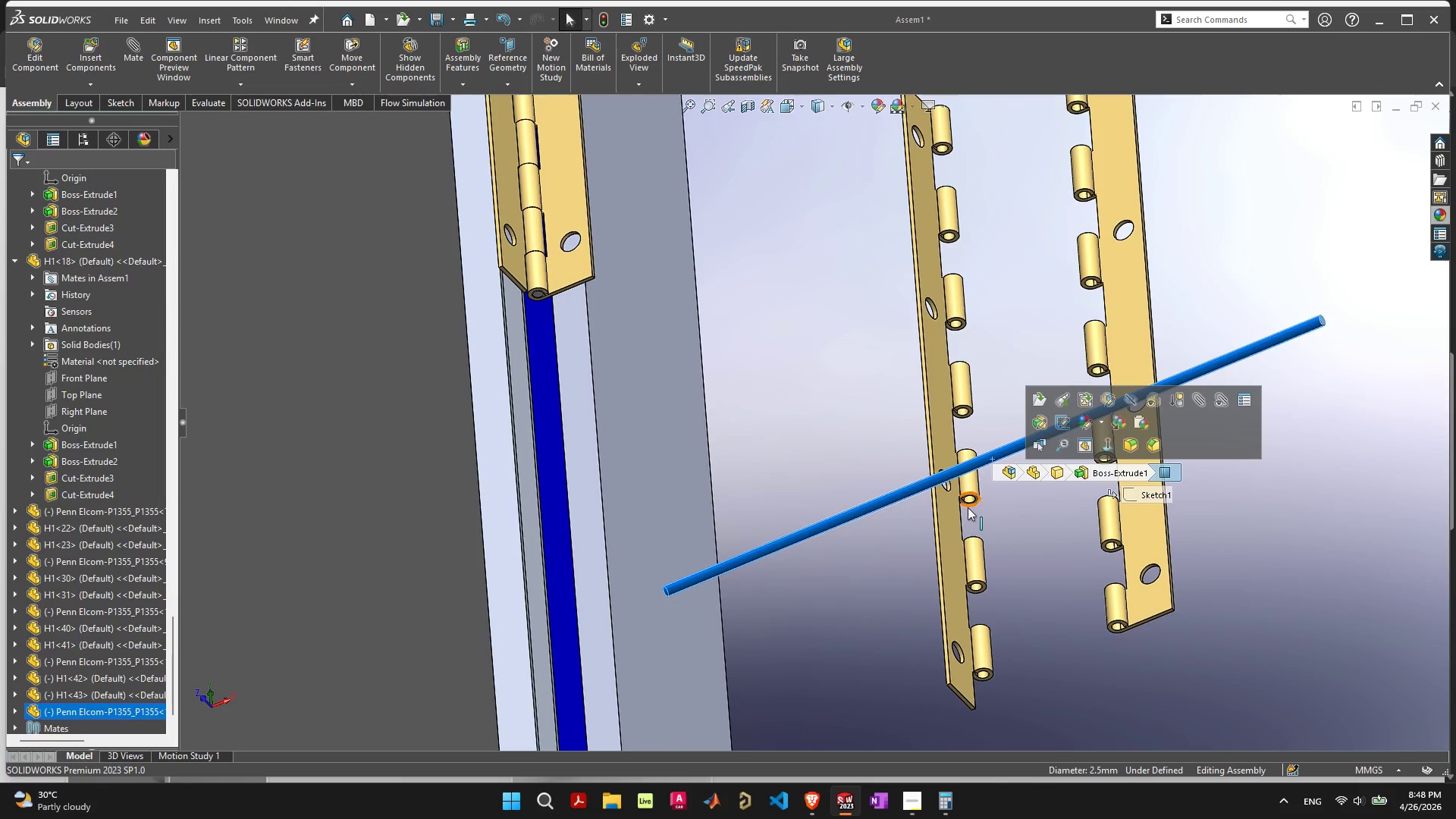 
hold_key(key=ShiftLeft, duration=0.59)
 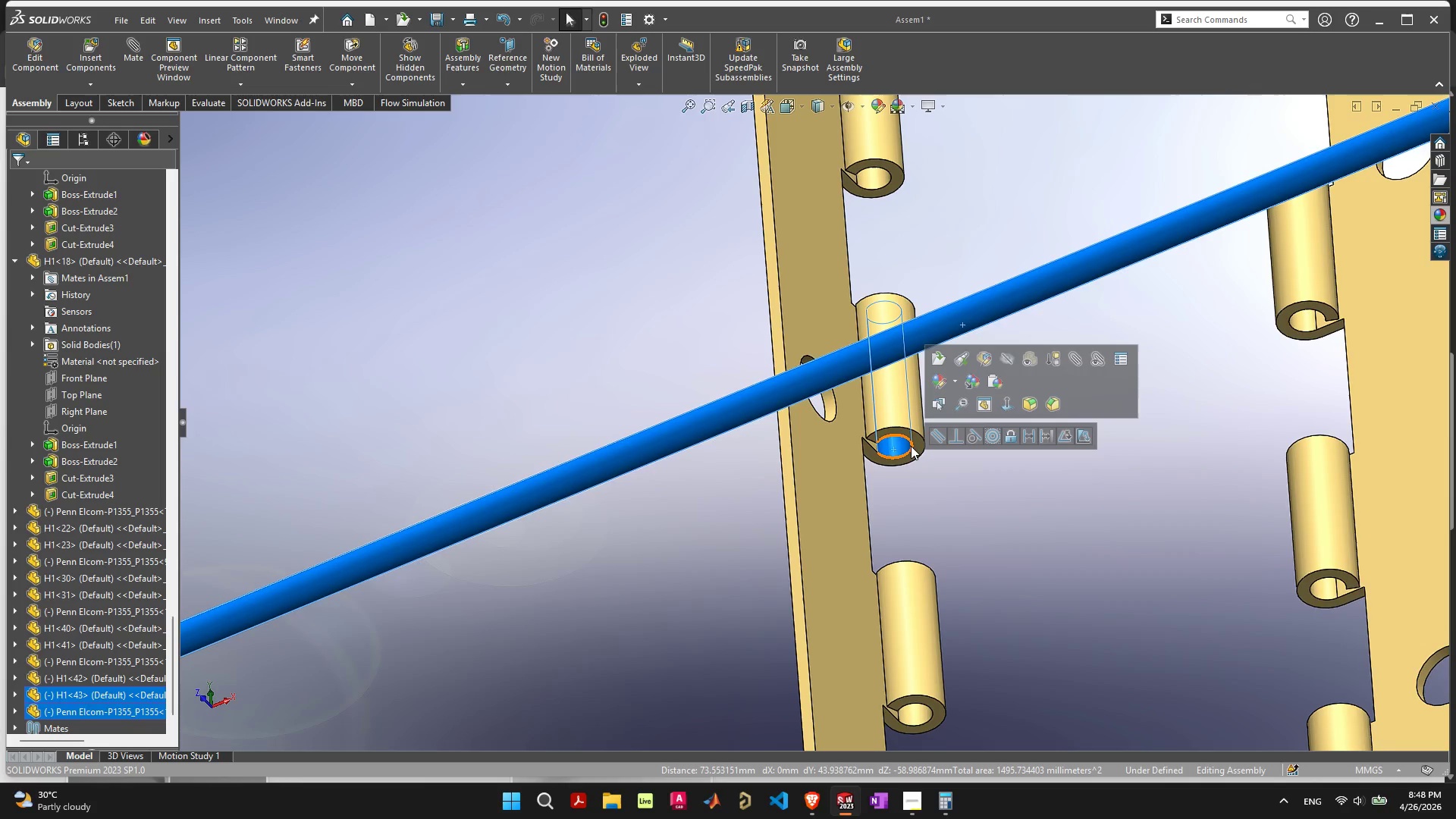 
scroll: coordinate [970, 504], scroll_direction: up, amount: 6.0
 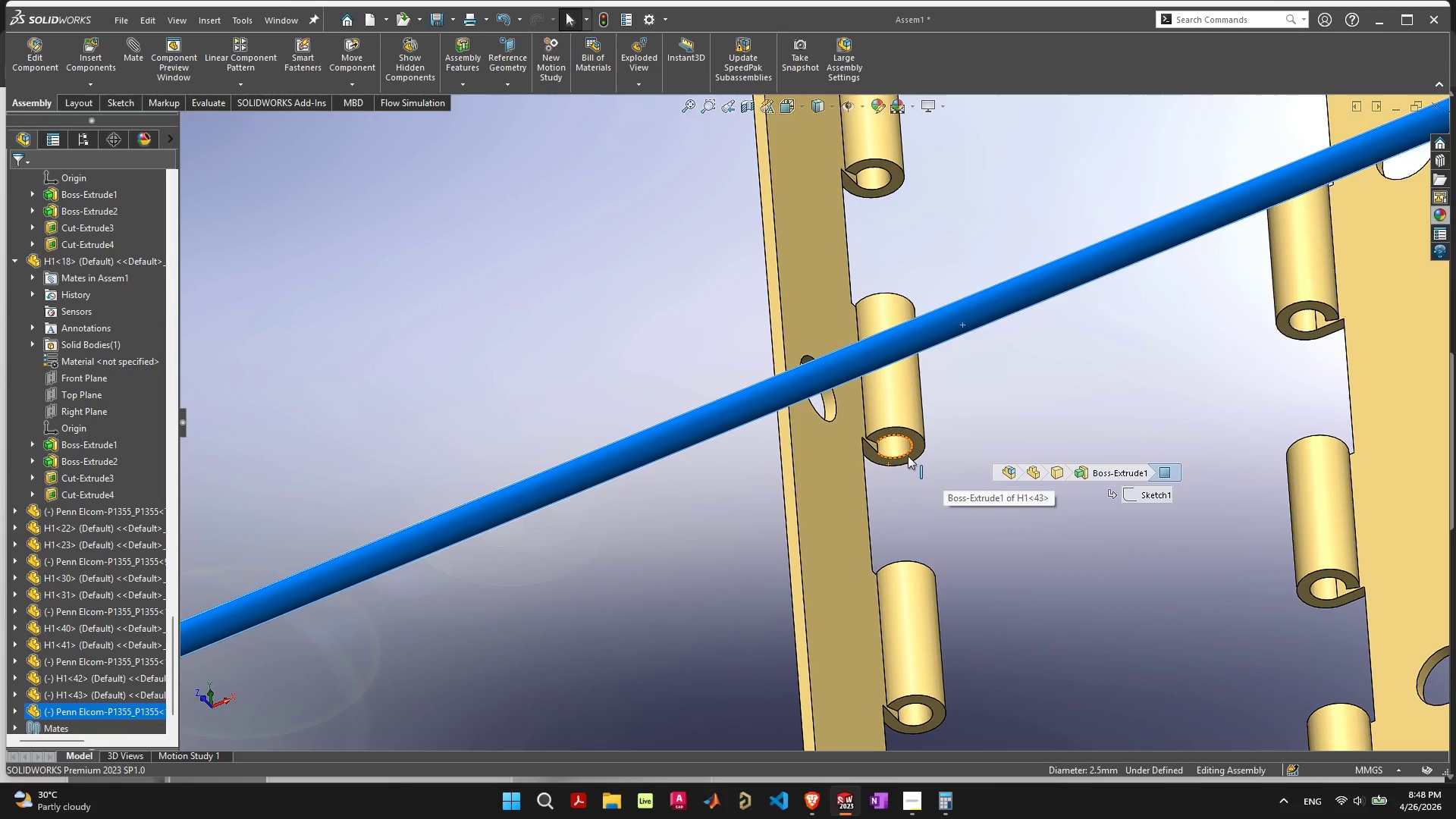 
left_click([894, 449])
 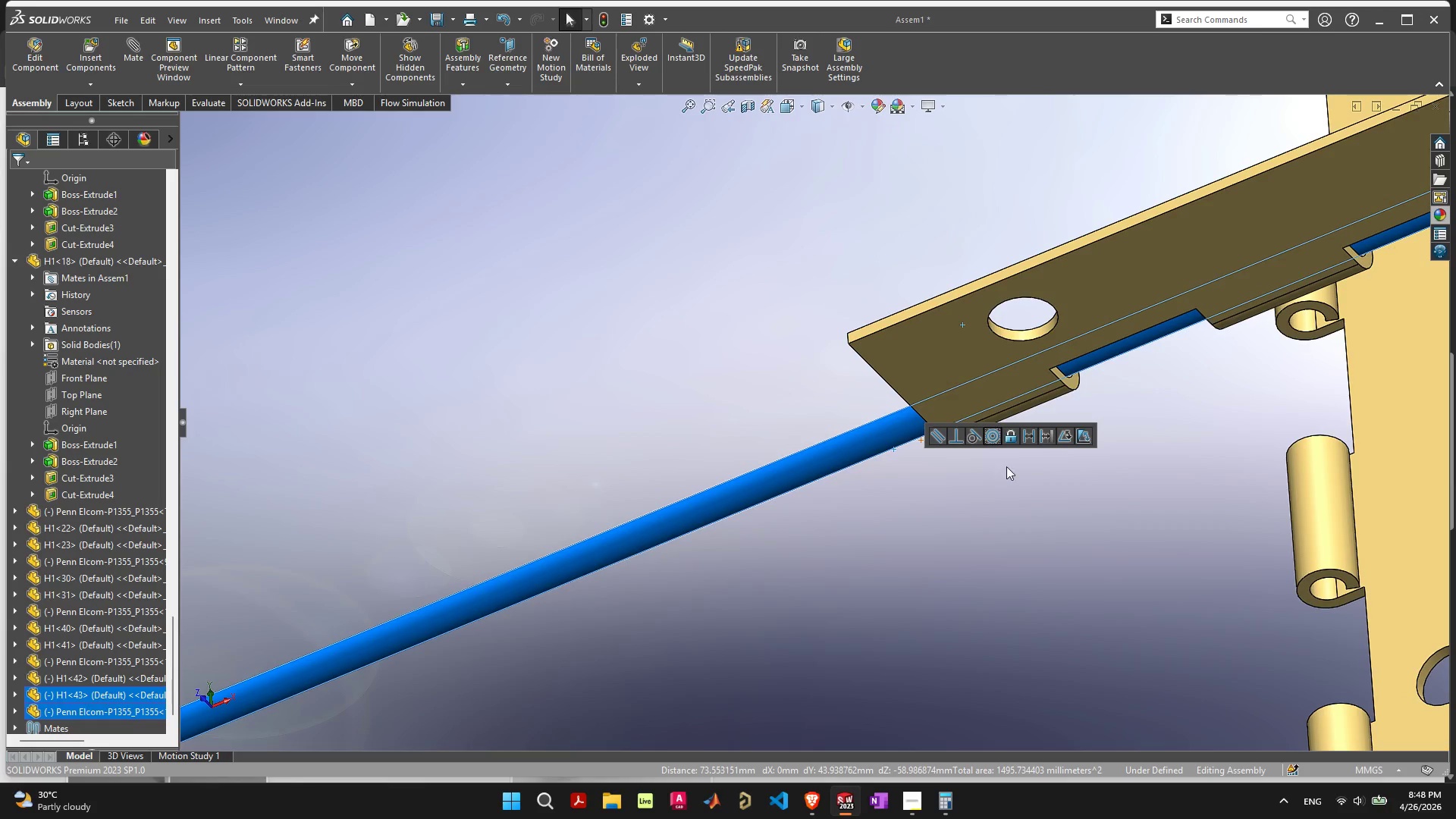 
hold_key(key=ControlLeft, duration=0.75)
 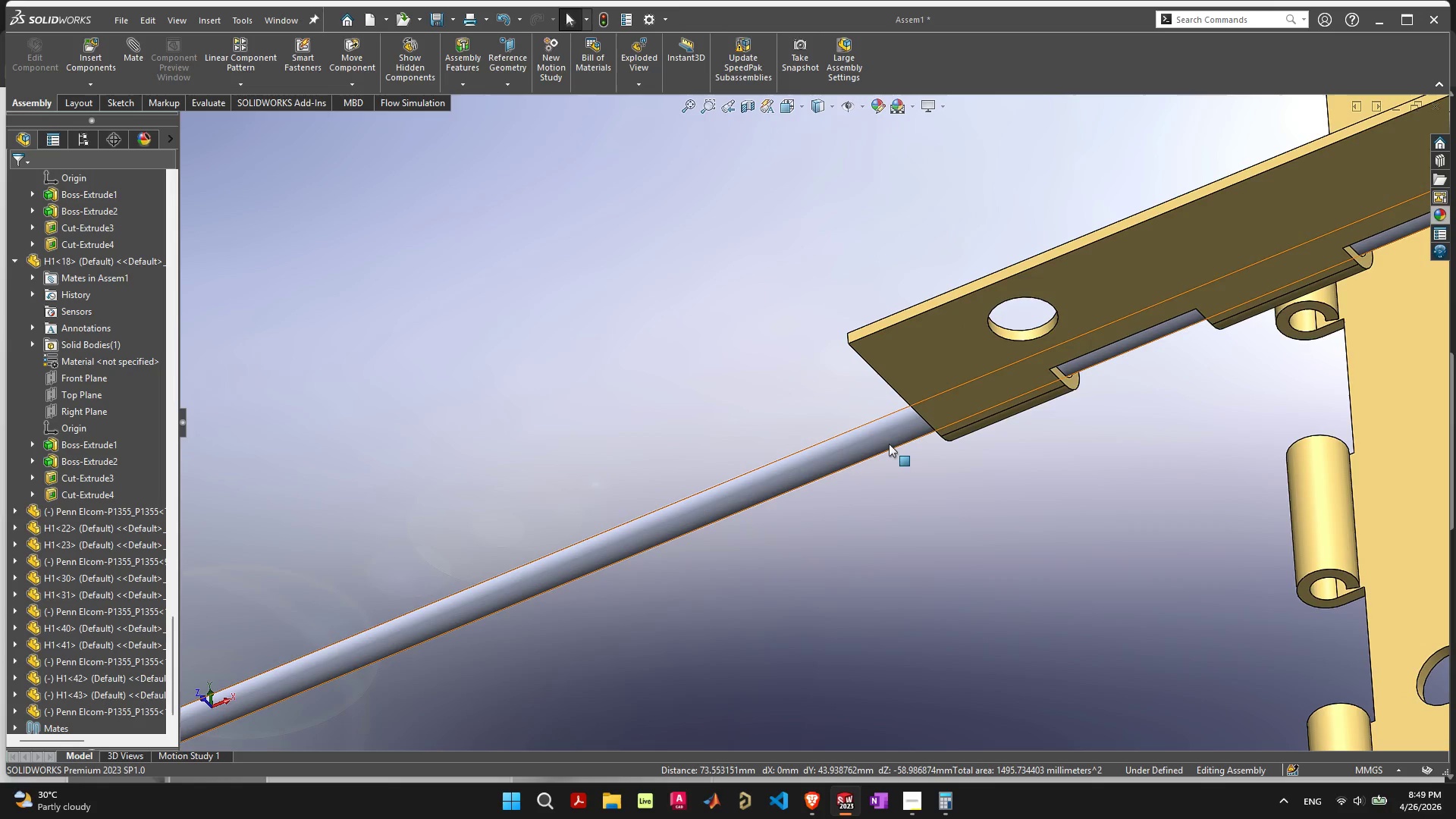 
double_click([888, 440])
 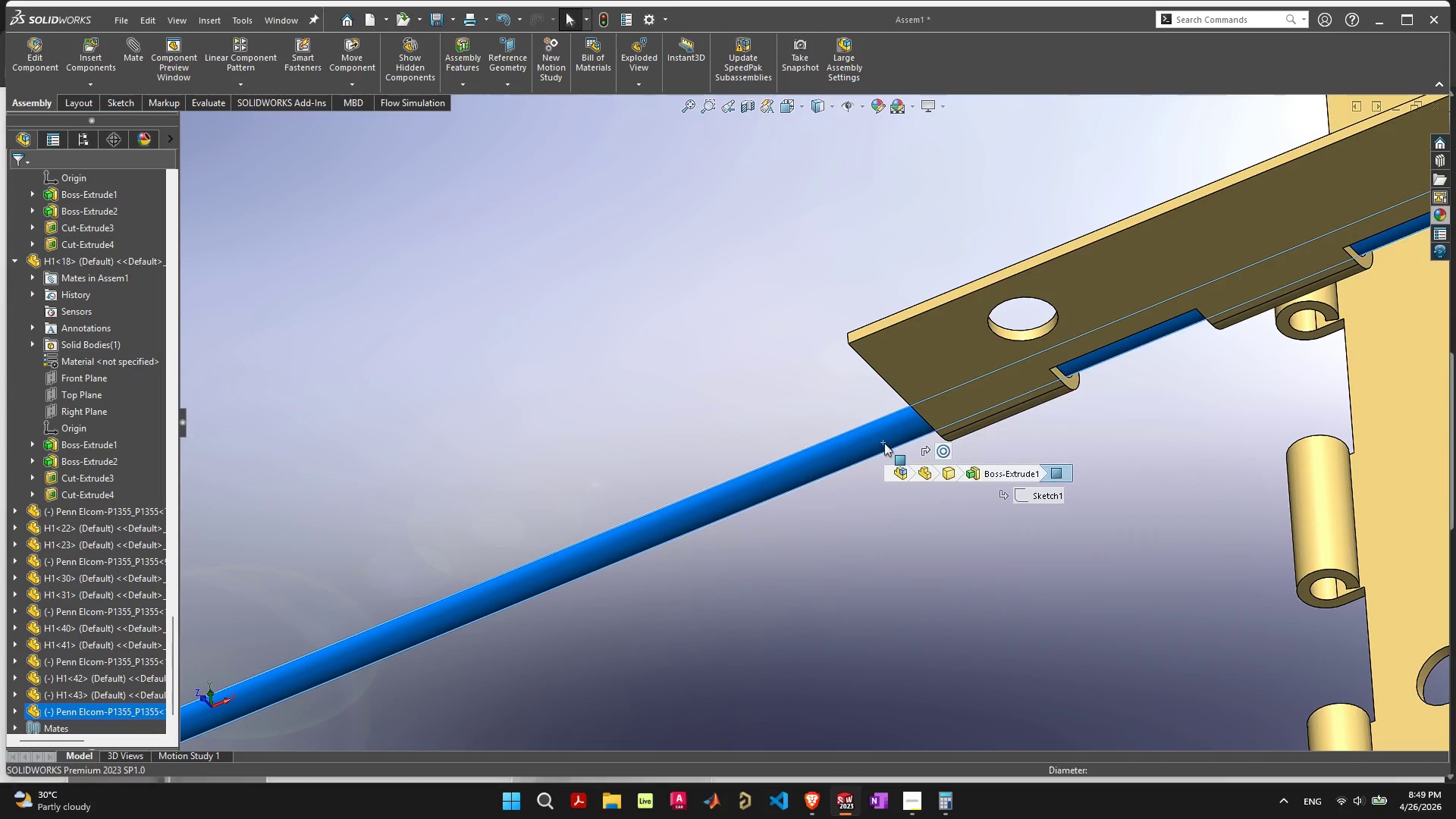 
double_click([836, 456])
 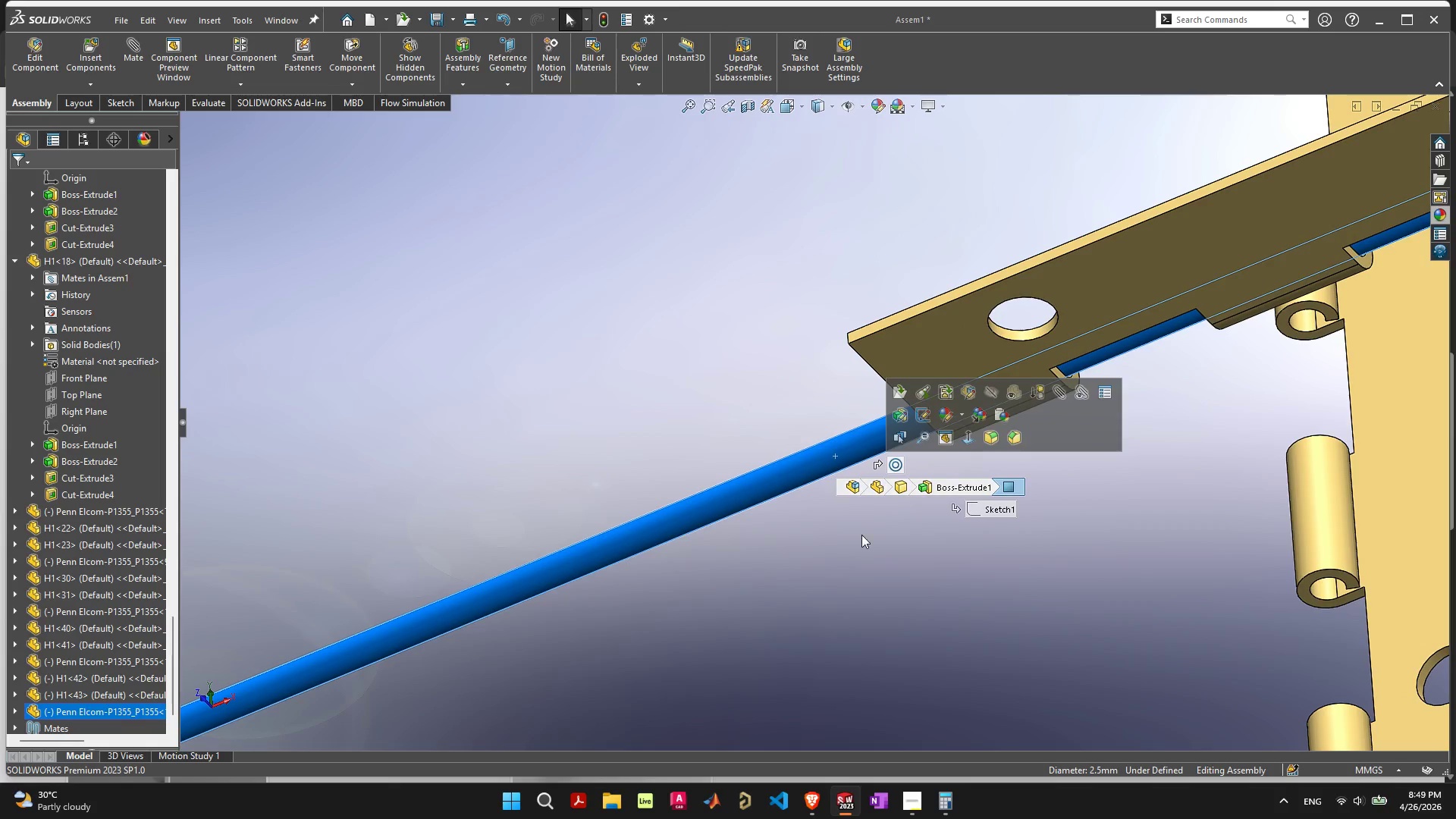 
key(Control+ControlLeft)
 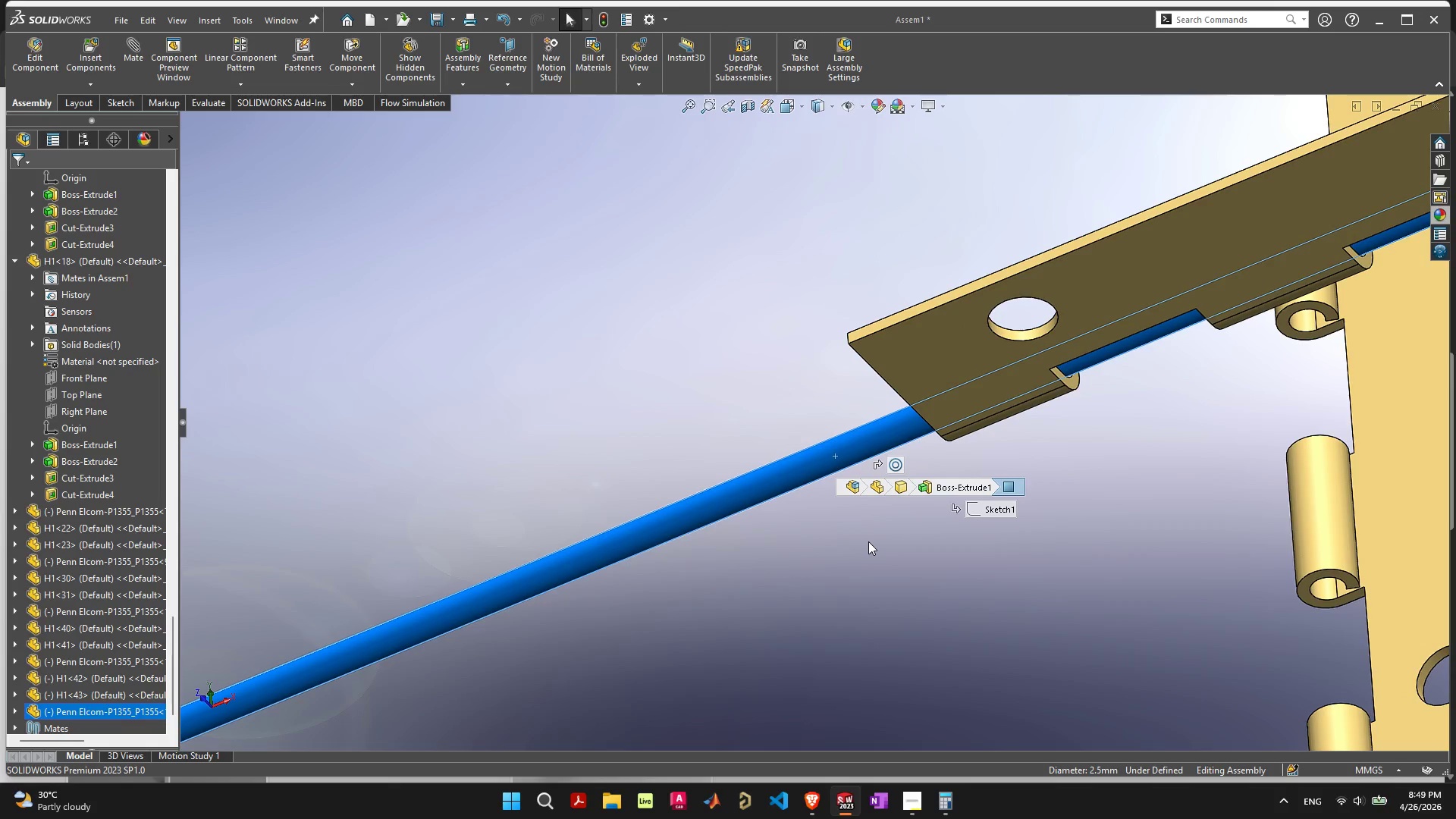 
key(Control+Z)
 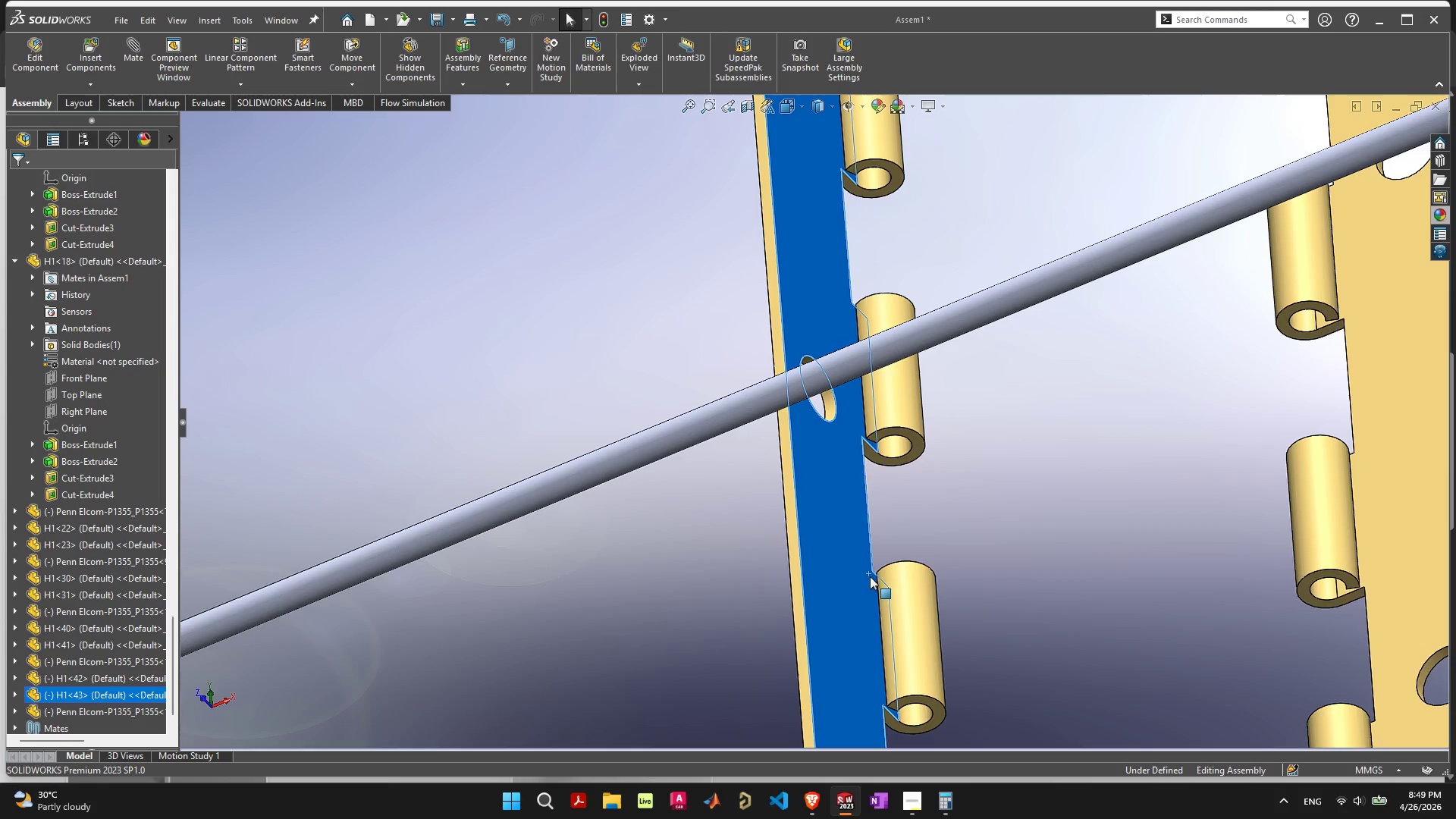 
left_click_drag(start_coordinate=[977, 397], to_coordinate=[979, 401])
 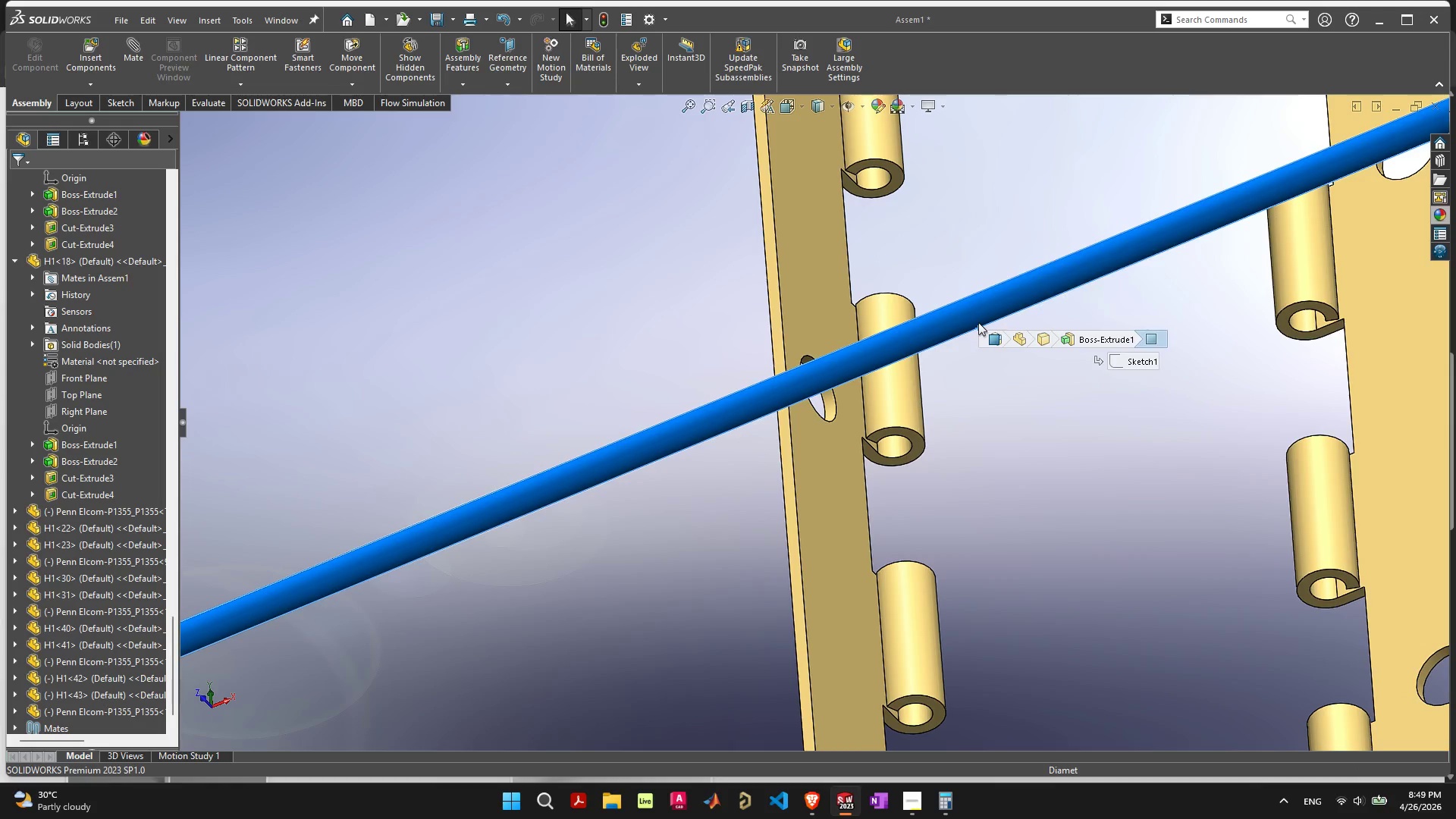 
triple_click([978, 321])
 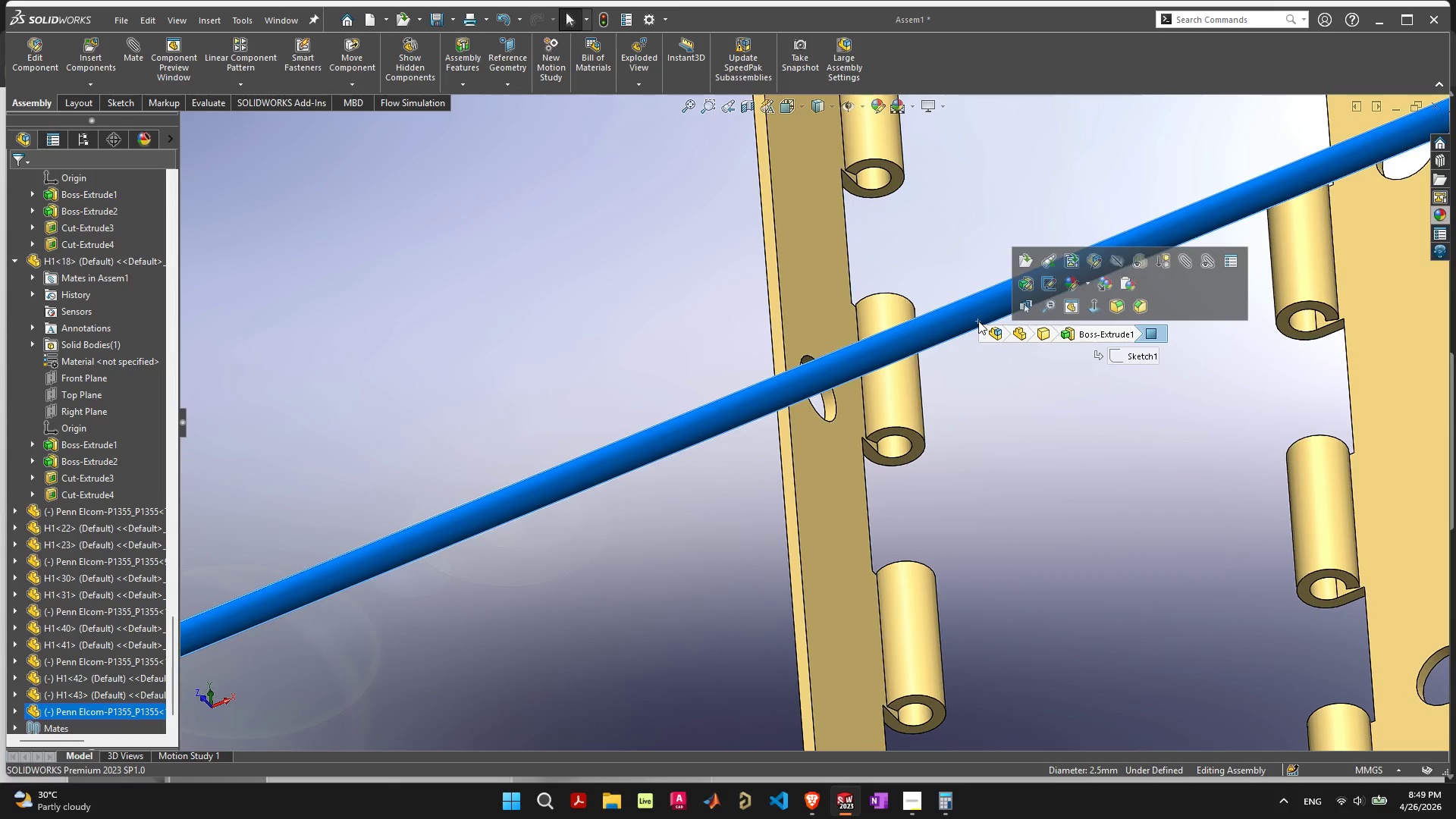 
left_click([977, 320])
 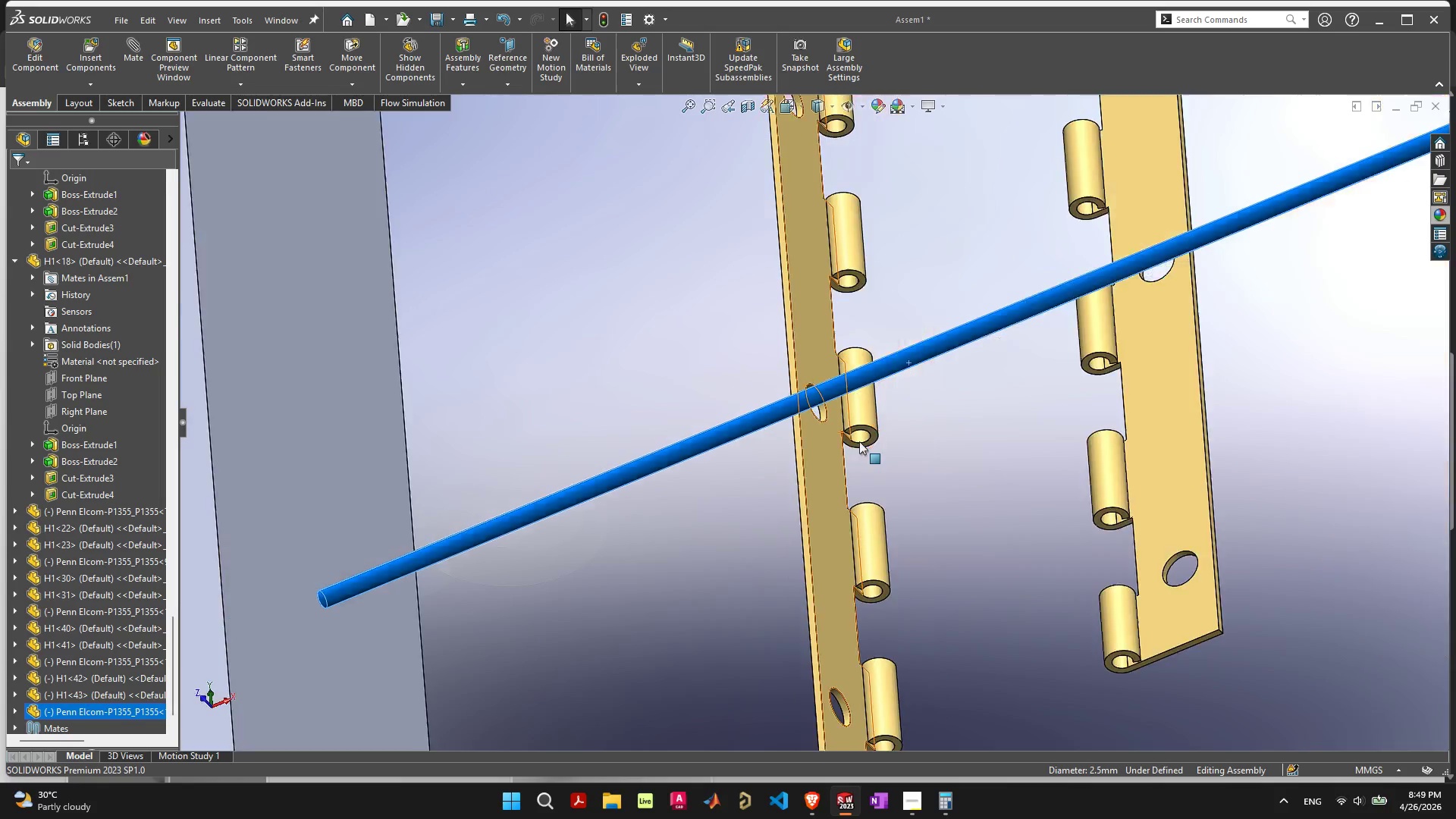 
scroll: coordinate [855, 471], scroll_direction: down, amount: 8.0
 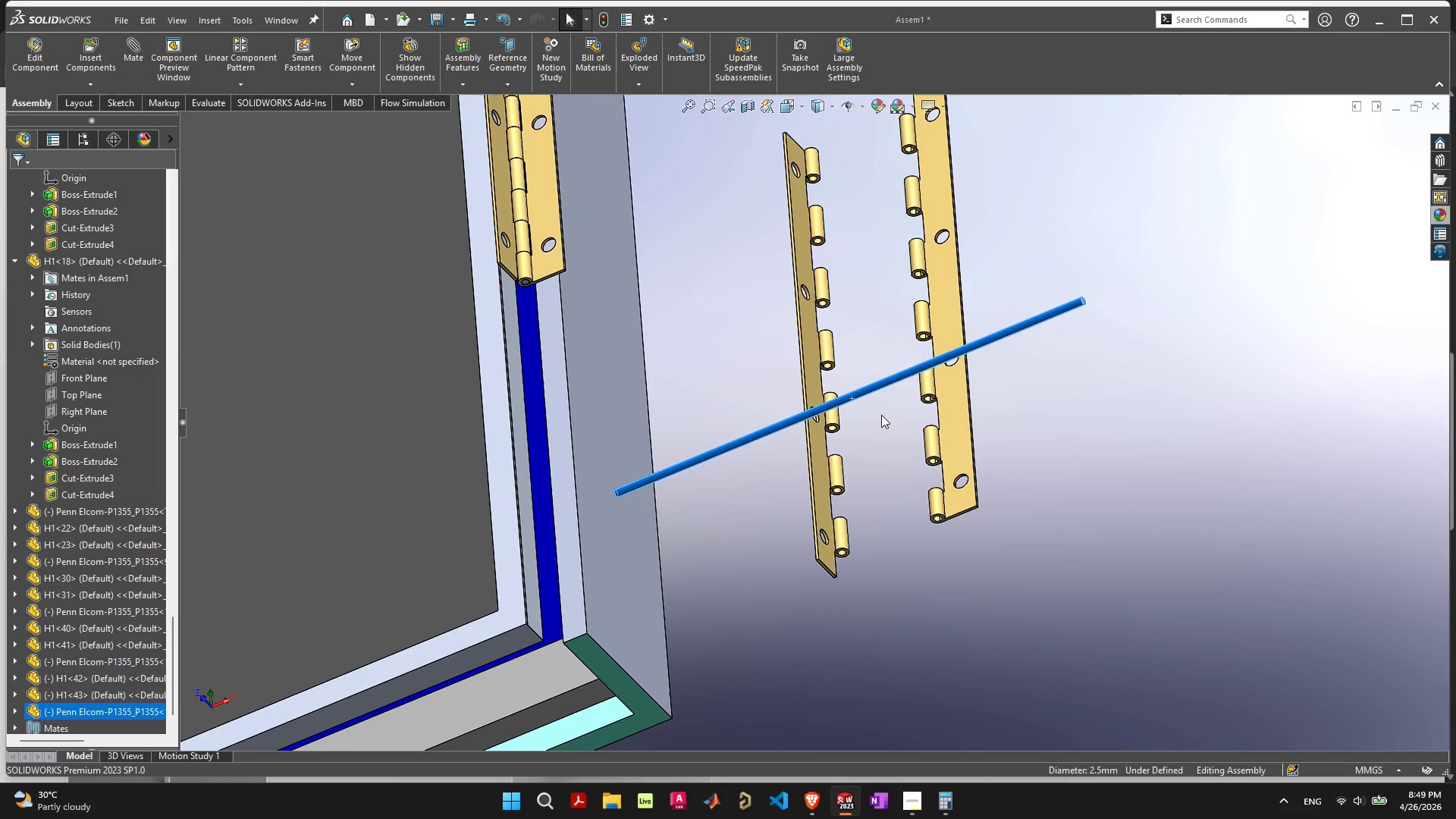 
scroll: coordinate [932, 404], scroll_direction: up, amount: 5.0
 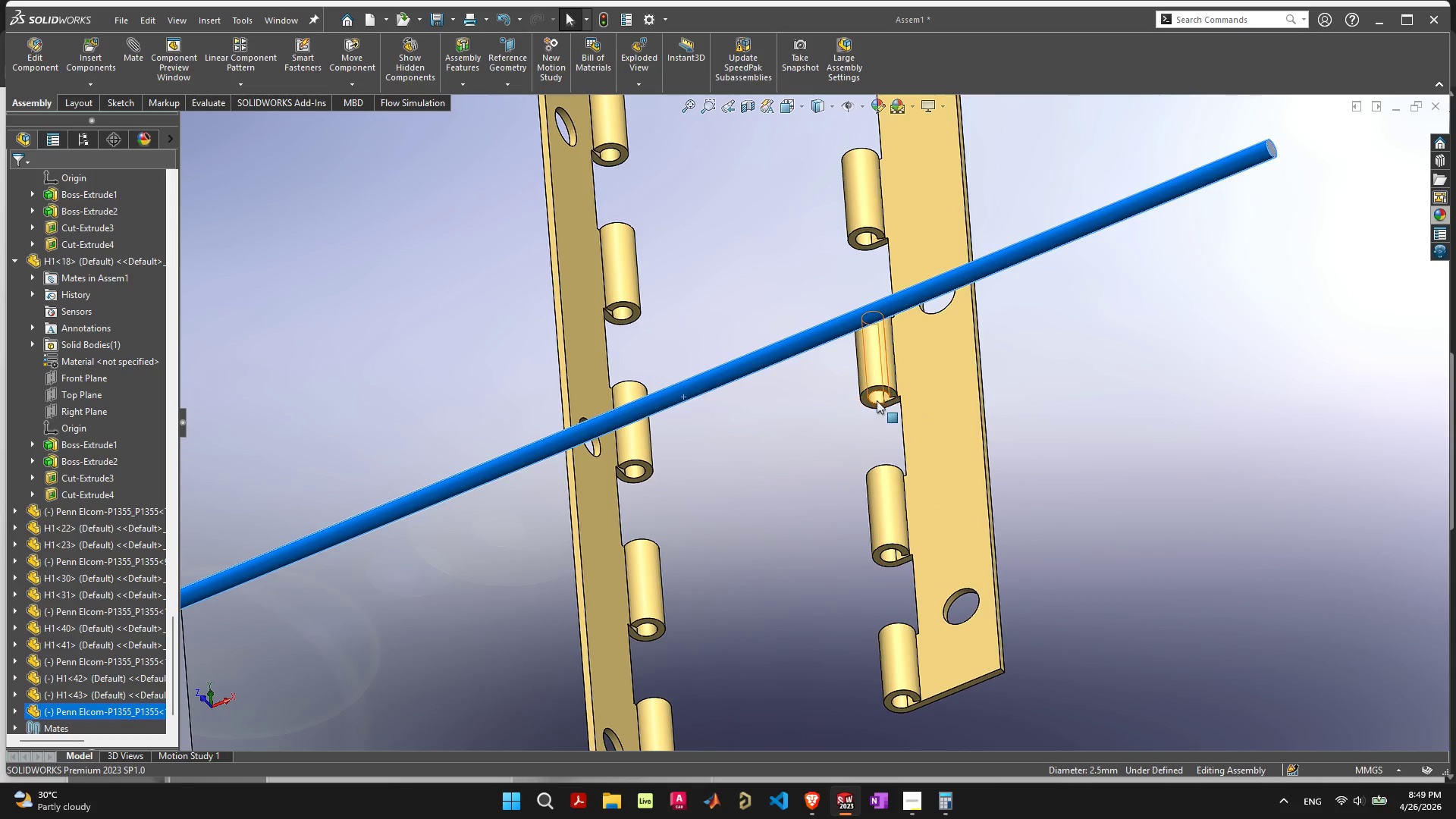 
left_click([877, 400])
 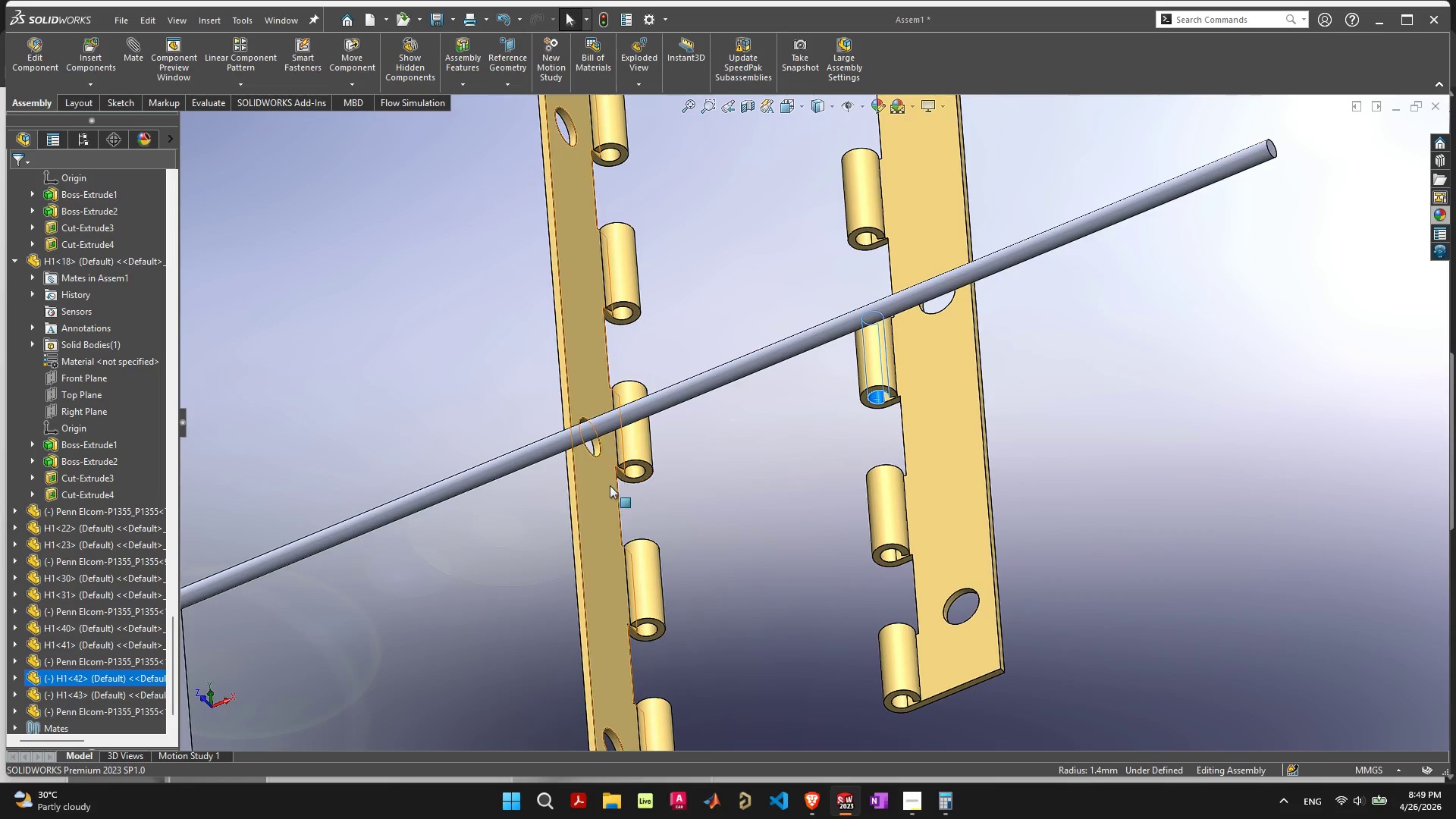 
hold_key(key=ShiftLeft, duration=0.5)
left_click([632, 471])
 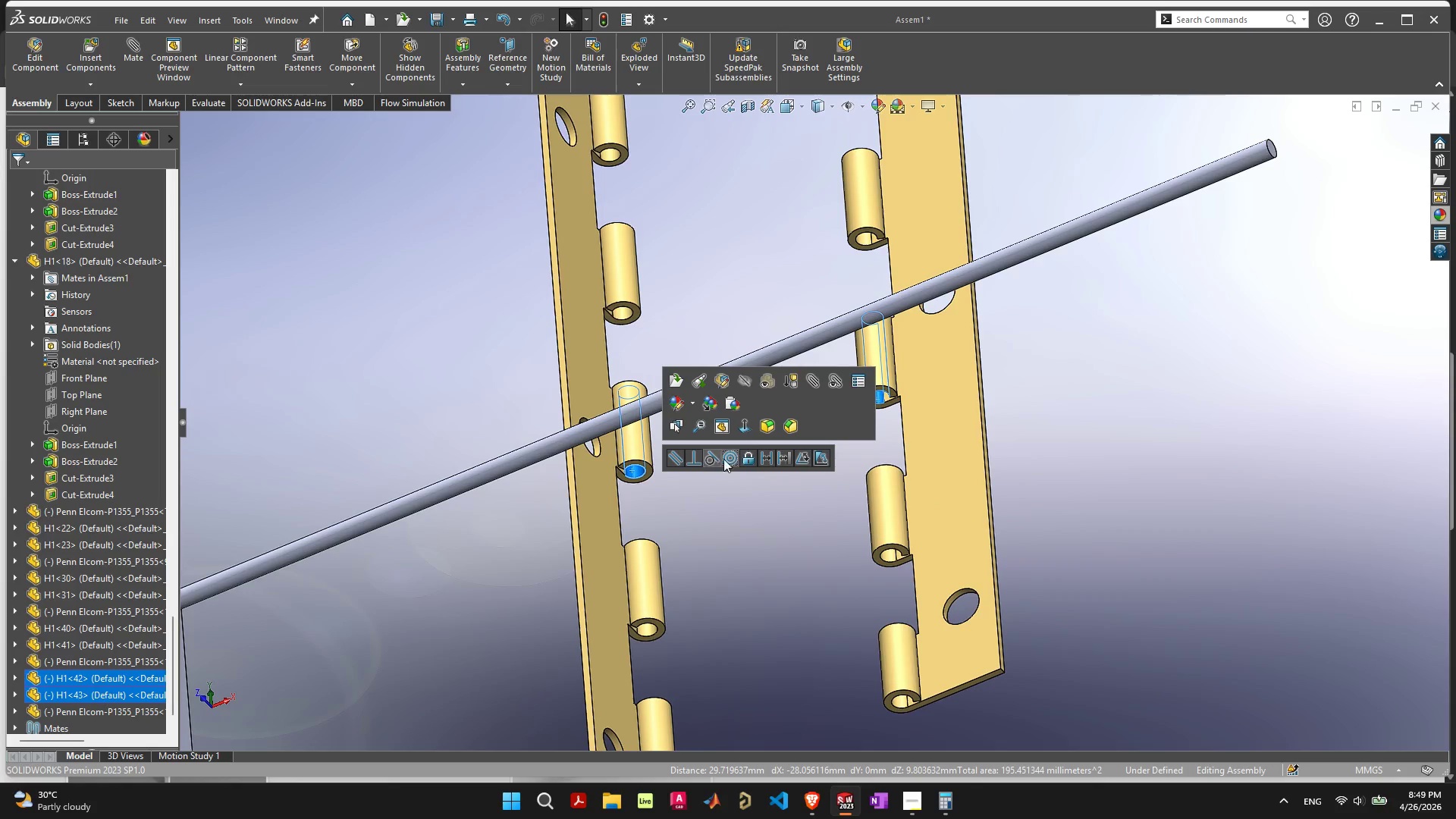 
left_click([731, 459])
 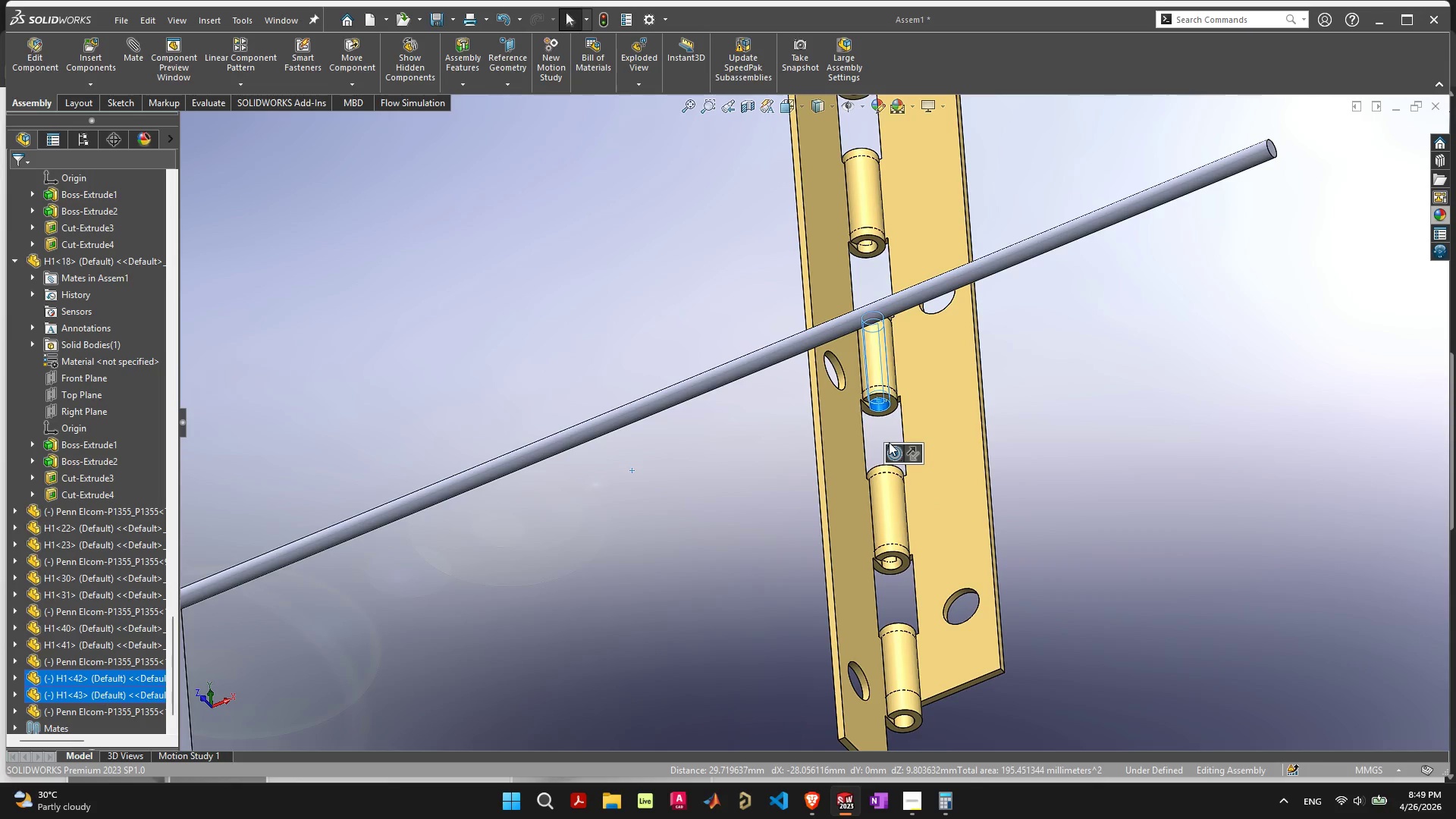 
left_click_drag(start_coordinate=[946, 416], to_coordinate=[950, 500])
 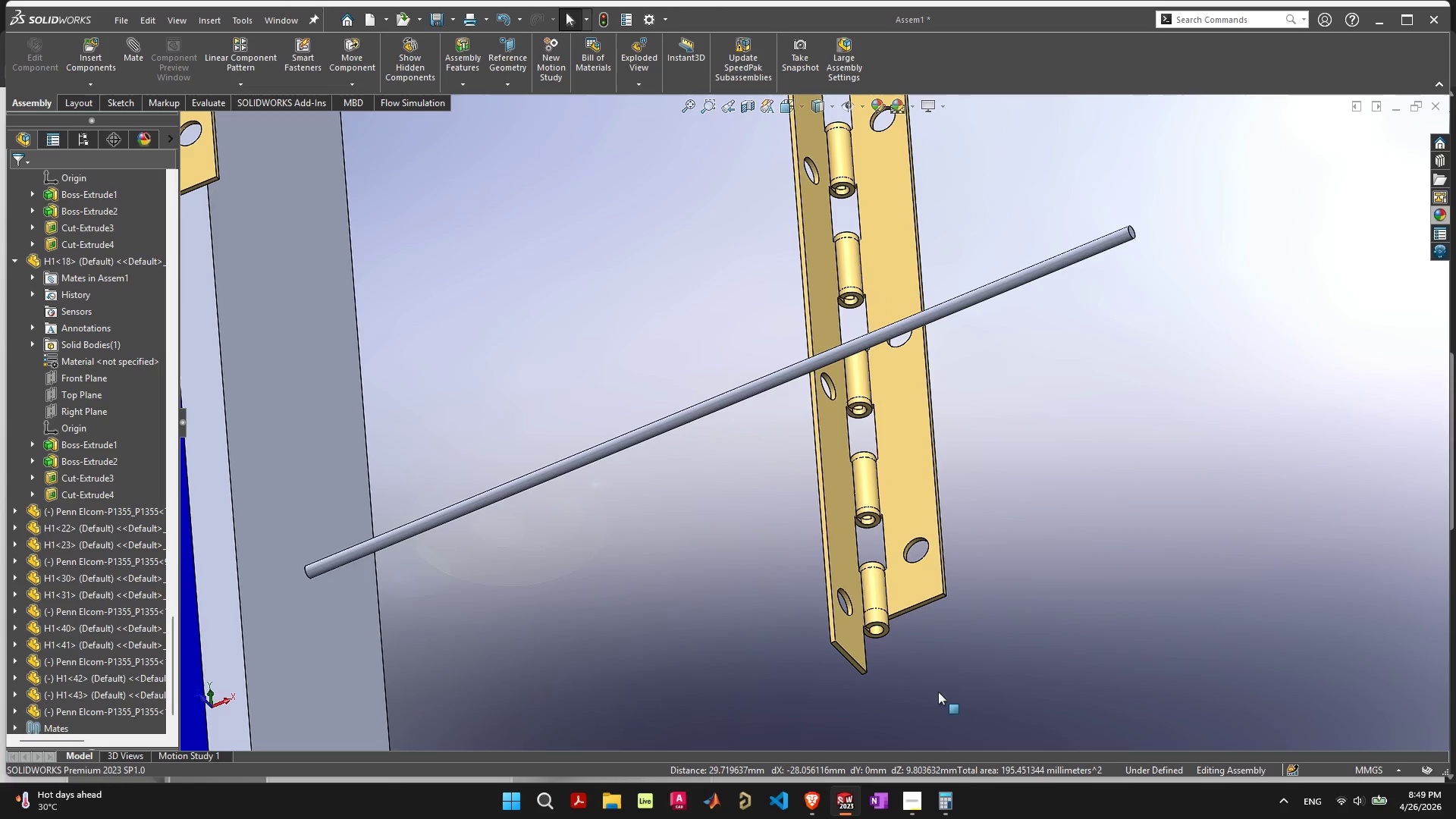 
scroll: coordinate [938, 692], scroll_direction: down, amount: 2.0
 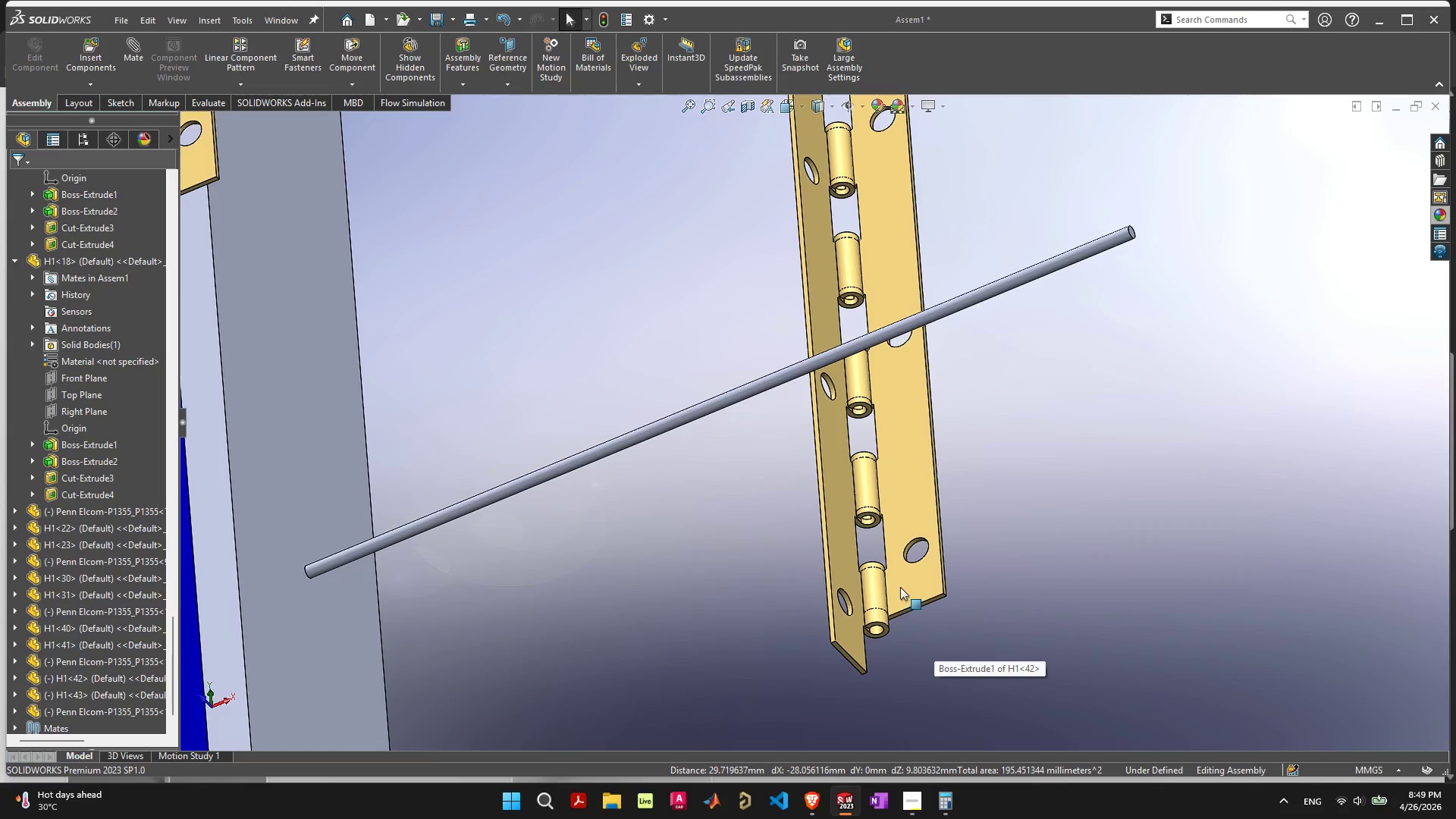 
left_click_drag(start_coordinate=[900, 587], to_coordinate=[768, 453])
 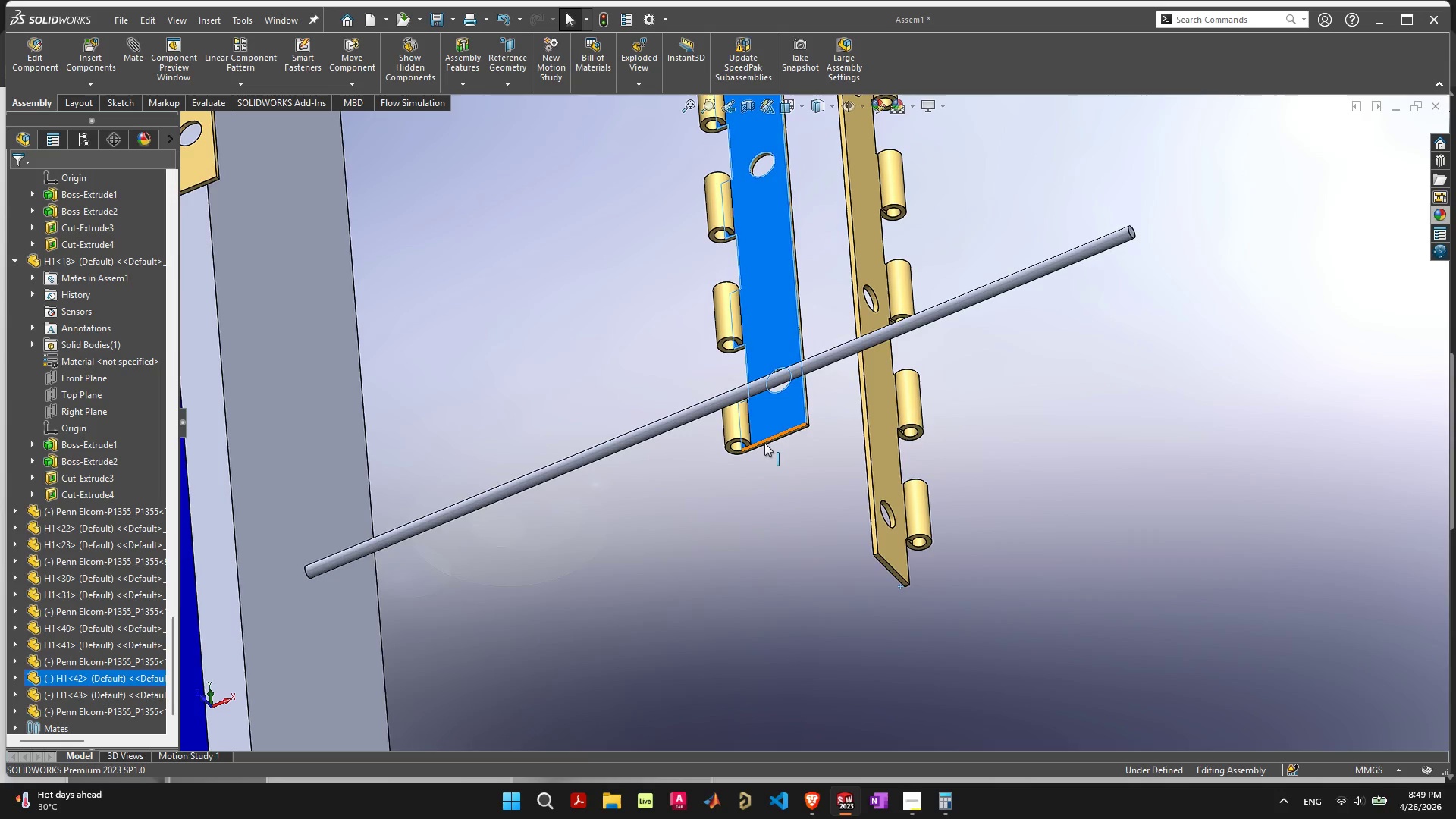 
left_click([764, 443])
 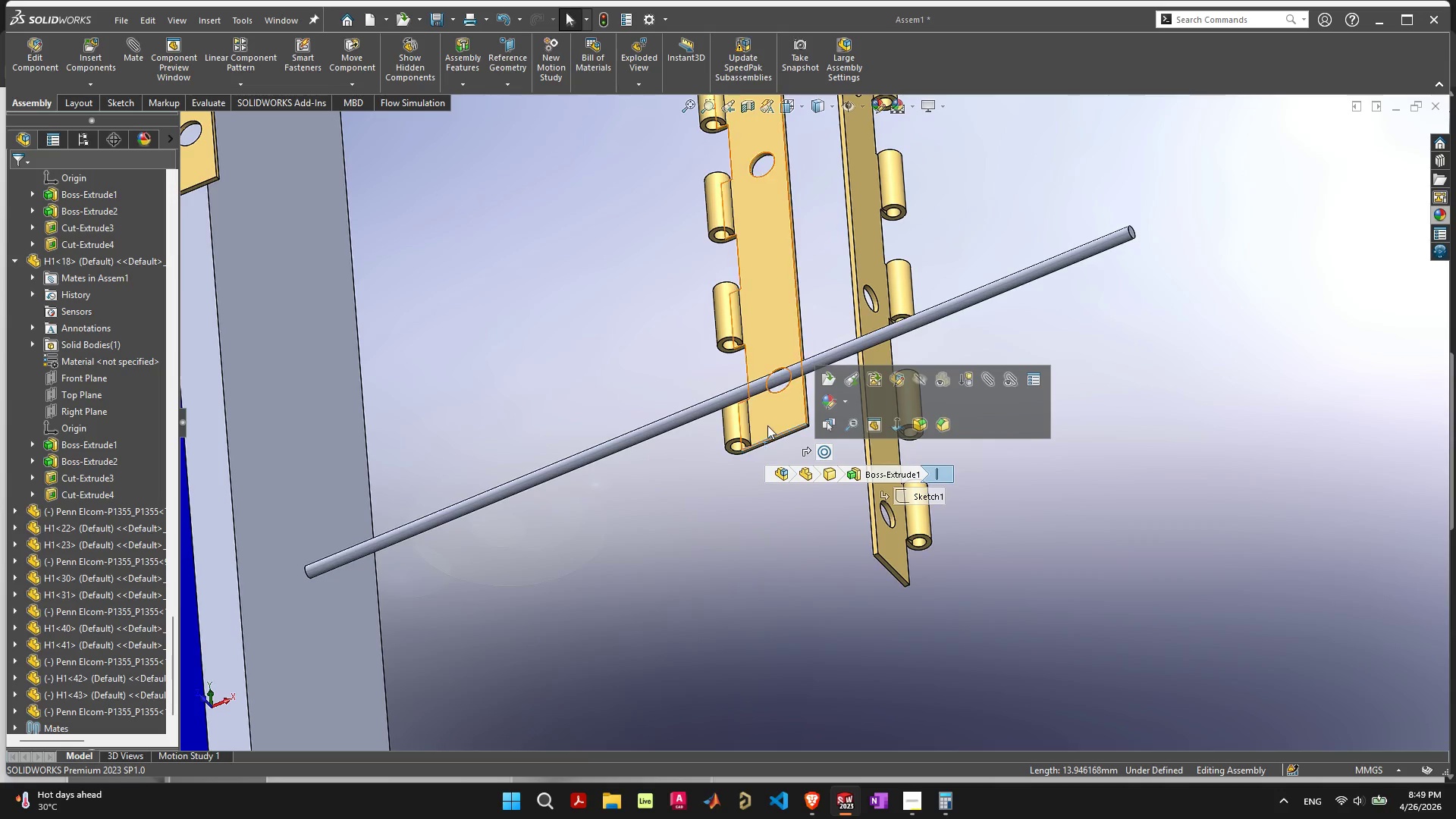 
left_click([767, 424])
 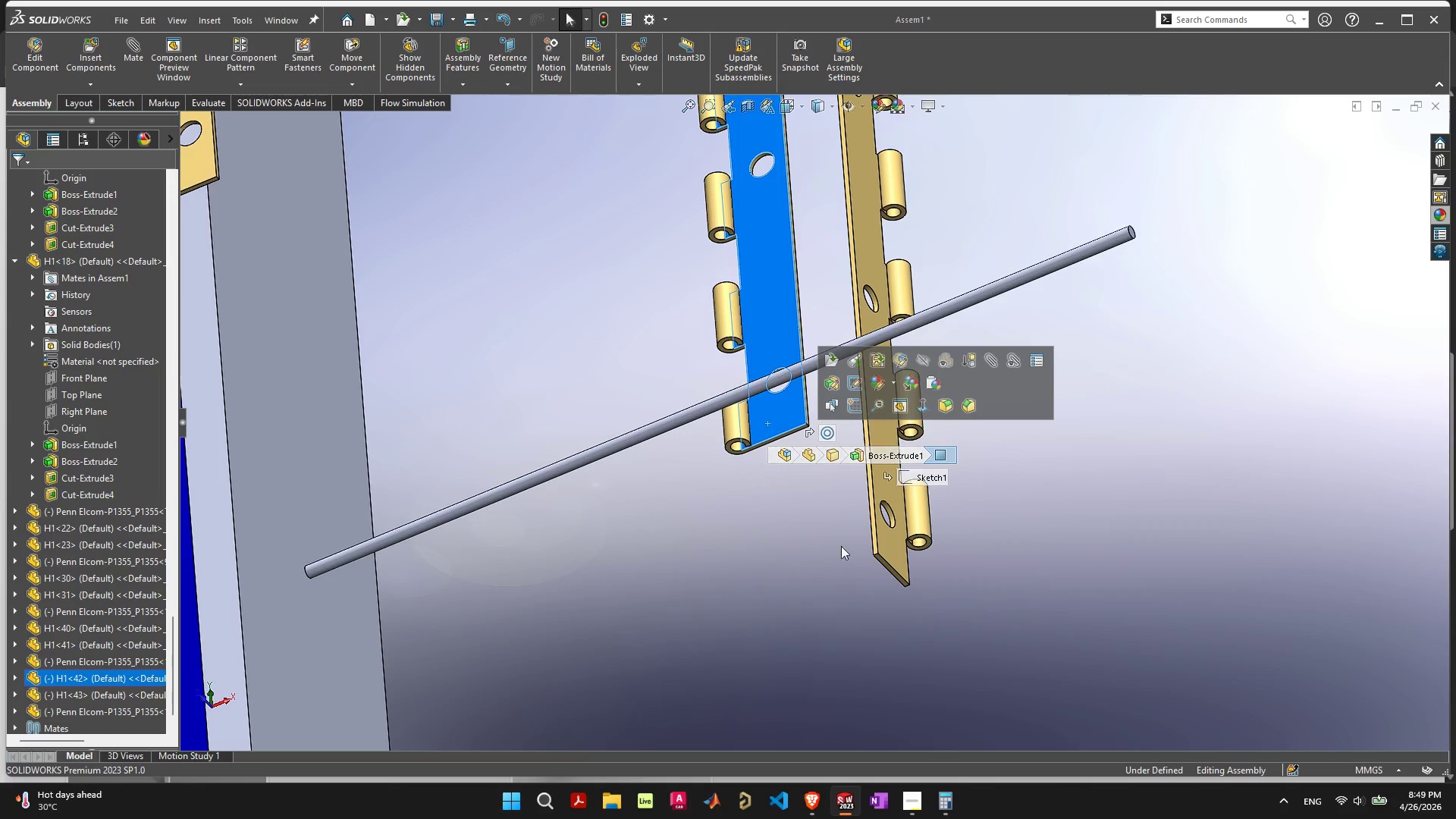 
hold_key(key=ShiftLeft, duration=0.33)
 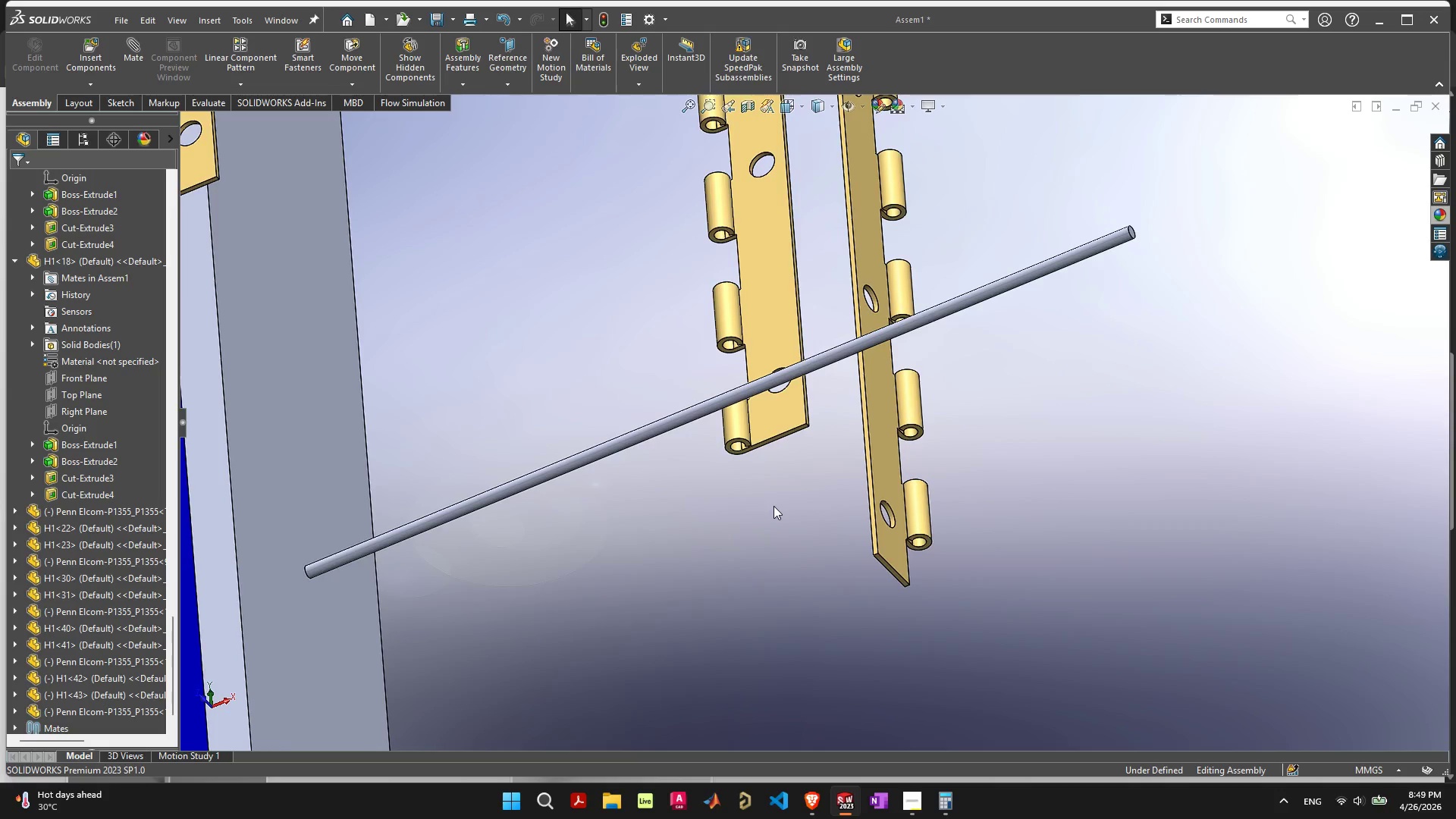 
scroll: coordinate [774, 504], scroll_direction: up, amount: 4.0
 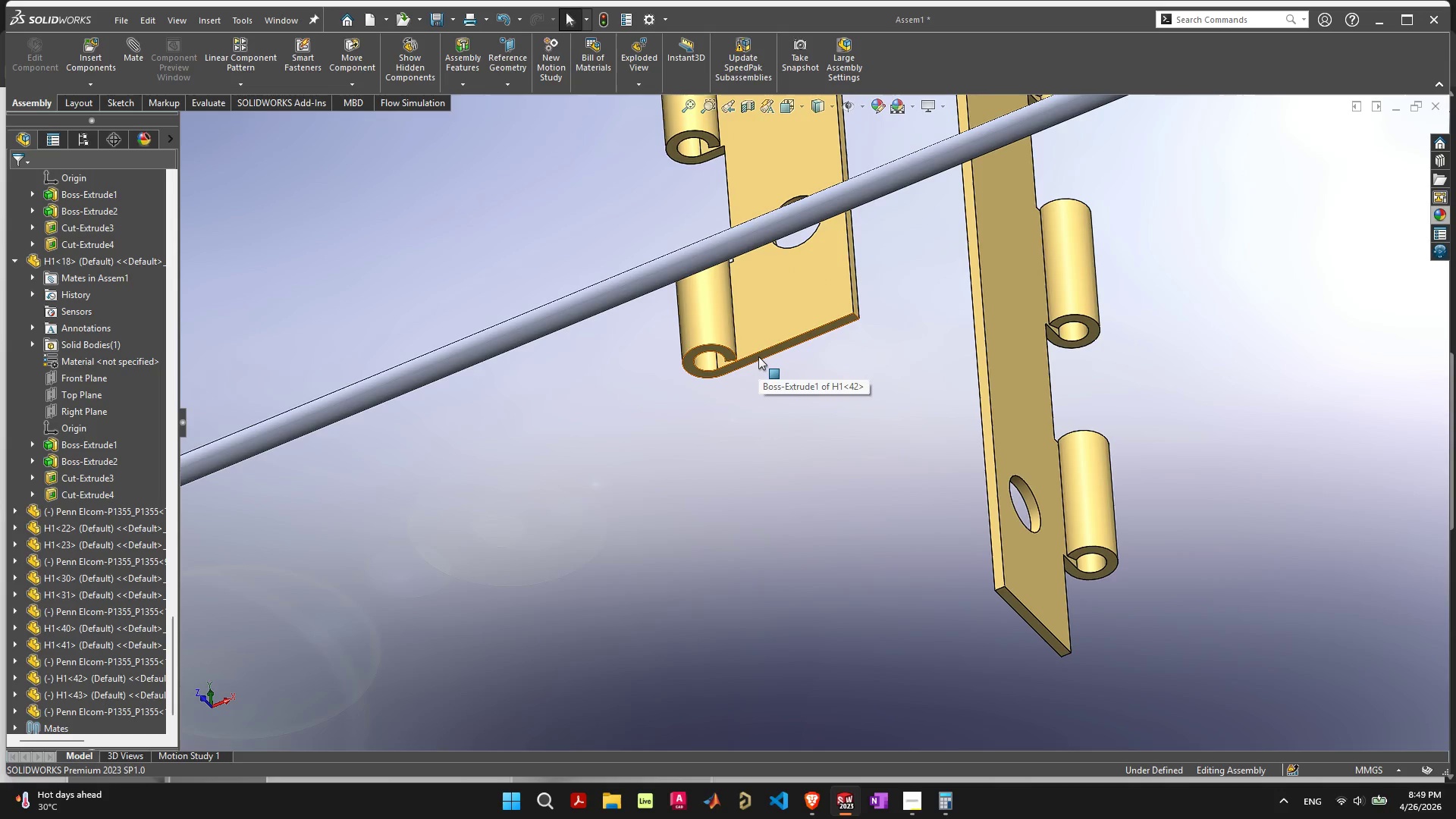 
left_click([758, 356])
 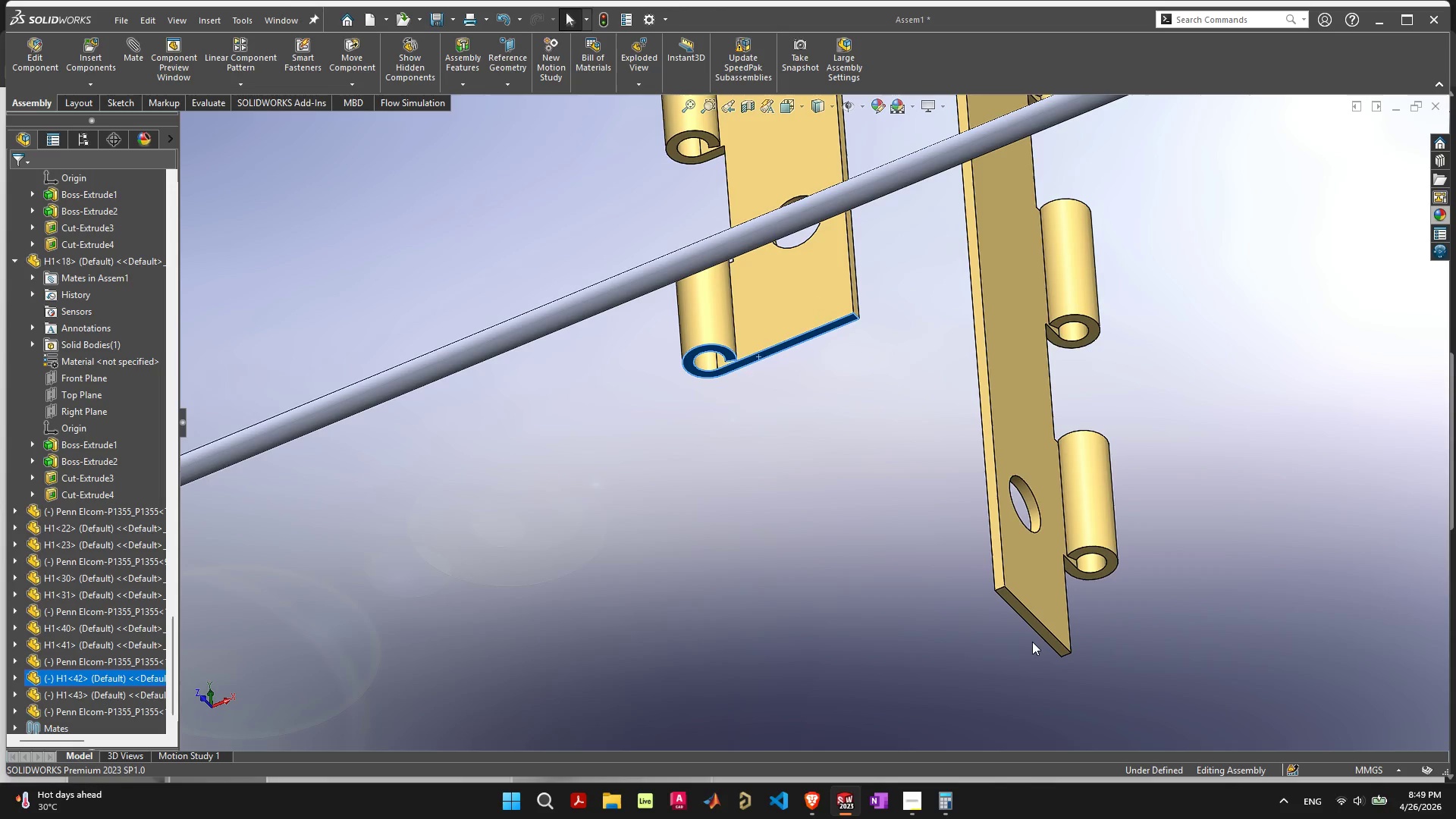 
hold_key(key=ShiftLeft, duration=0.56)
left_click([1046, 634])
 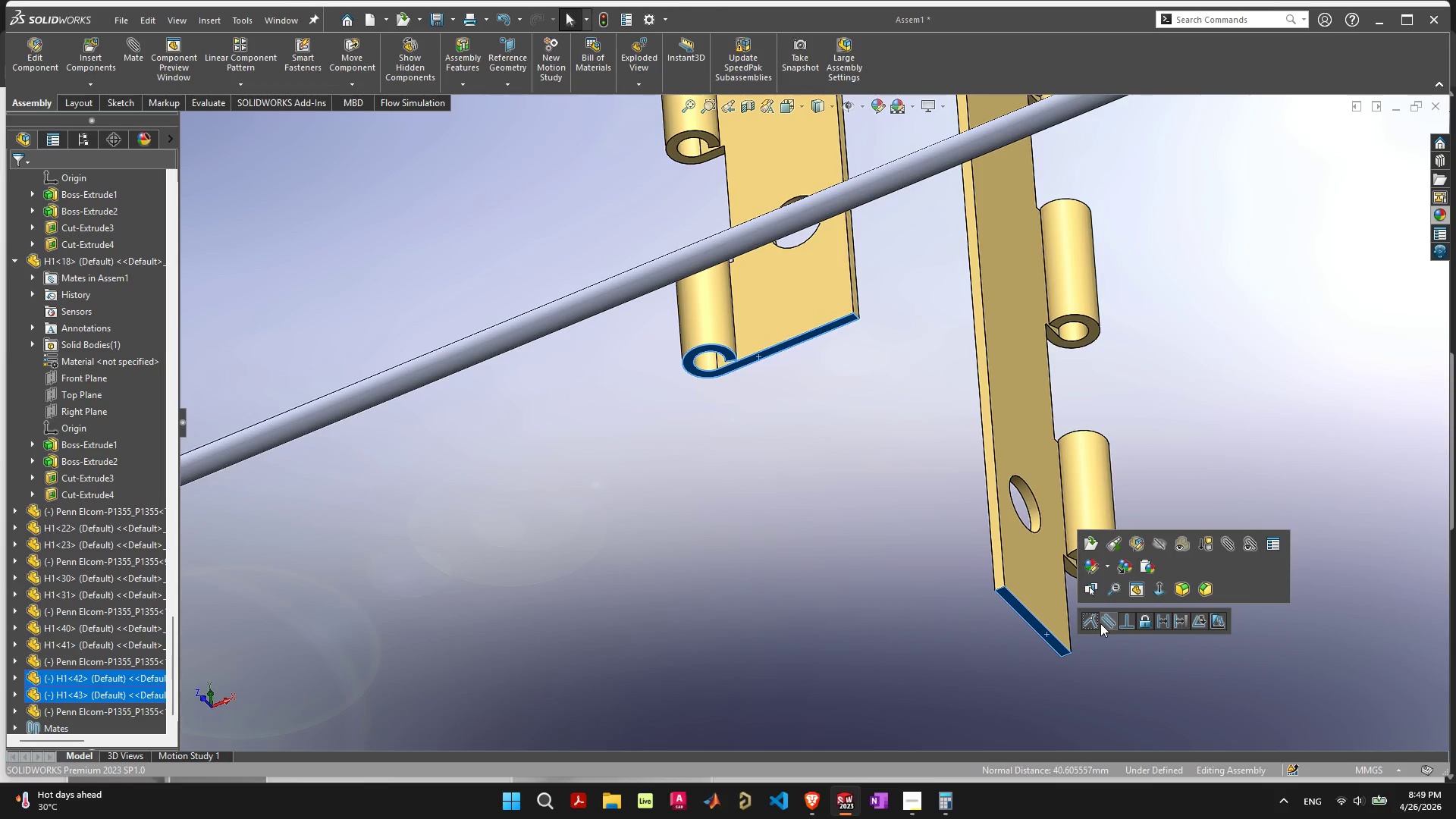 
left_click([1093, 622])
 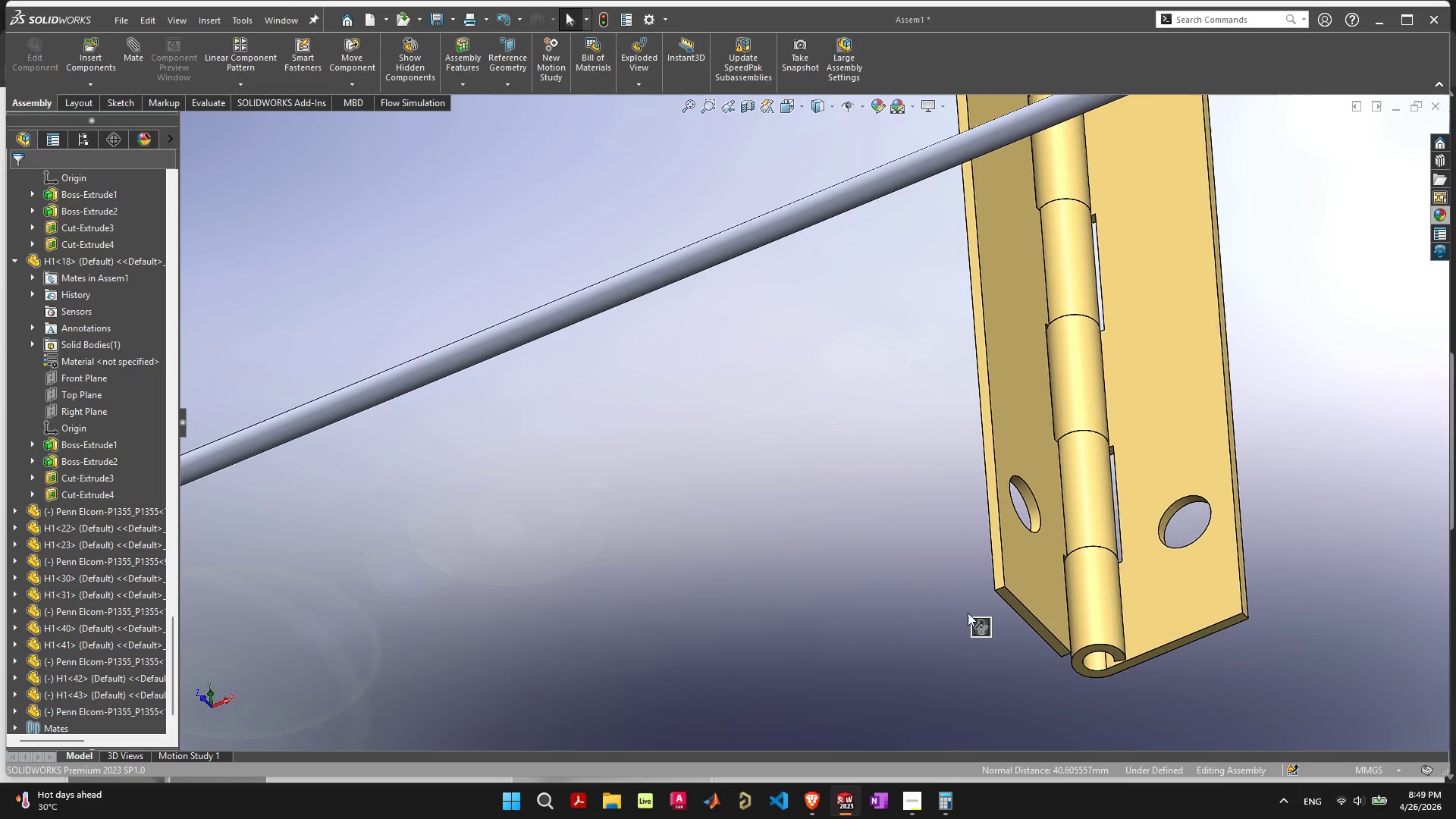 
scroll: coordinate [968, 613], scroll_direction: down, amount: 4.0
 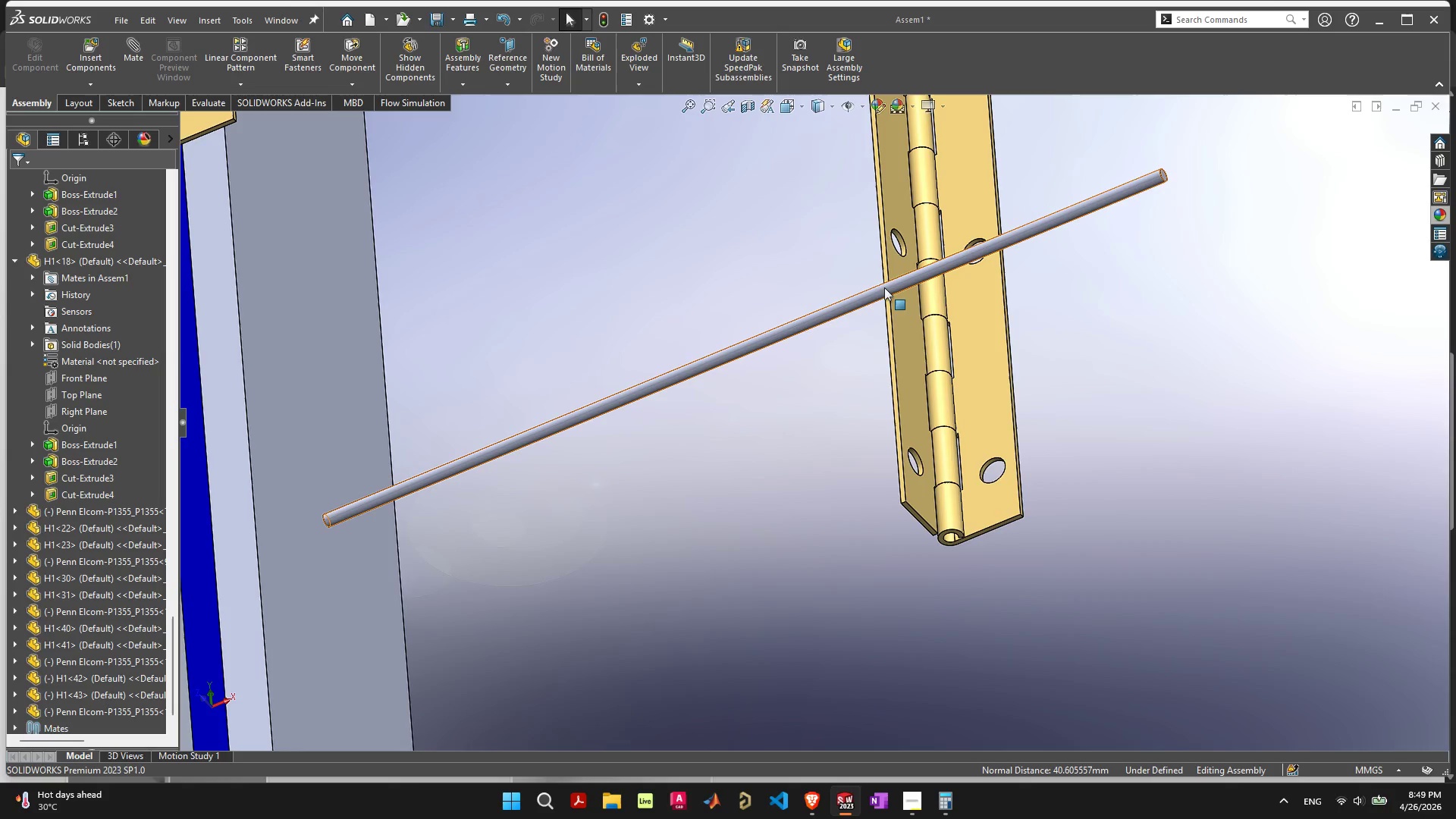 
left_click([851, 303])
 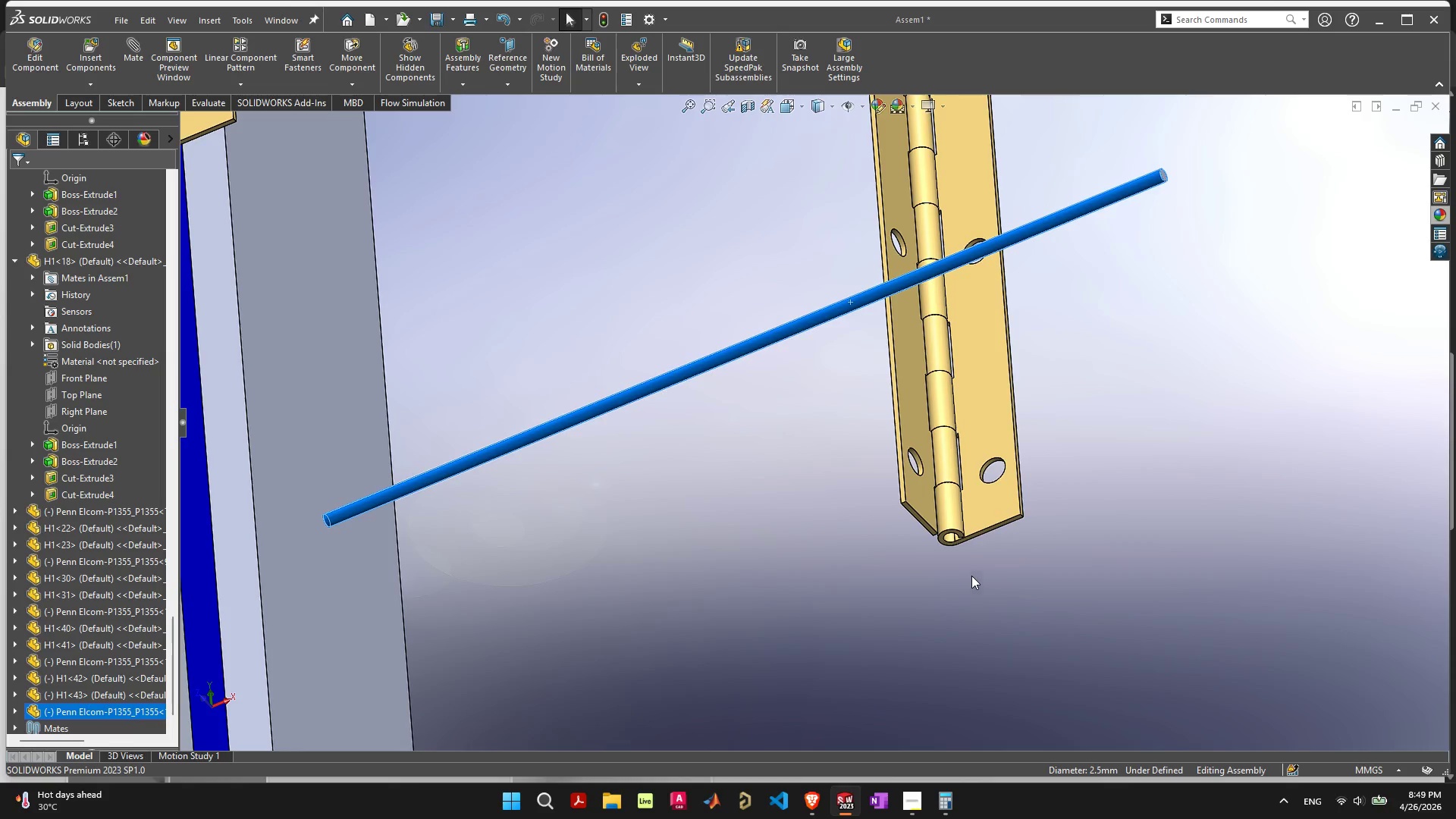 
hold_key(key=ShiftLeft, duration=1.33)
left_click([952, 537])
 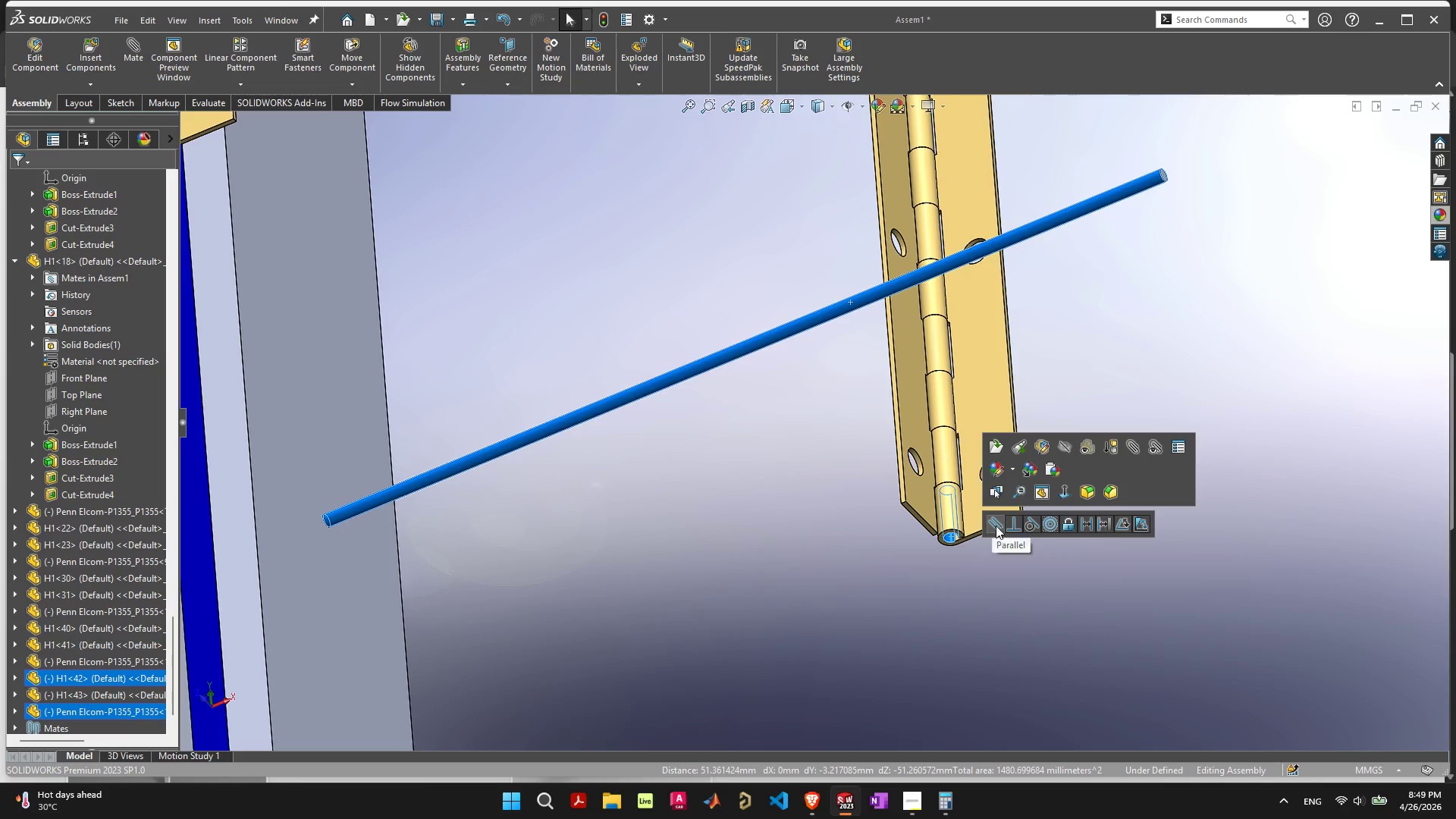 
left_click([1051, 529])
 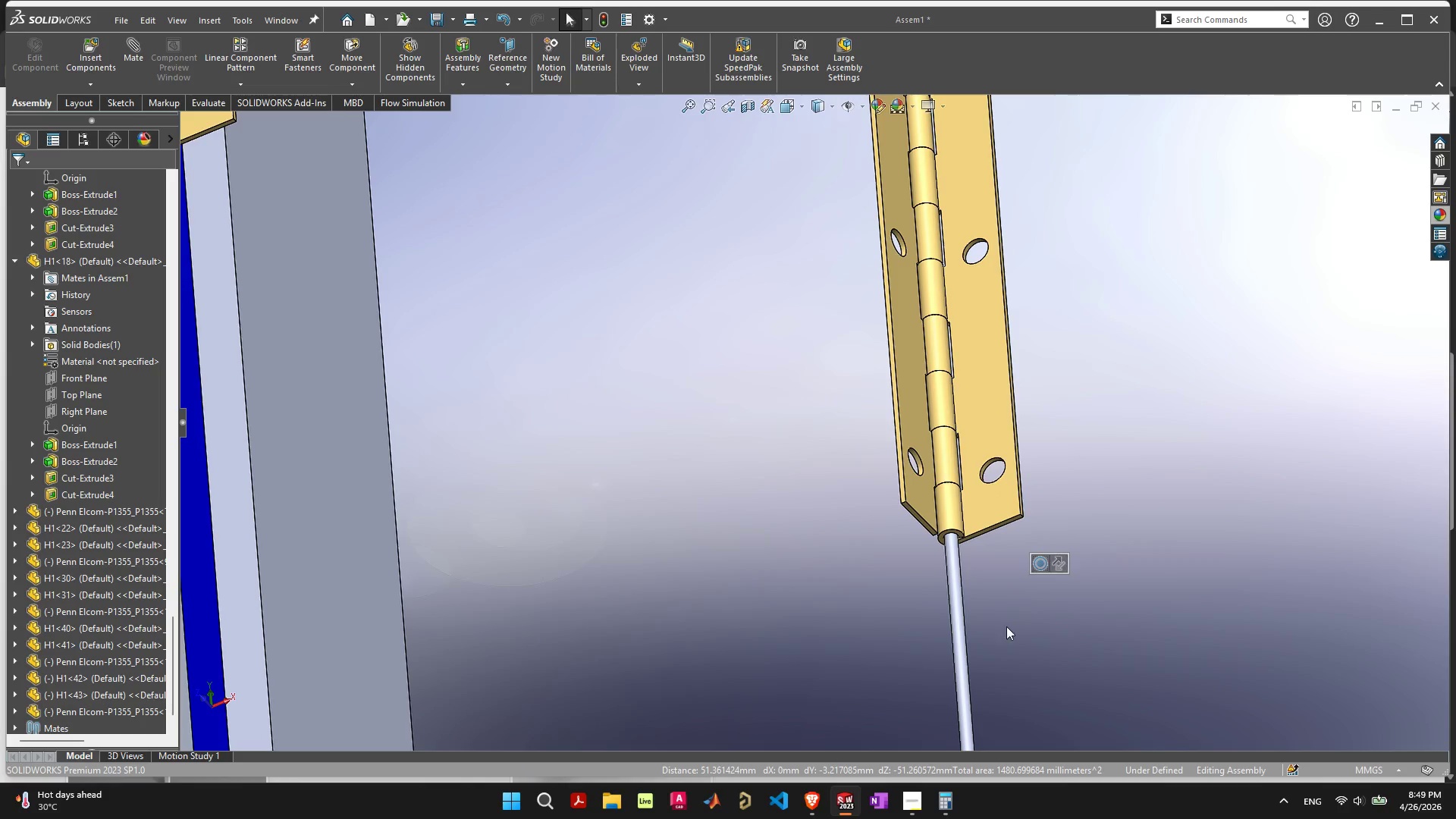 
scroll: coordinate [798, 545], scroll_direction: up, amount: 1.0
 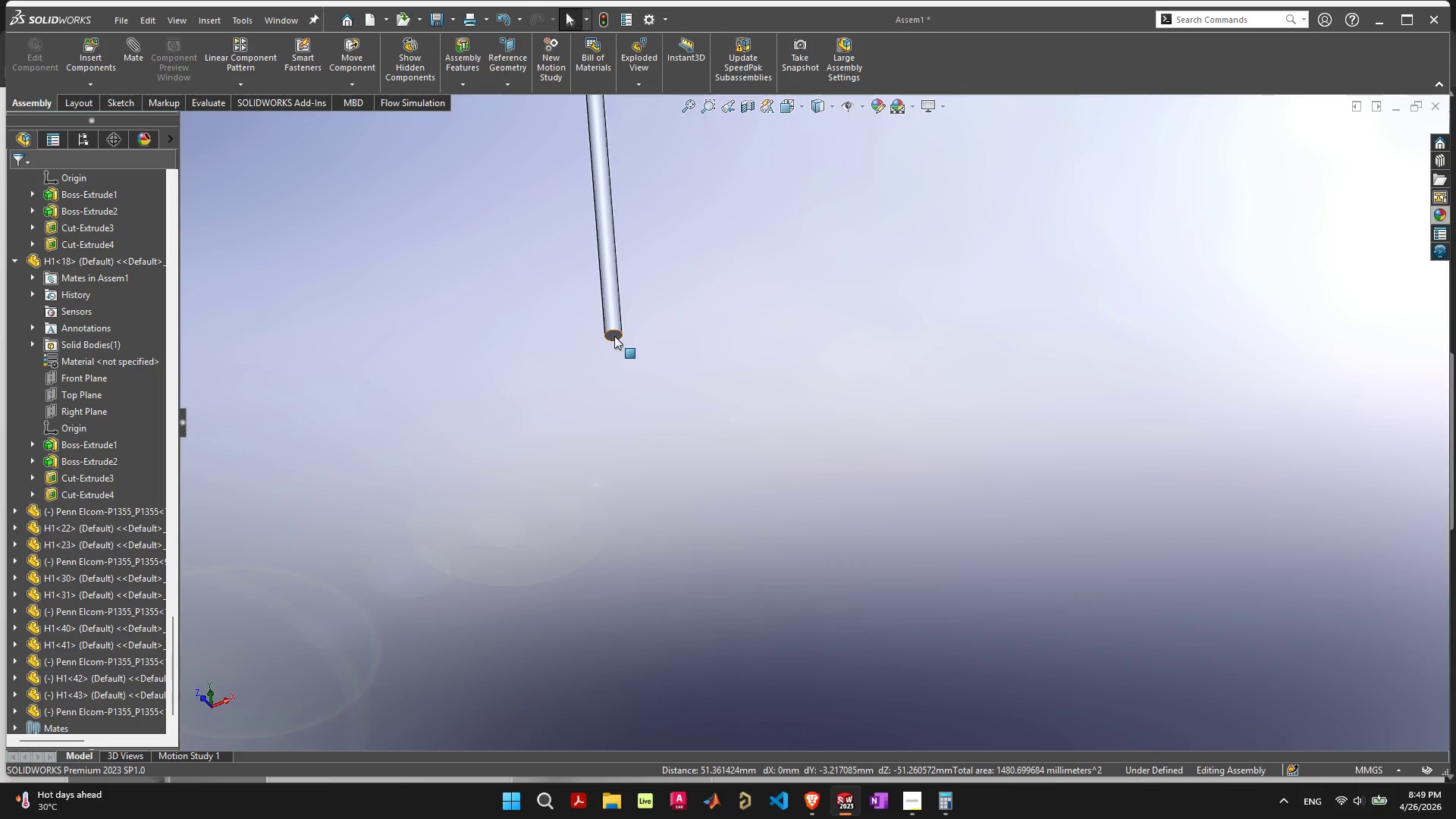 
left_click([613, 334])
 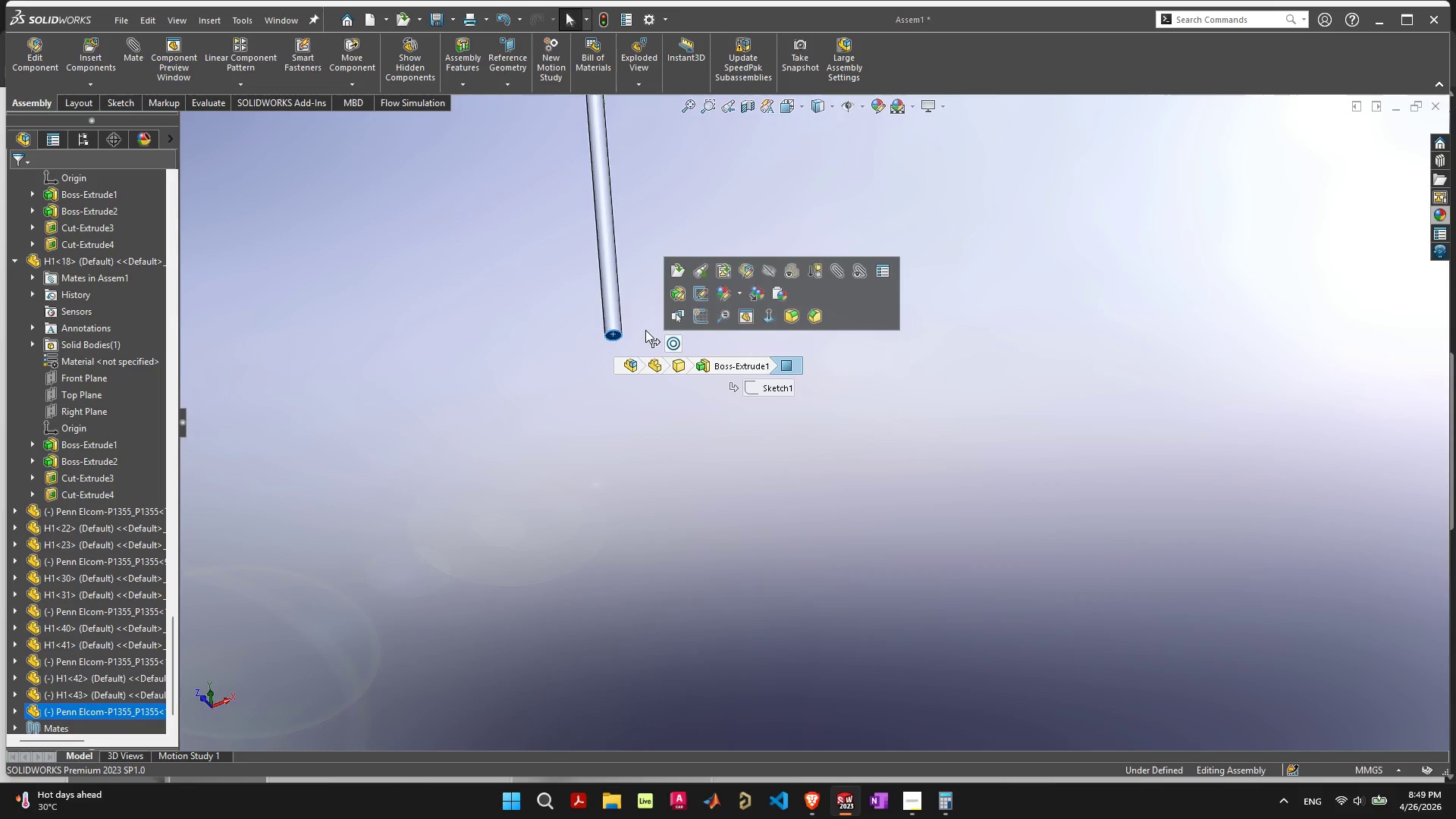 
scroll: coordinate [721, 544], scroll_direction: up, amount: 9.0
 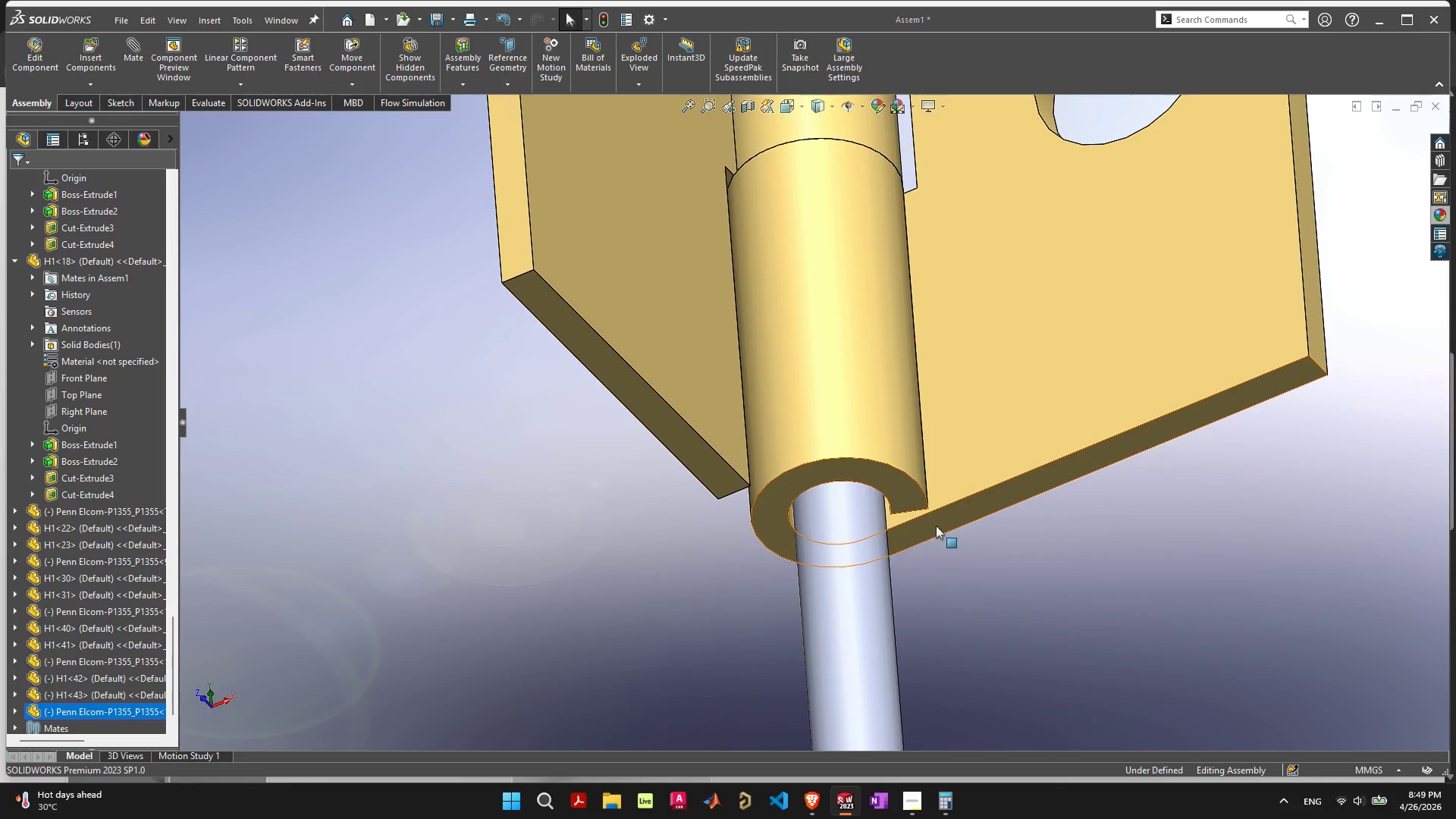 
key(Shift+ShiftLeft)
 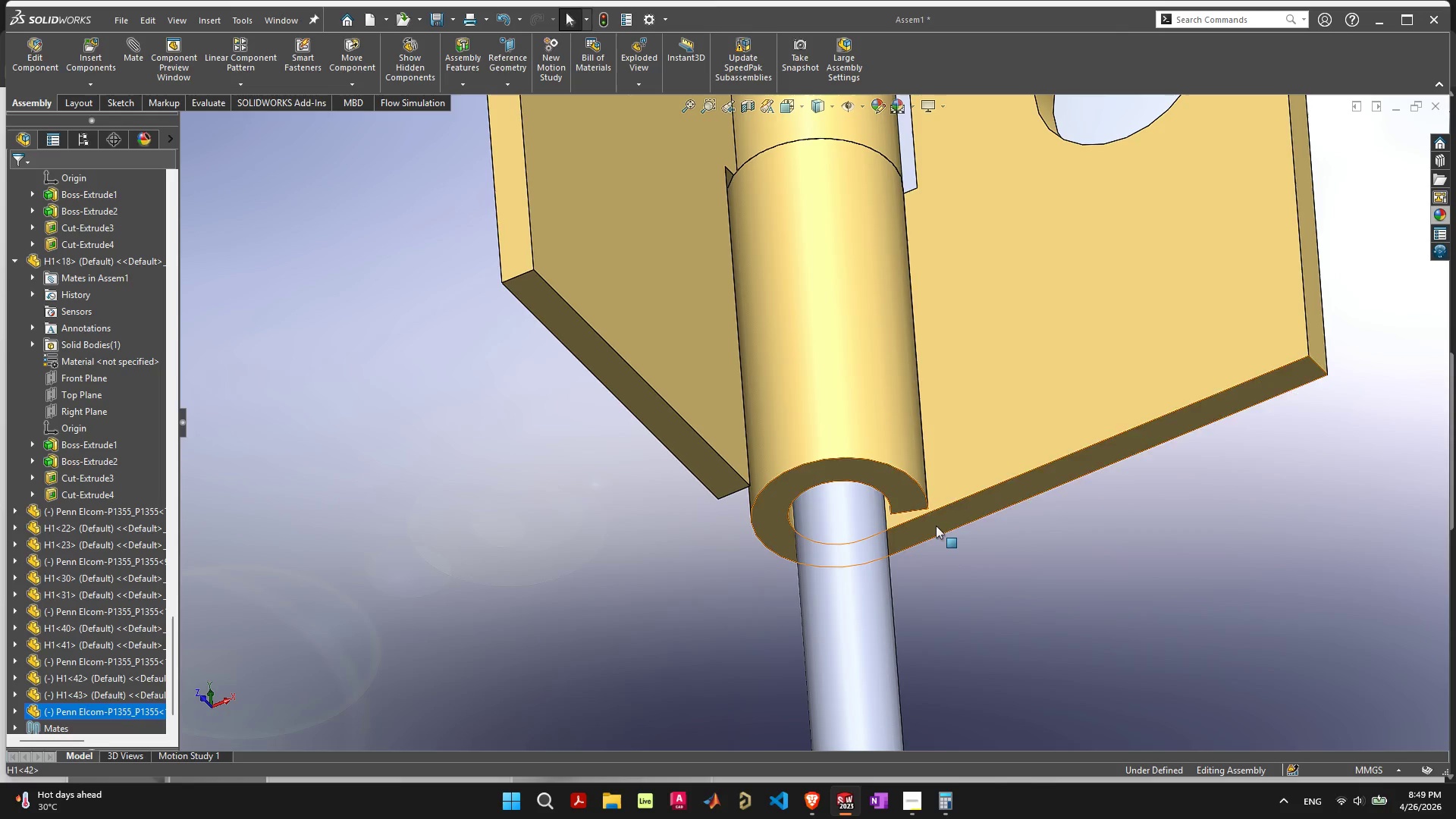 
left_click([936, 526])
 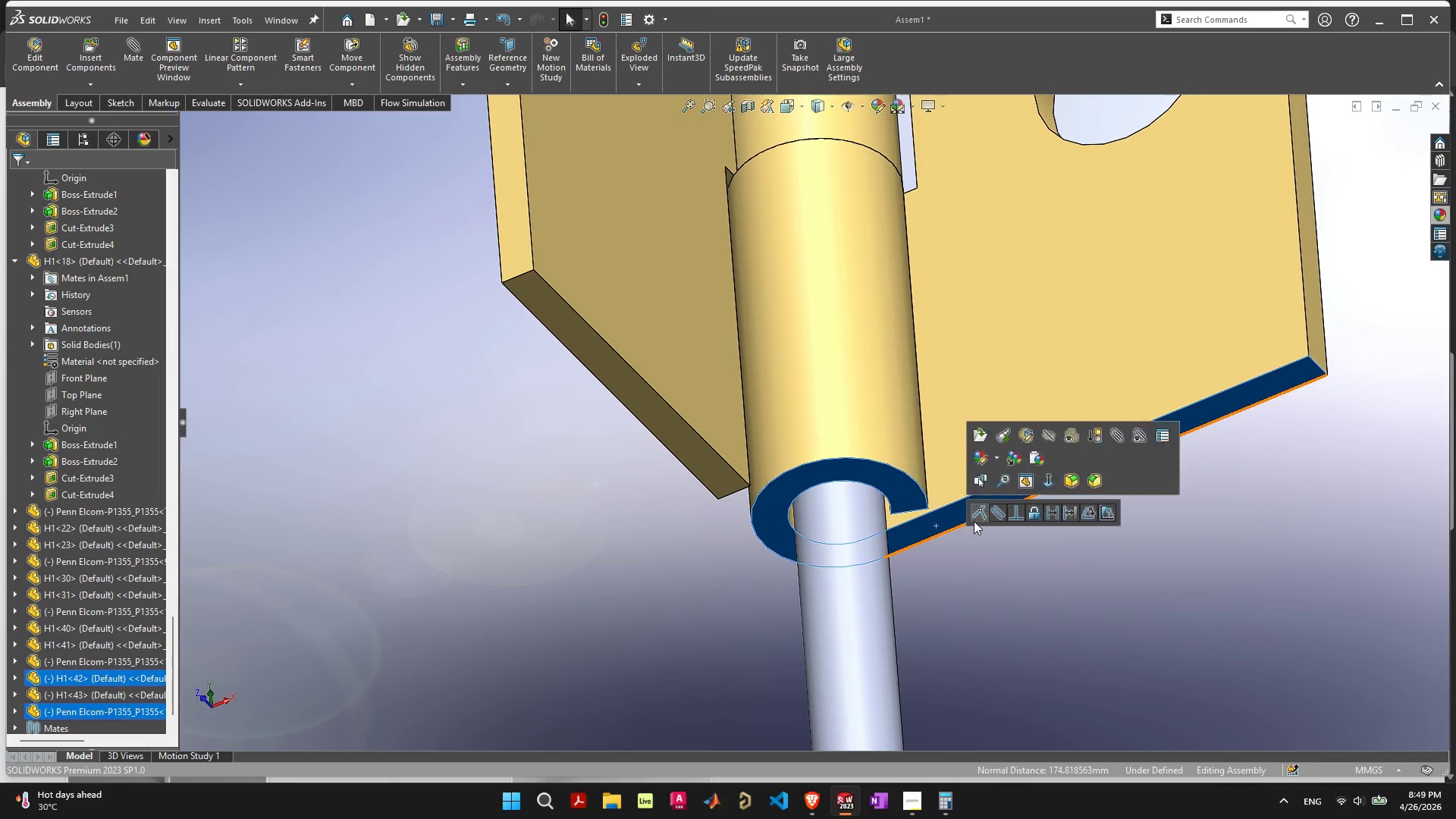 
left_click([979, 515])
 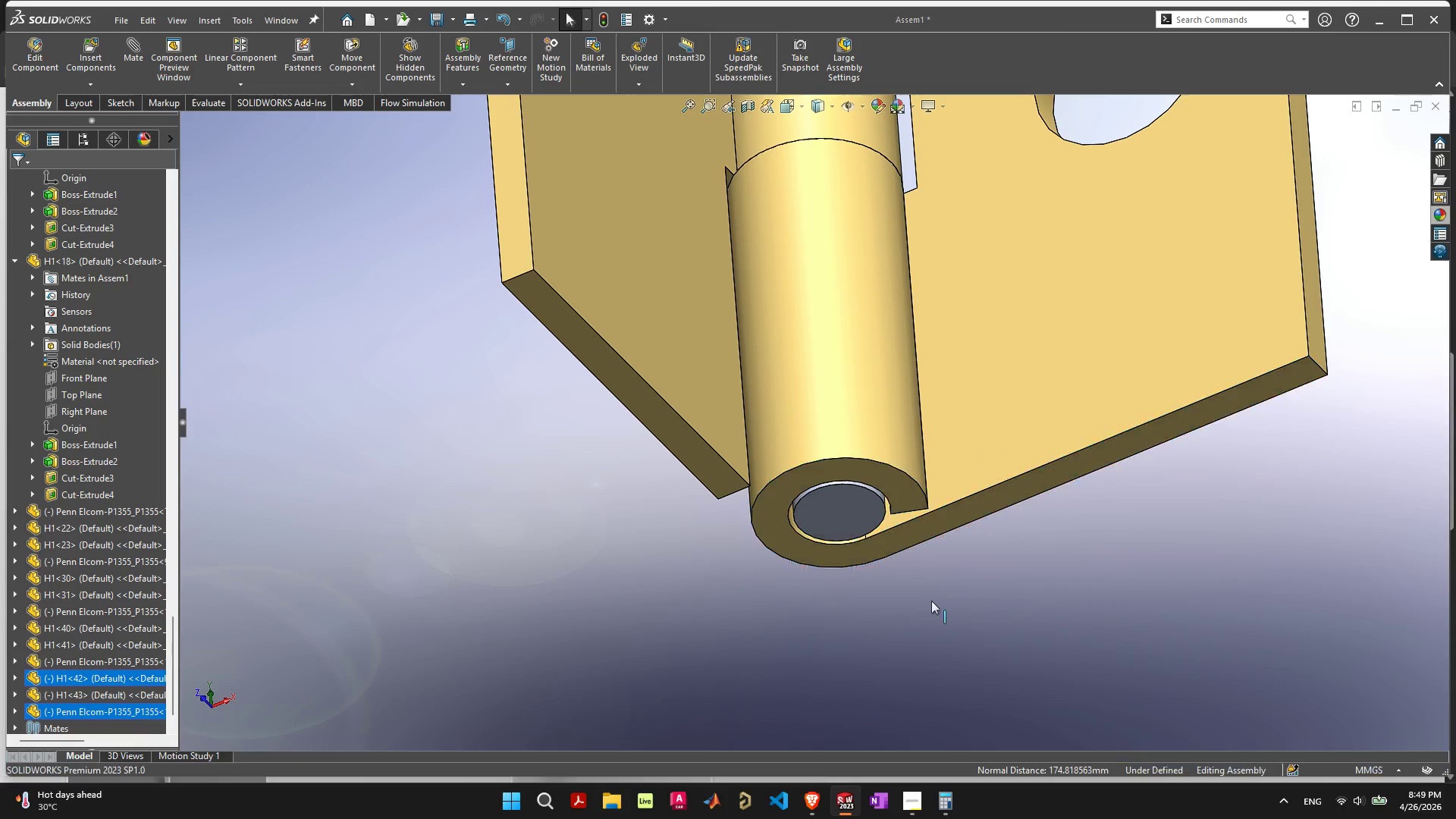 
scroll: coordinate [710, 441], scroll_direction: down, amount: 32.0
 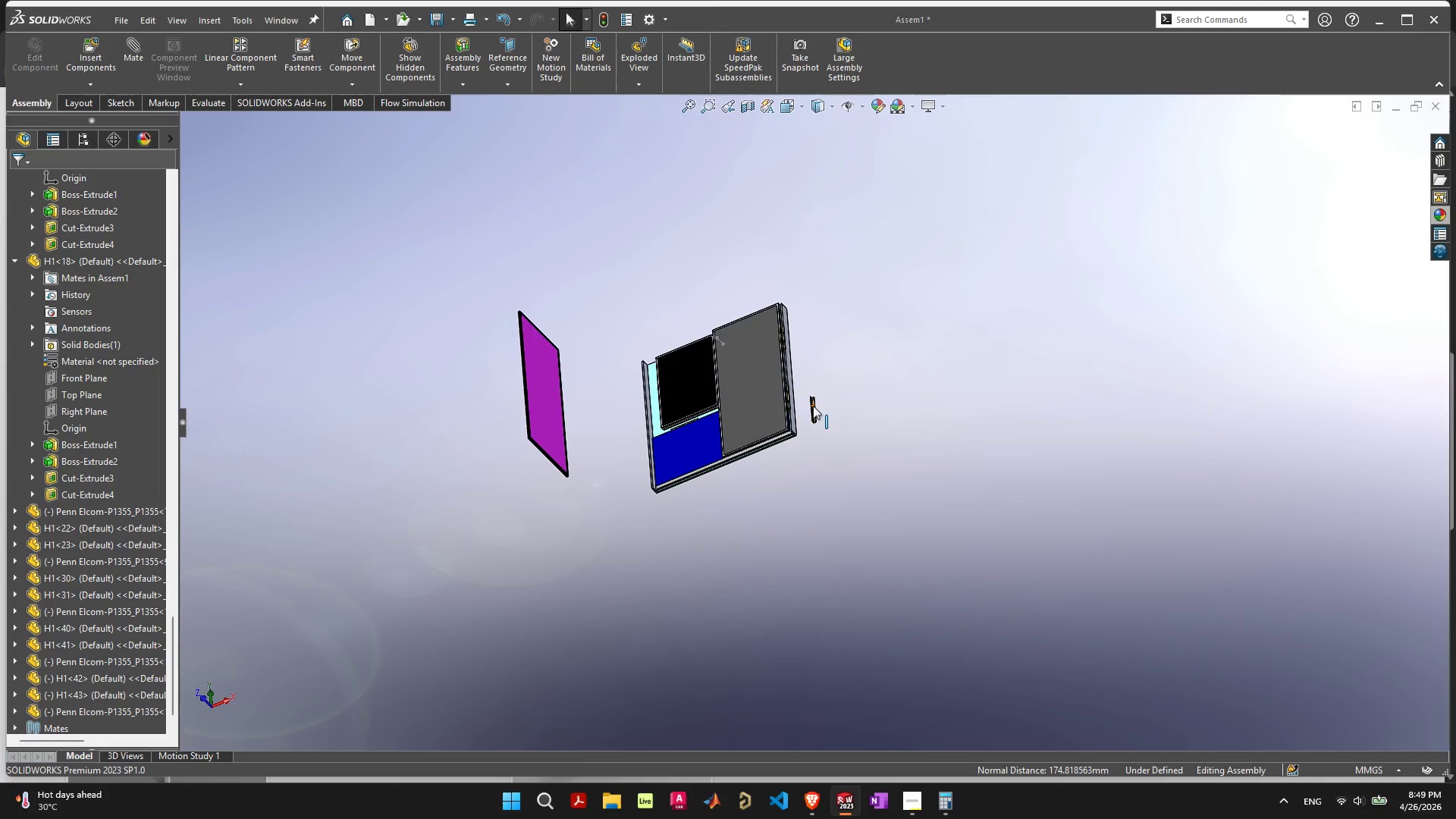 
left_click_drag(start_coordinate=[813, 405], to_coordinate=[543, 467])
 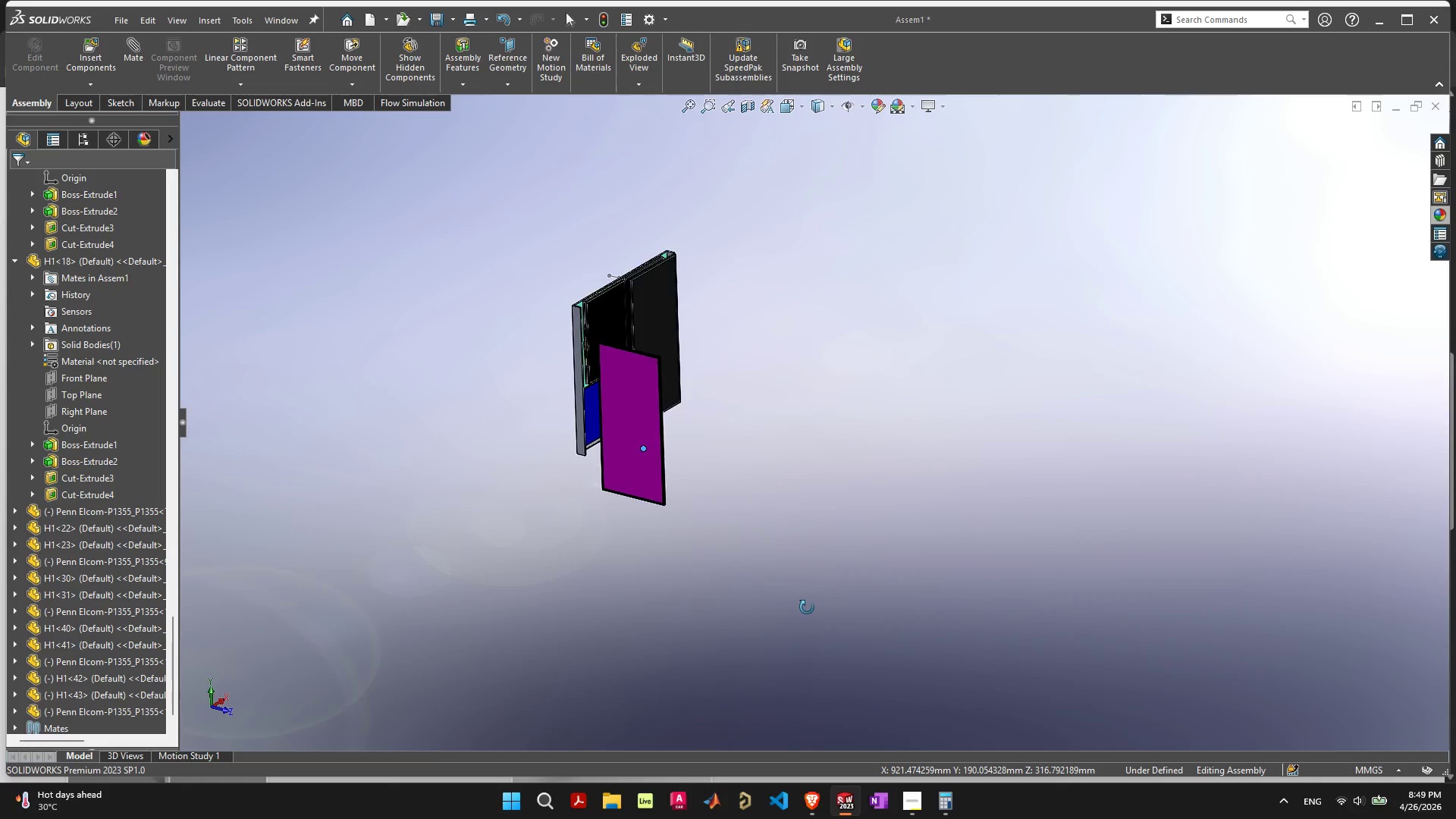 
scroll: coordinate [661, 450], scroll_direction: up, amount: 8.0
 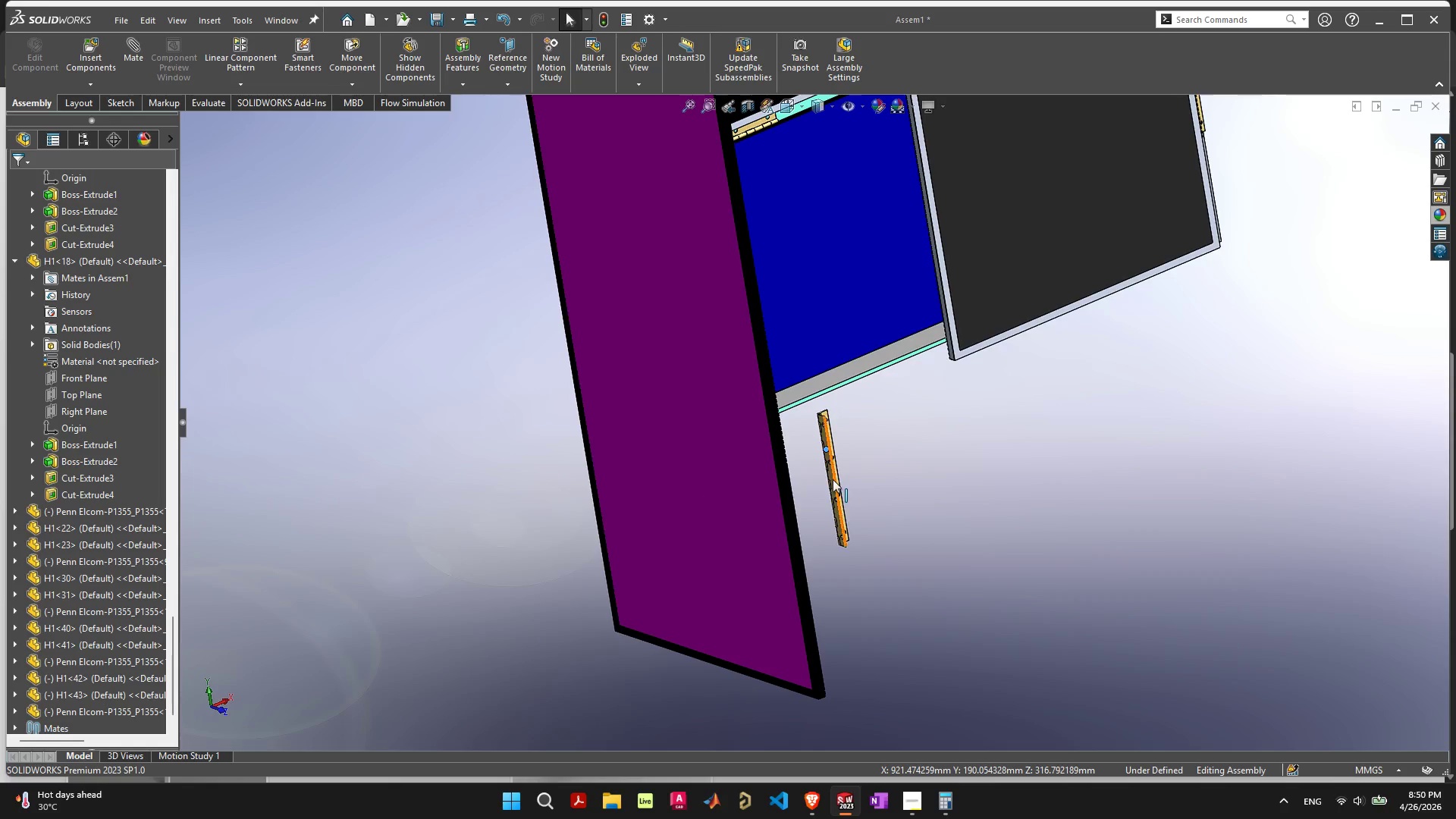 
left_click_drag(start_coordinate=[833, 479], to_coordinate=[719, 366])
 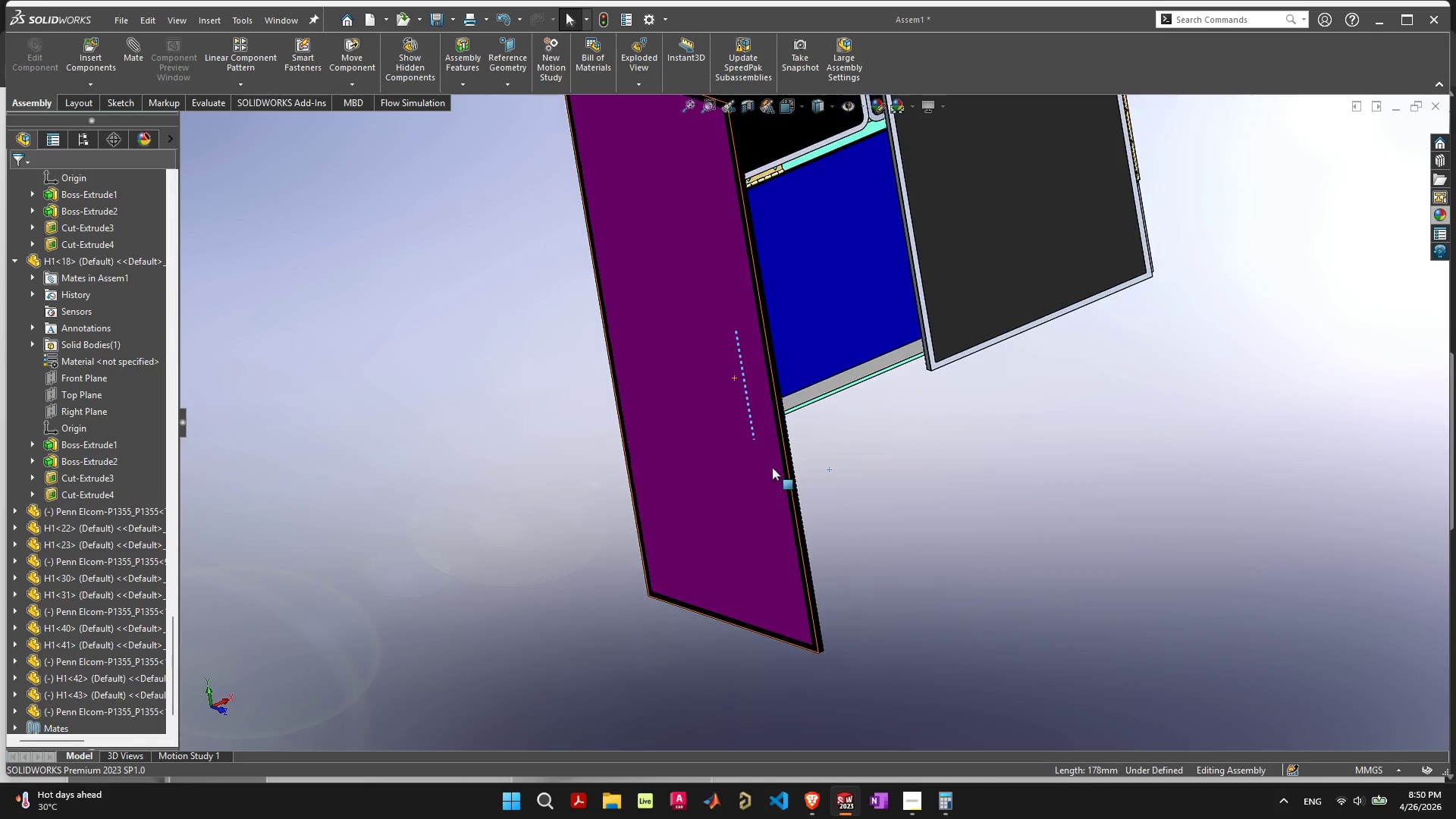 
scroll: coordinate [772, 467], scroll_direction: down, amount: 1.0
 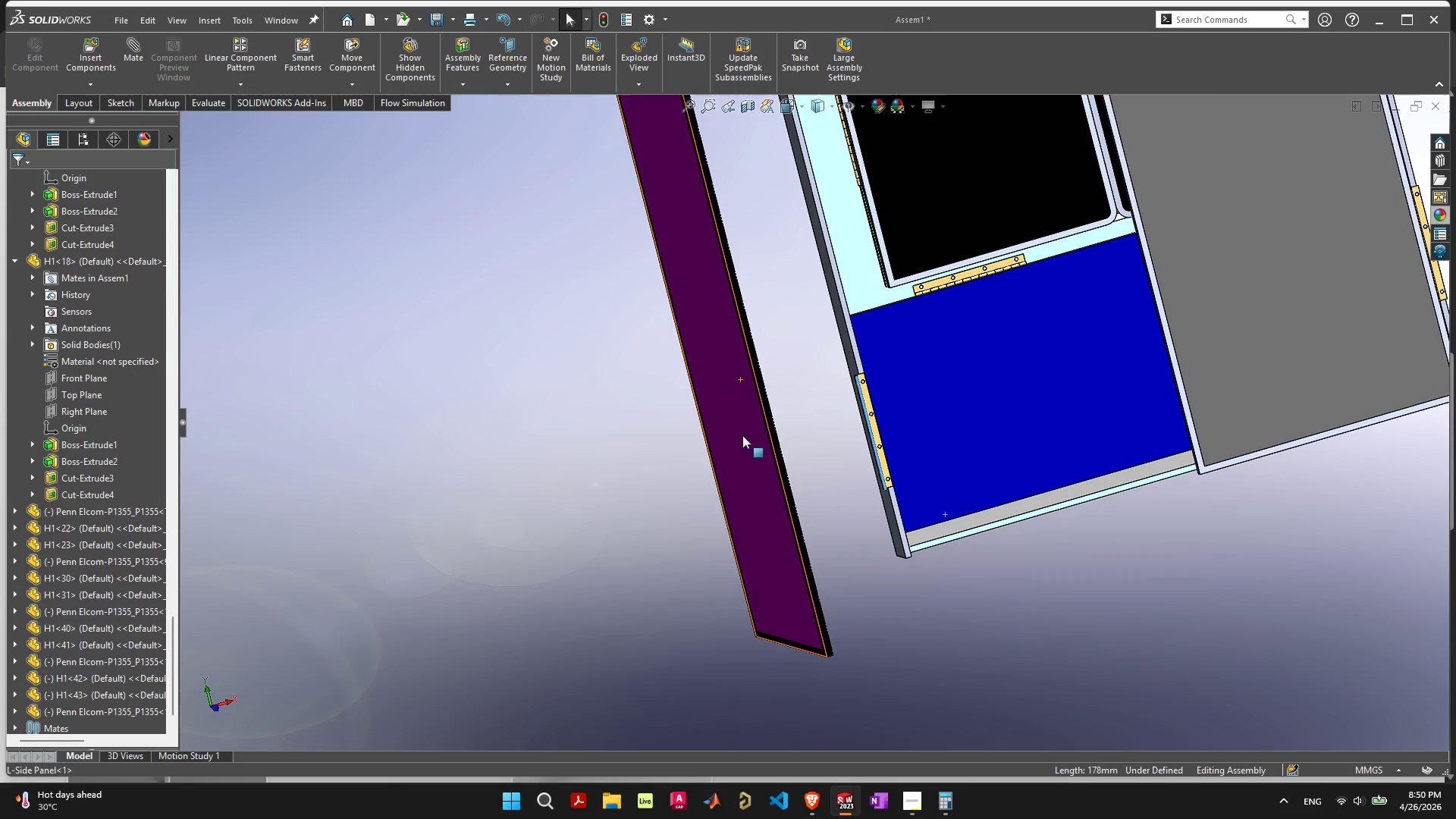 
scroll: coordinate [865, 452], scroll_direction: up, amount: 5.0
 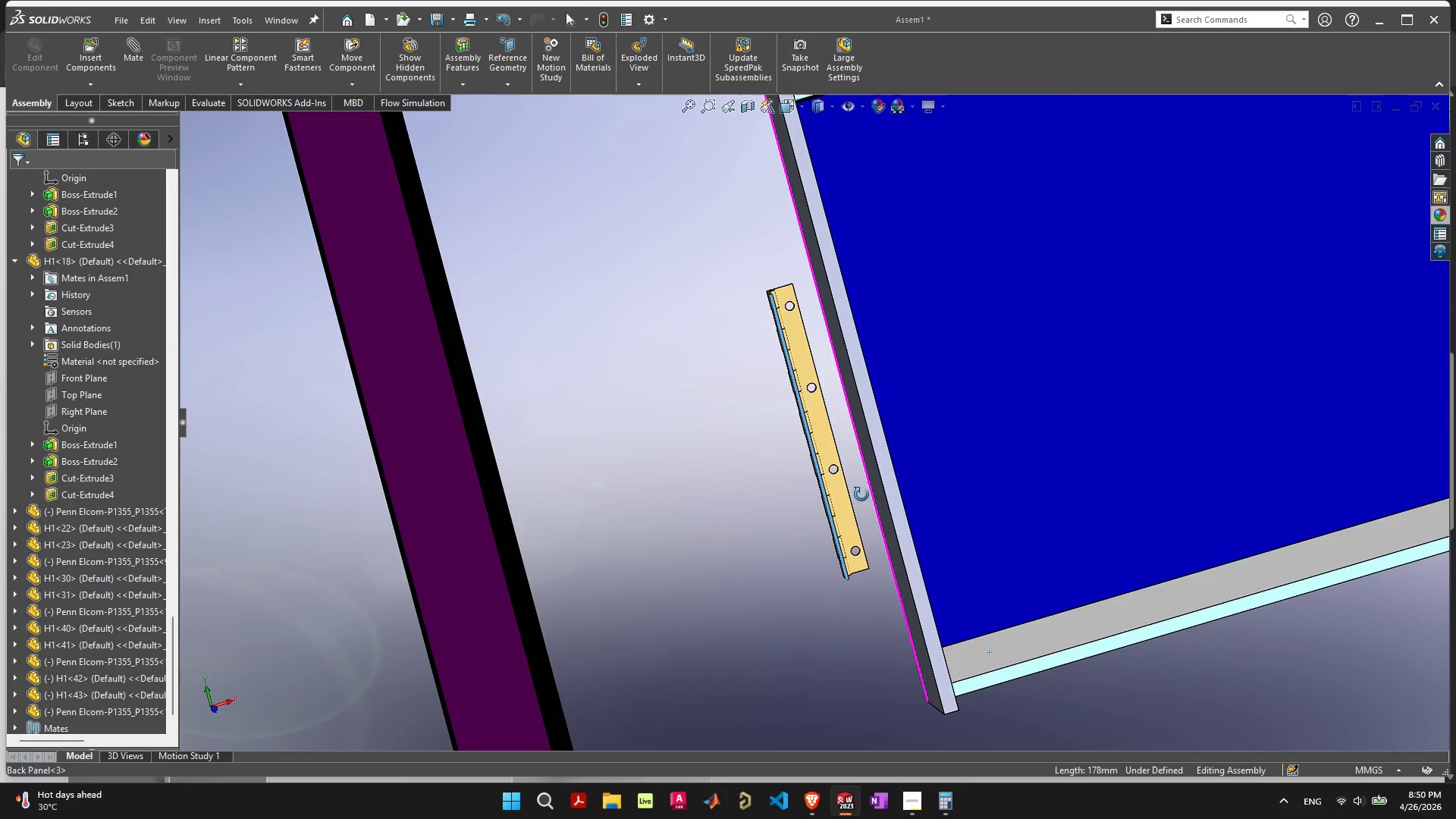 
scroll: coordinate [993, 481], scroll_direction: down, amount: 7.0
 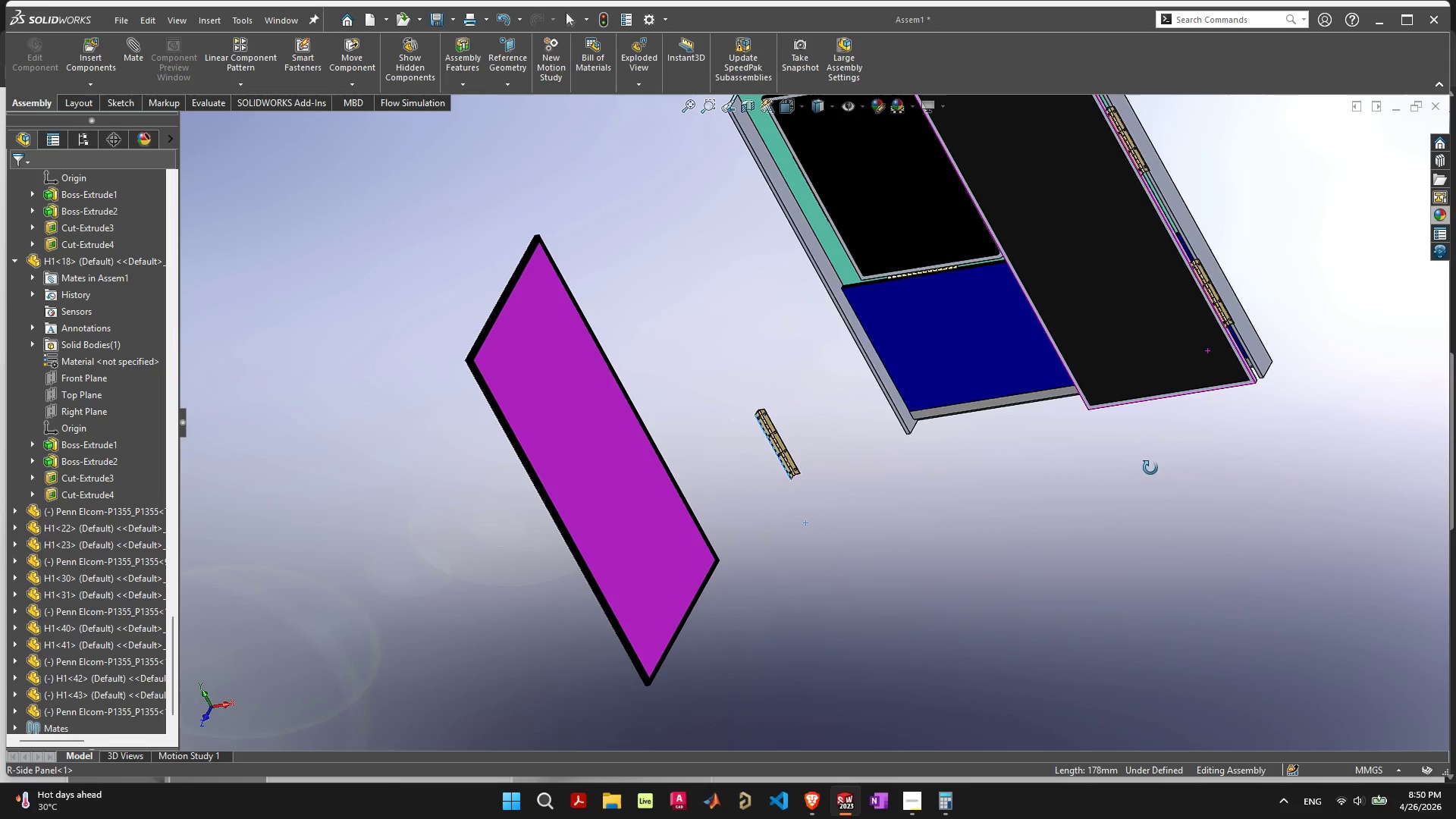 
scroll: coordinate [814, 463], scroll_direction: up, amount: 8.0
 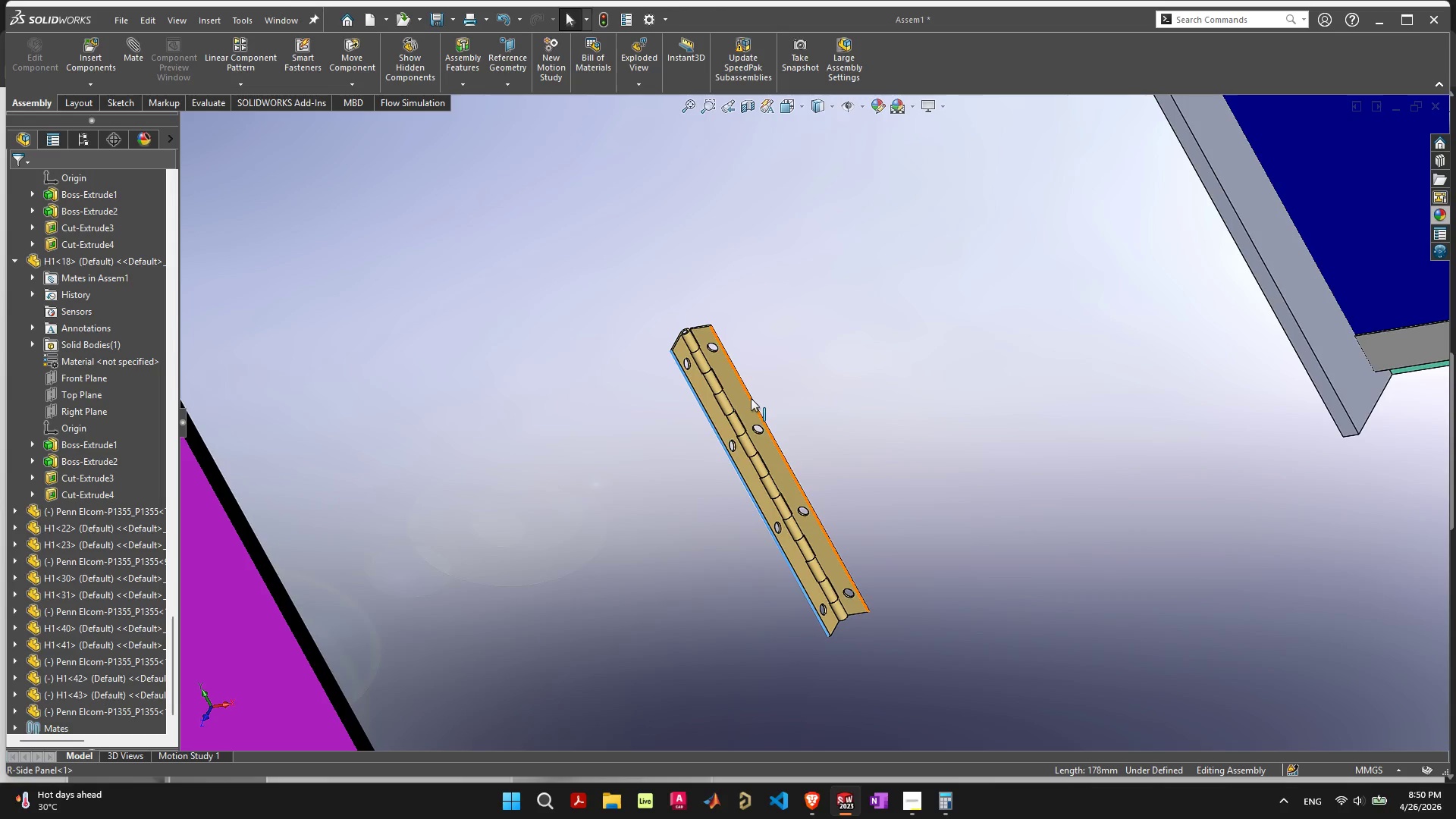 
left_click([745, 400])
 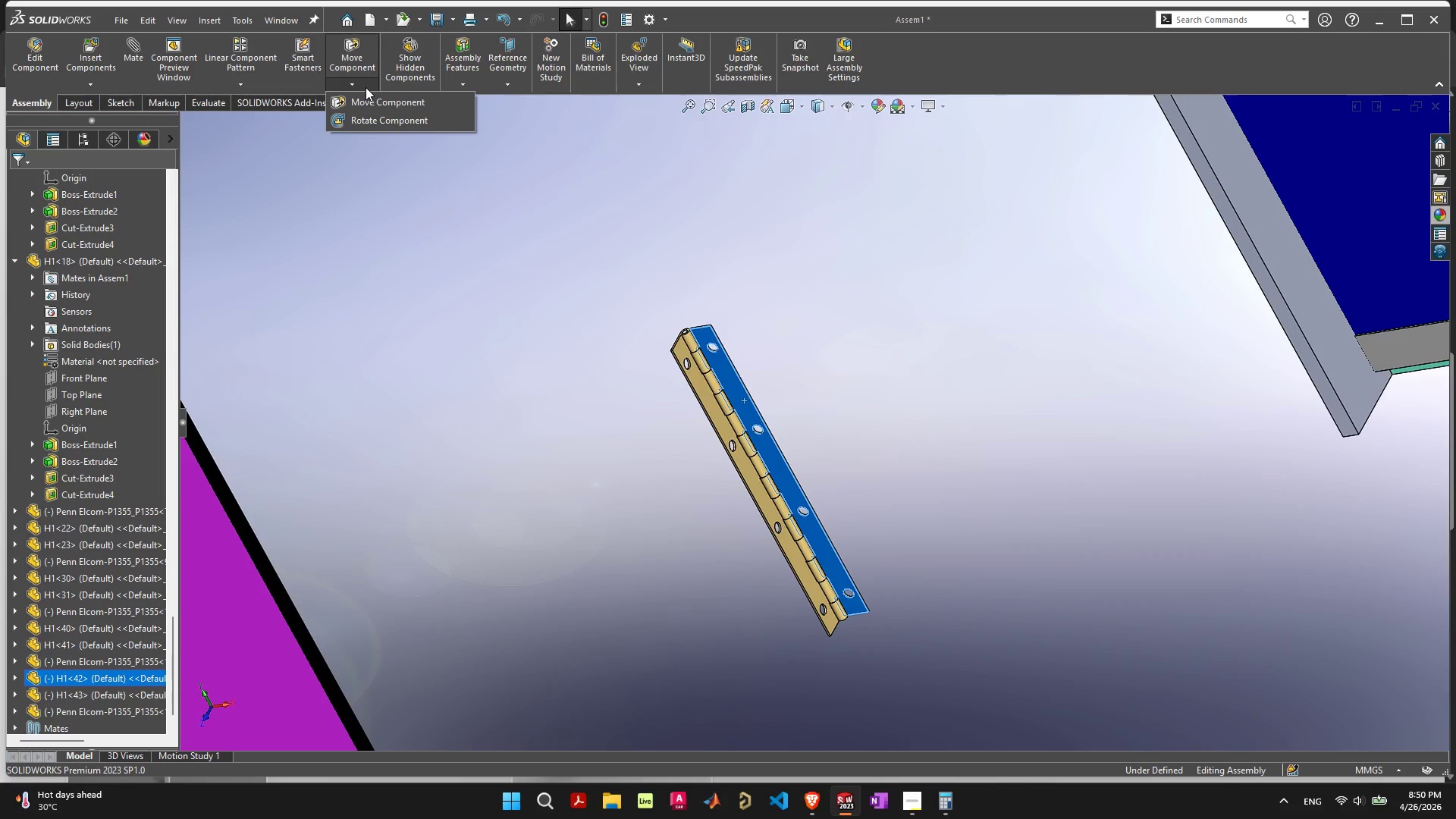 
left_click([381, 117])
 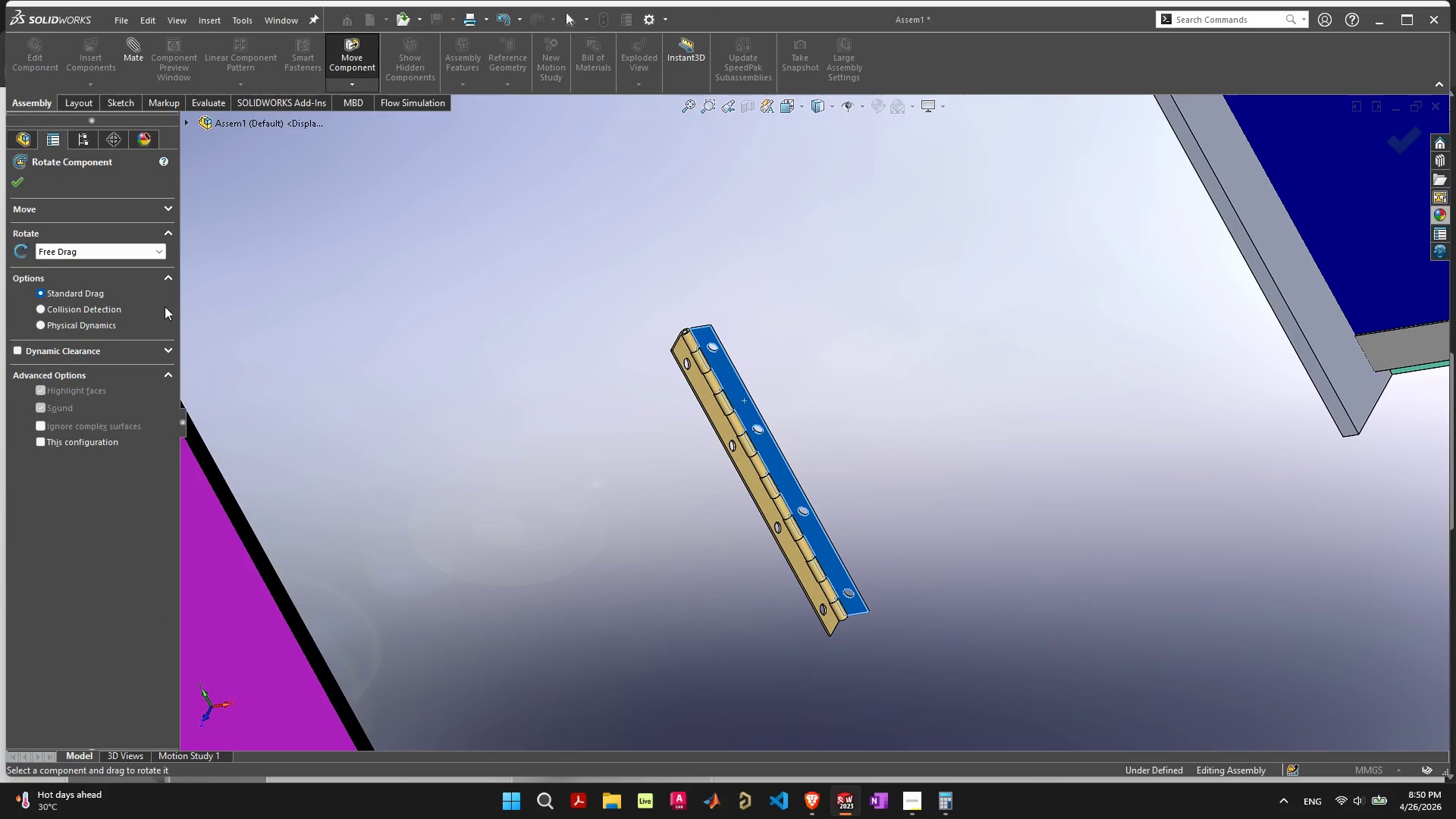 
left_click([136, 249])
 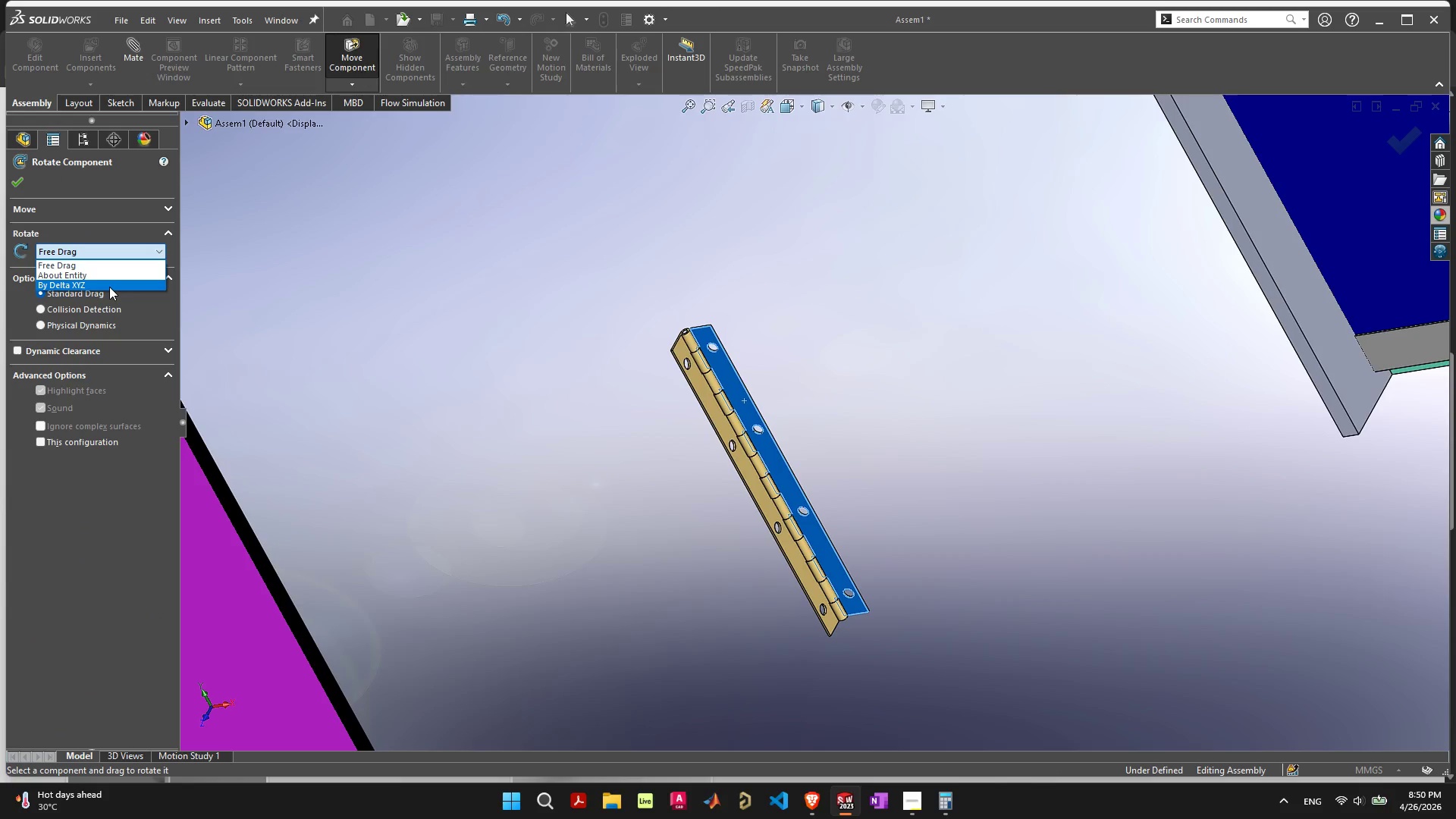 
left_click([110, 284])
 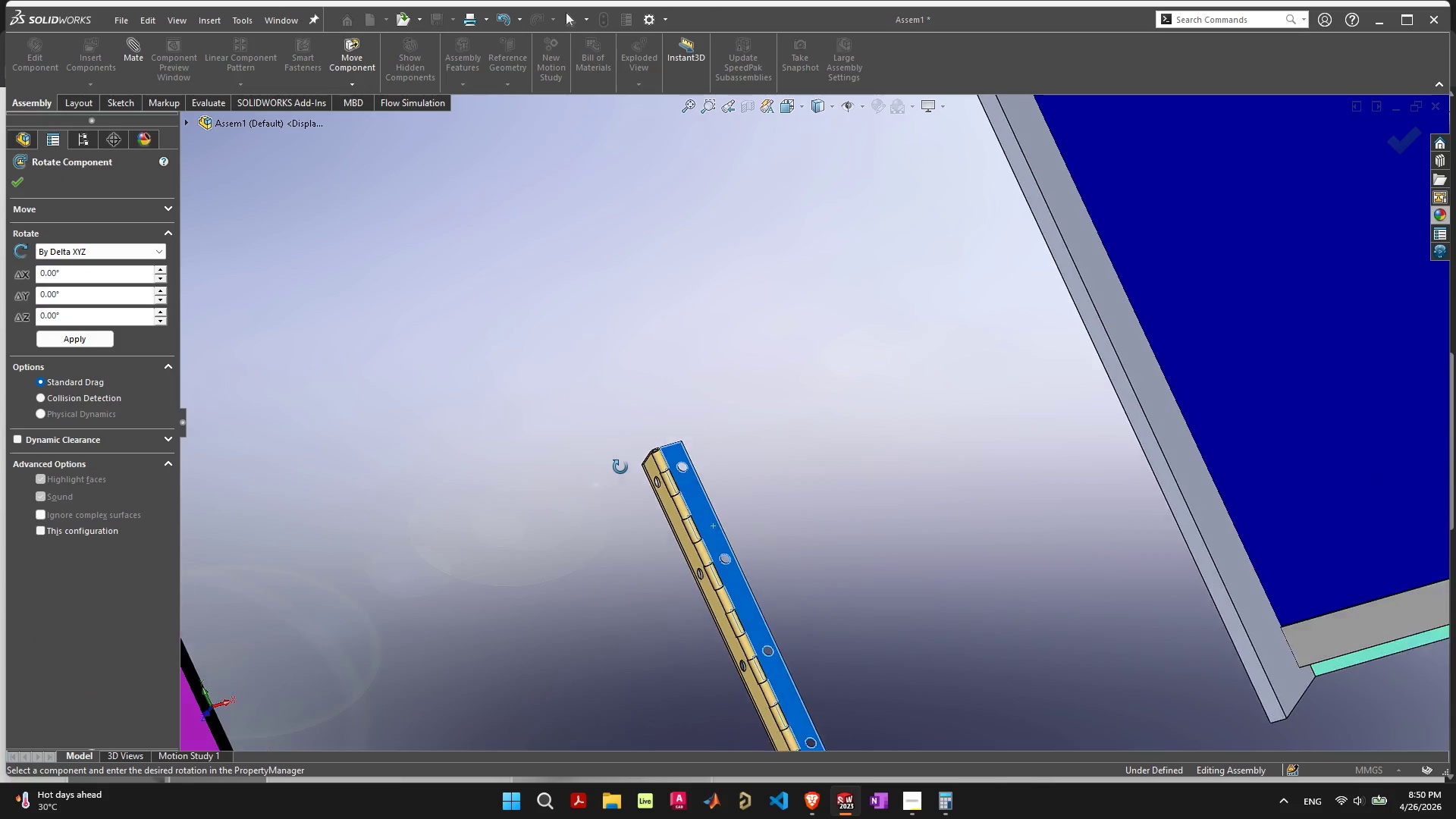 
scroll: coordinate [739, 590], scroll_direction: down, amount: 6.0
 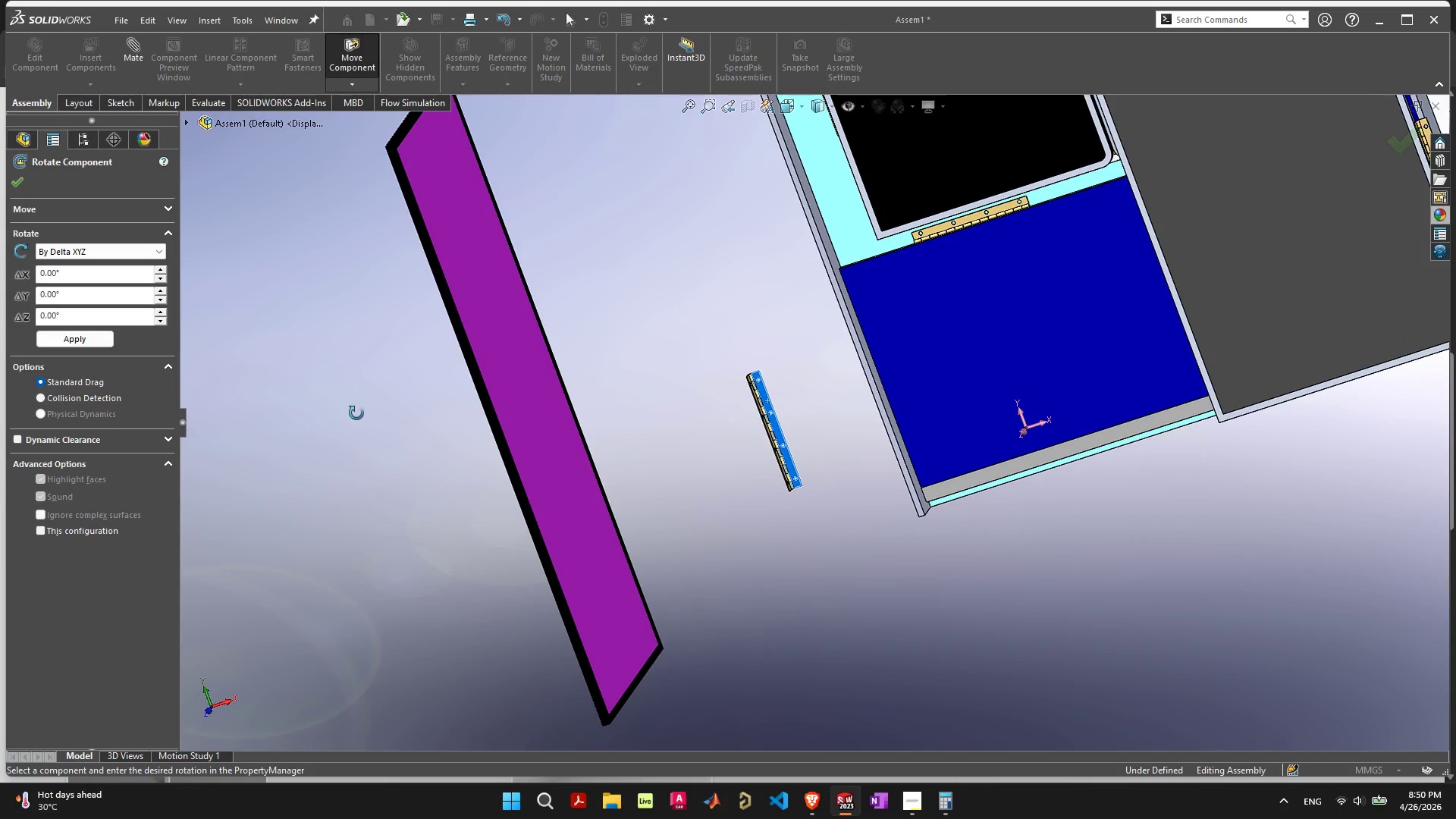 
left_click_drag(start_coordinate=[111, 318], to_coordinate=[0, 317])
 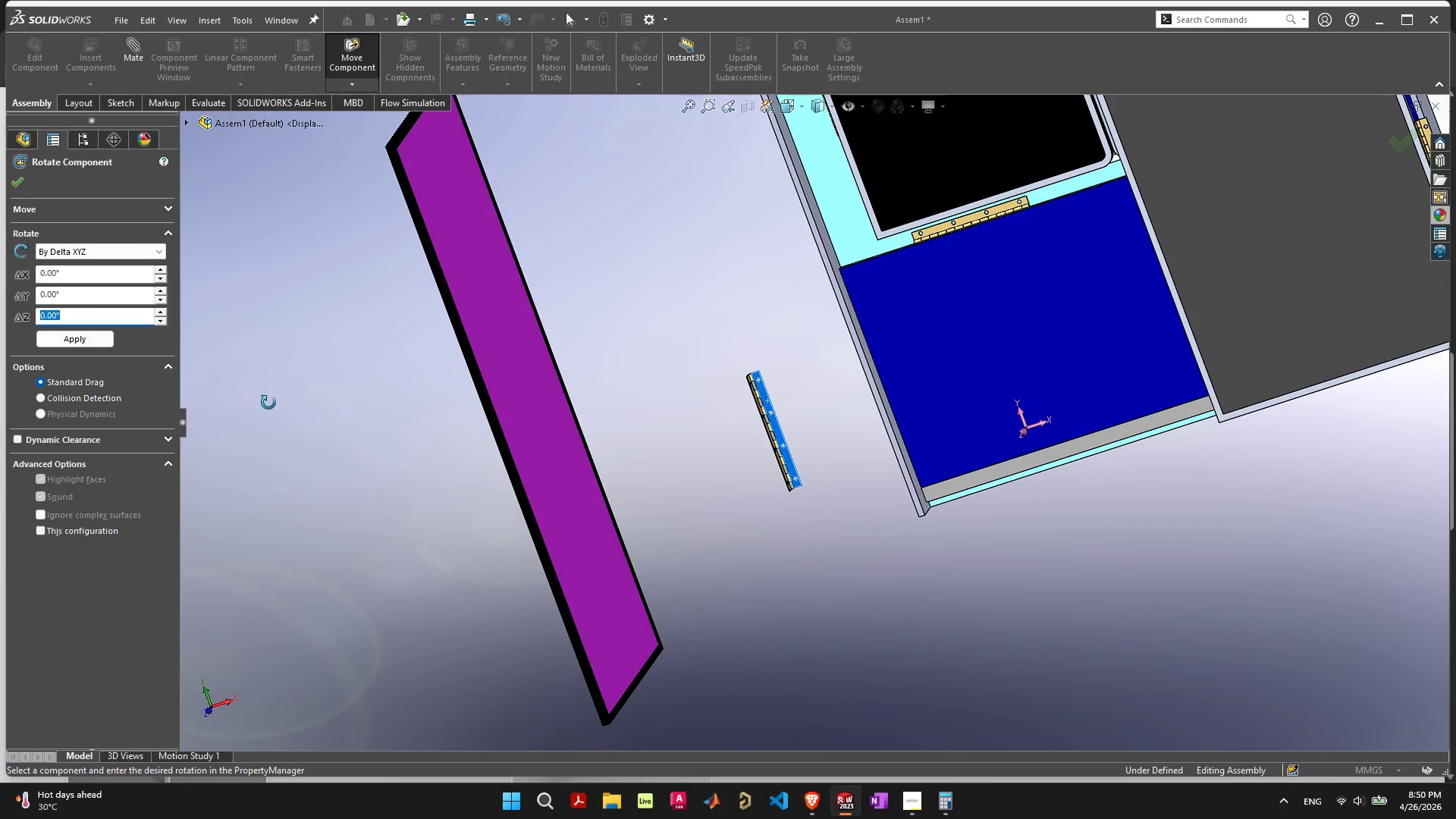 
type(180)
 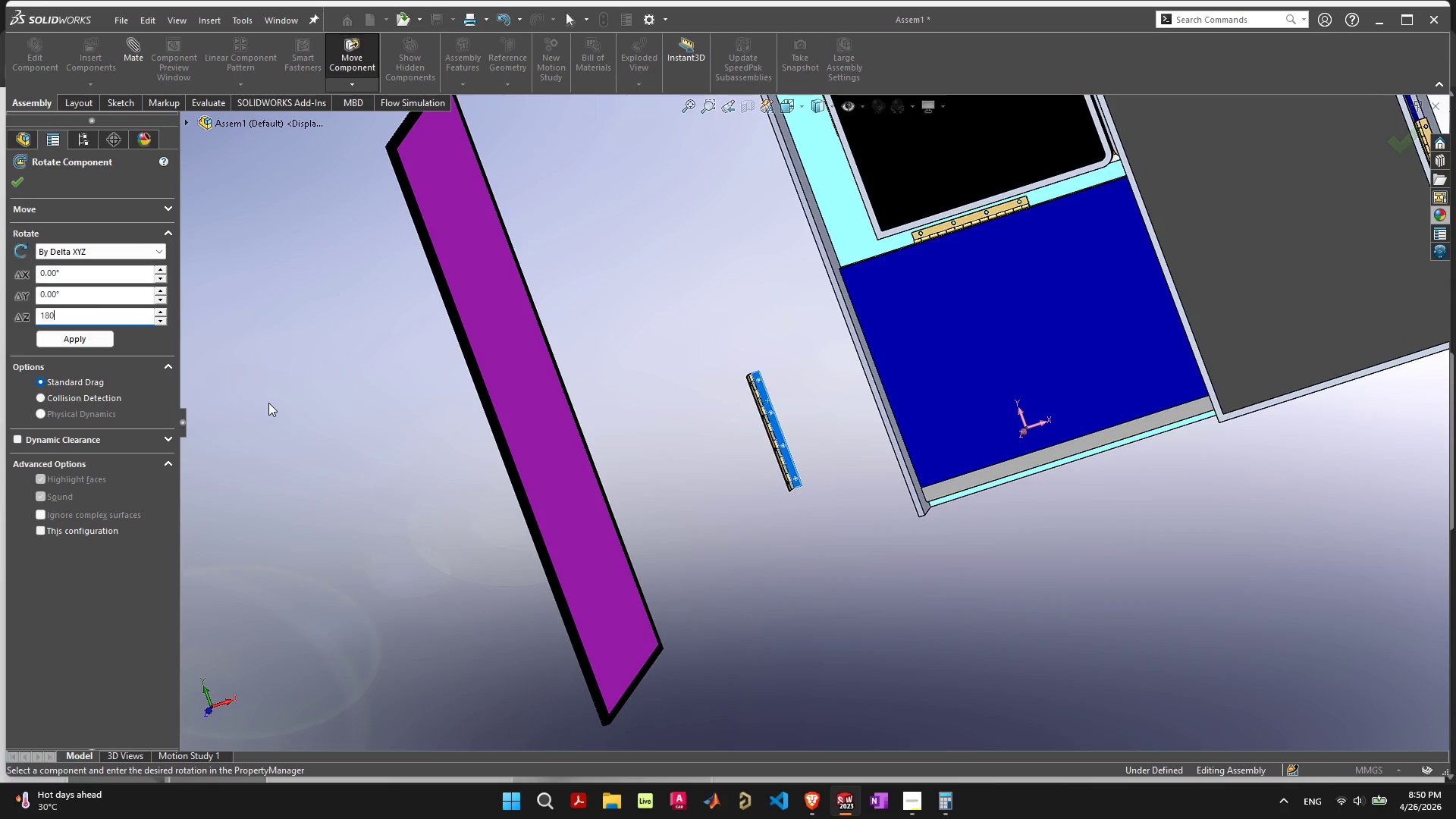 
key(Enter)
 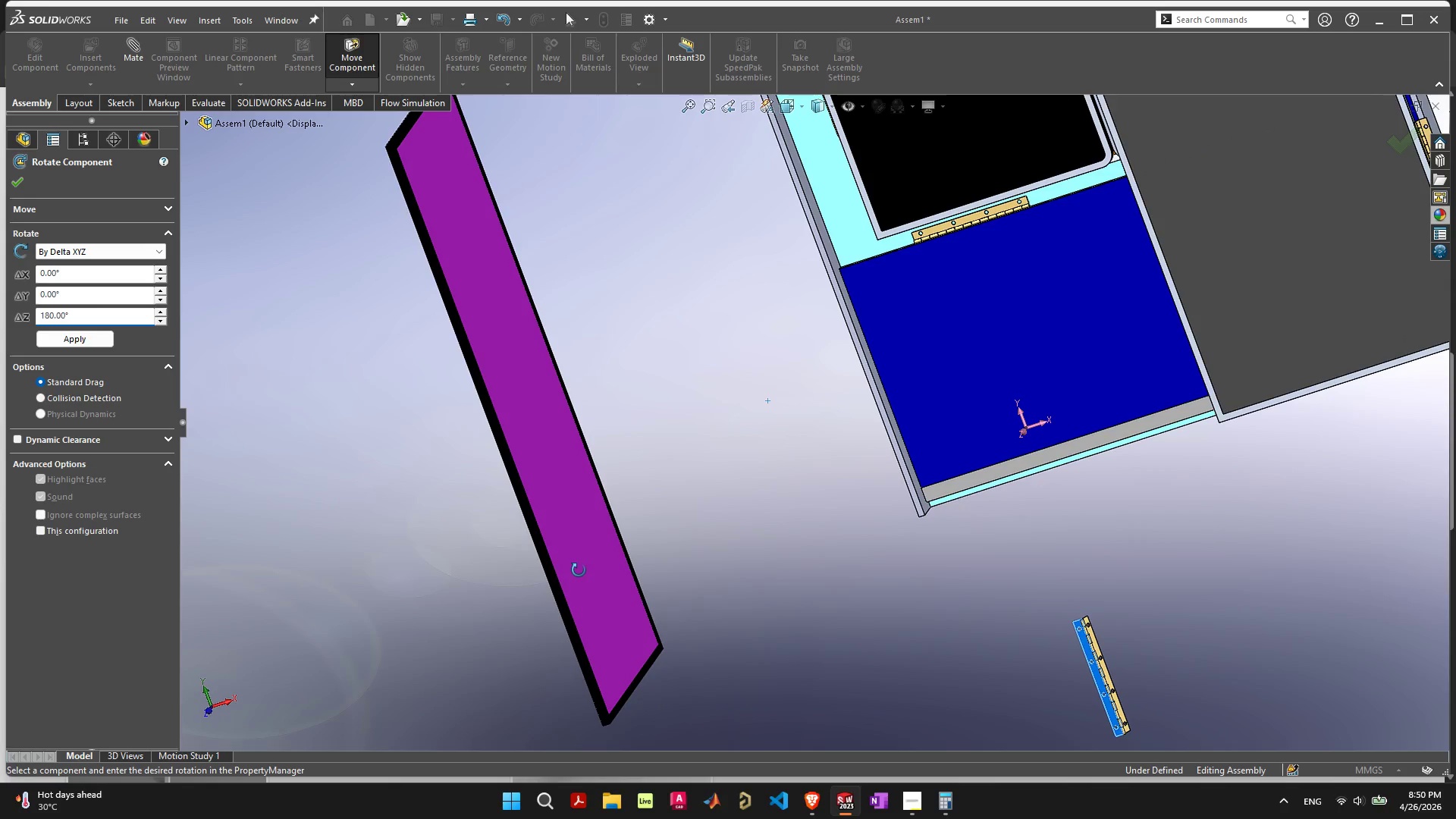 
scroll: coordinate [968, 592], scroll_direction: up, amount: 8.0
 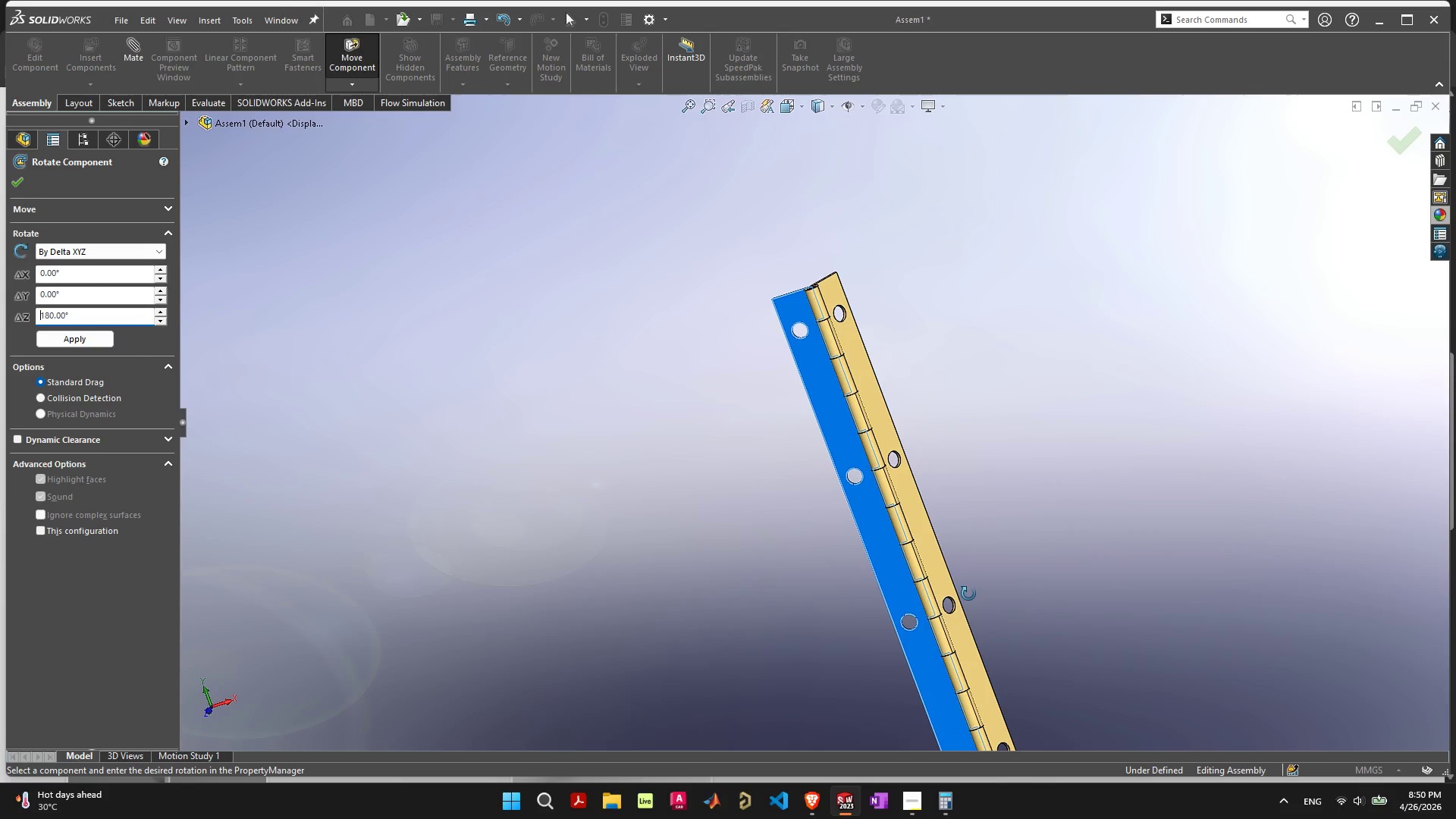 
left_click([104, 337])
 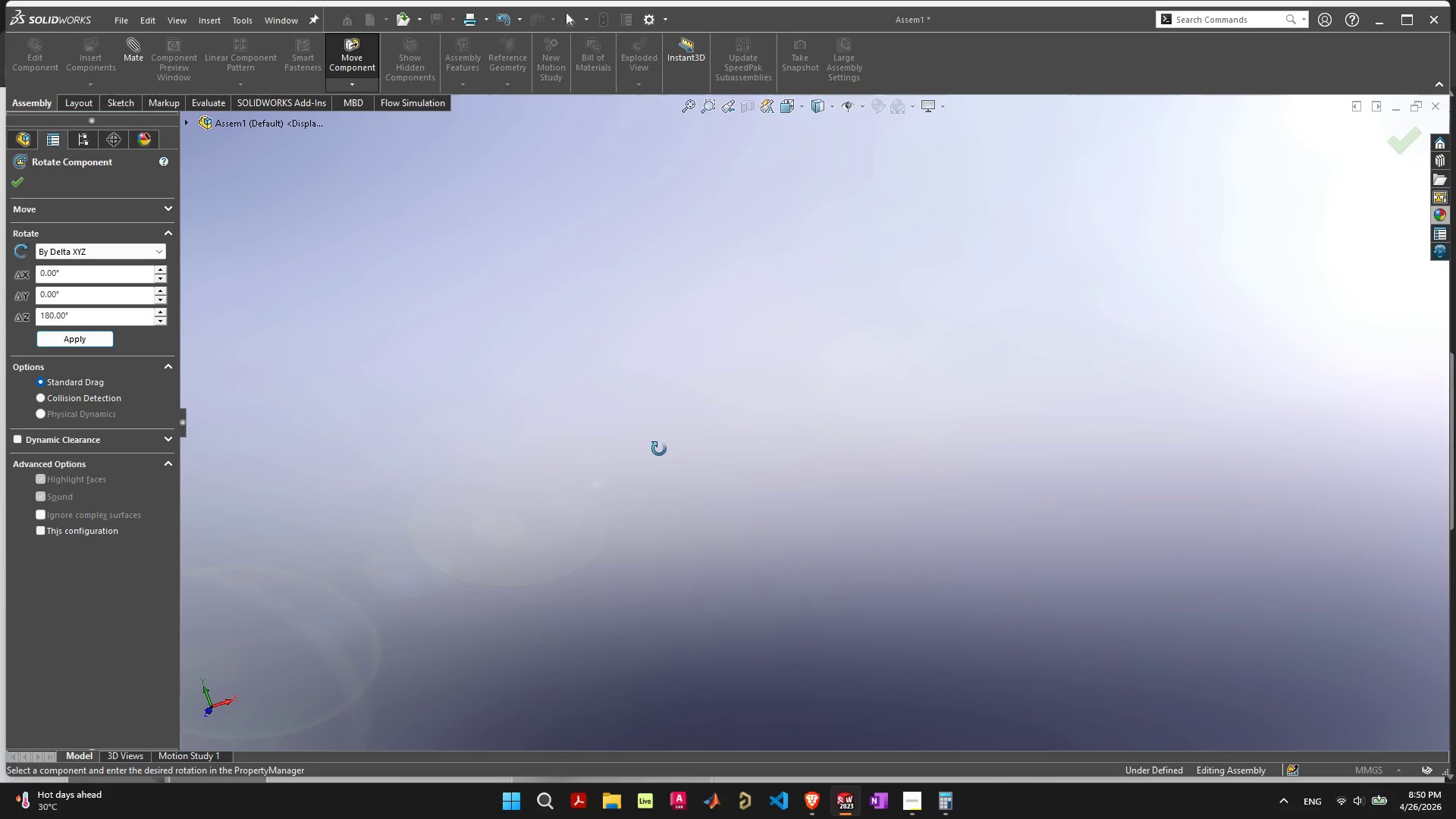 
scroll: coordinate [873, 483], scroll_direction: down, amount: 14.0
 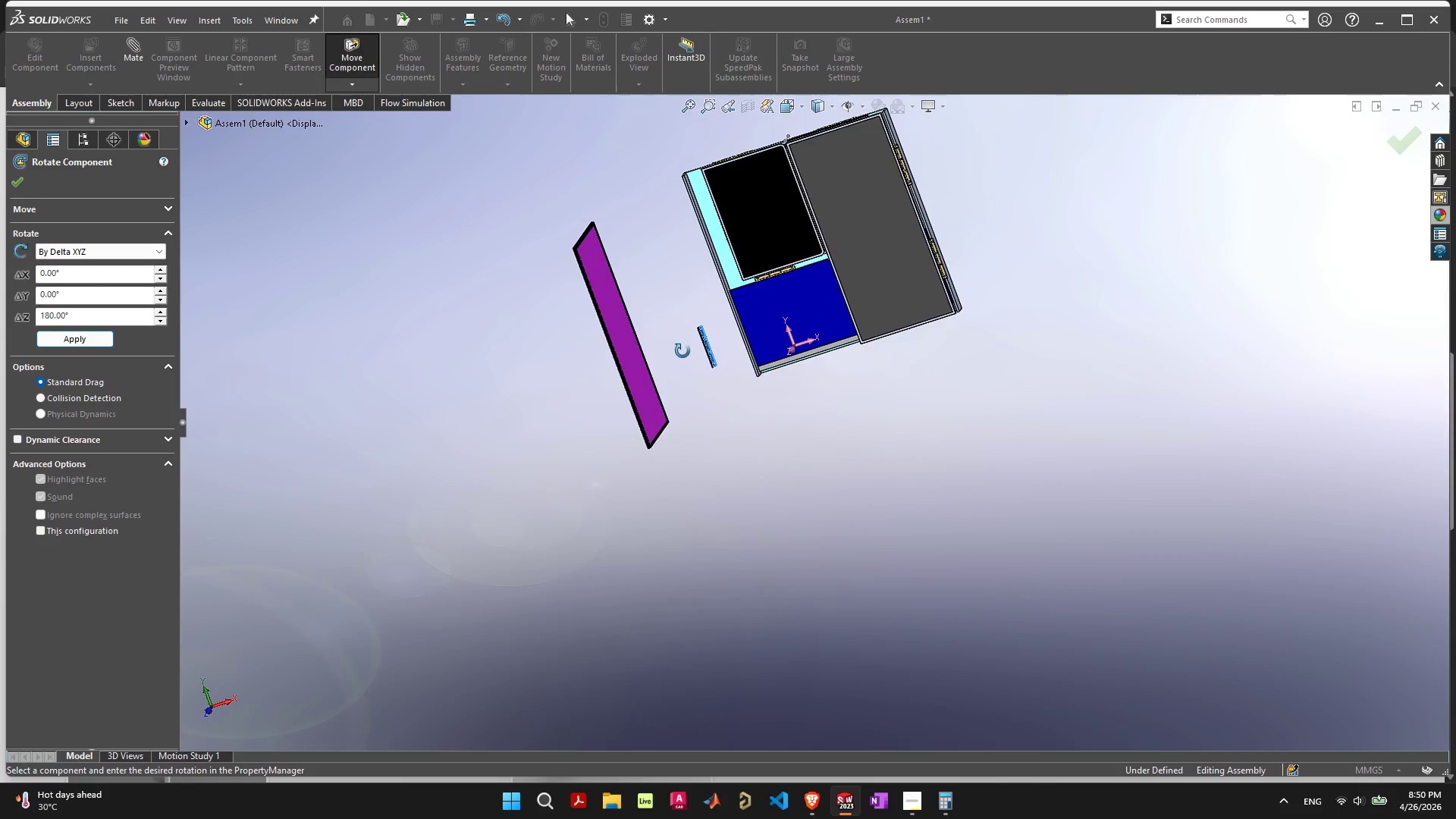 
scroll: coordinate [833, 403], scroll_direction: up, amount: 14.0
 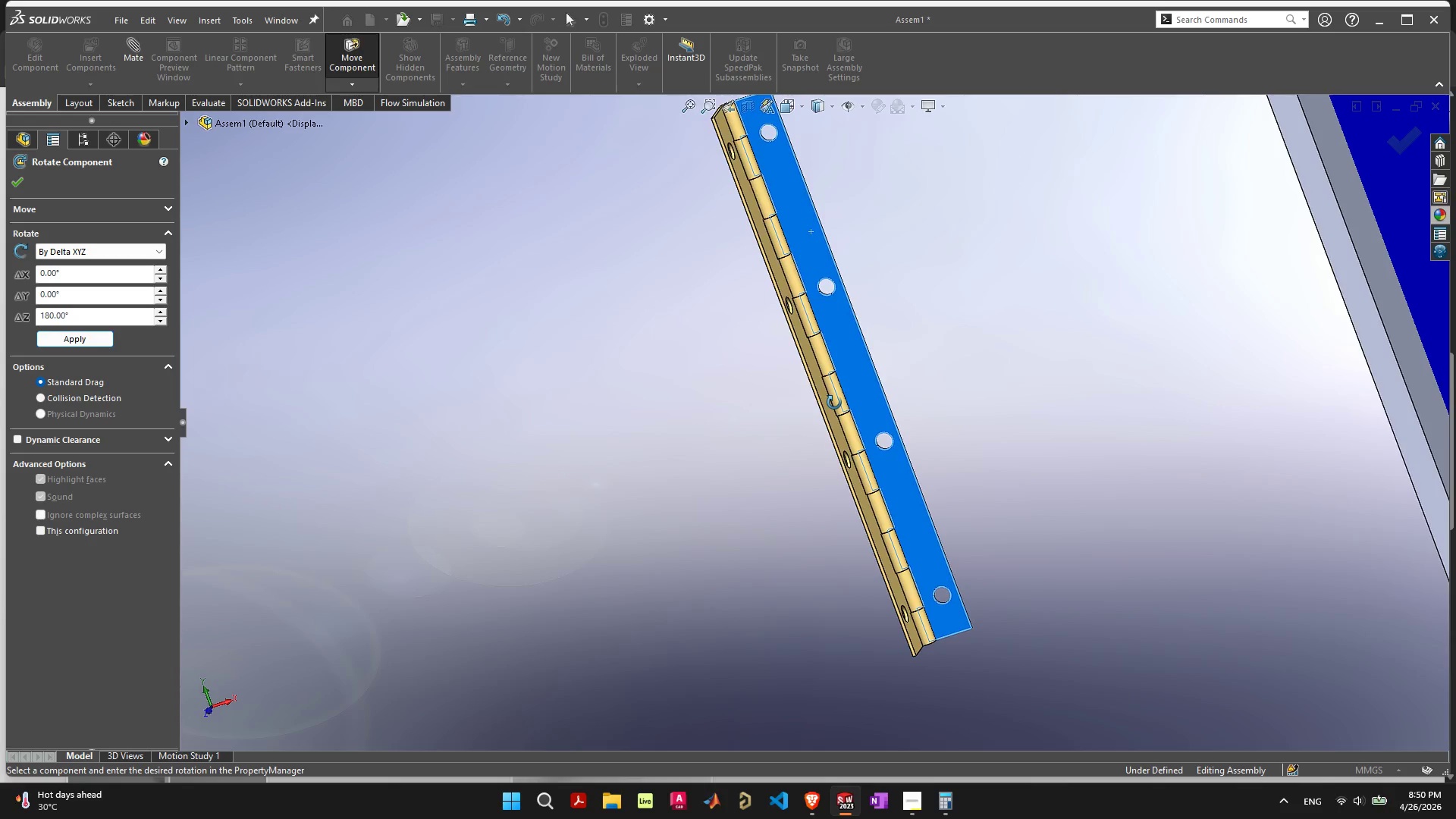 
scroll: coordinate [835, 404], scroll_direction: down, amount: 5.0
 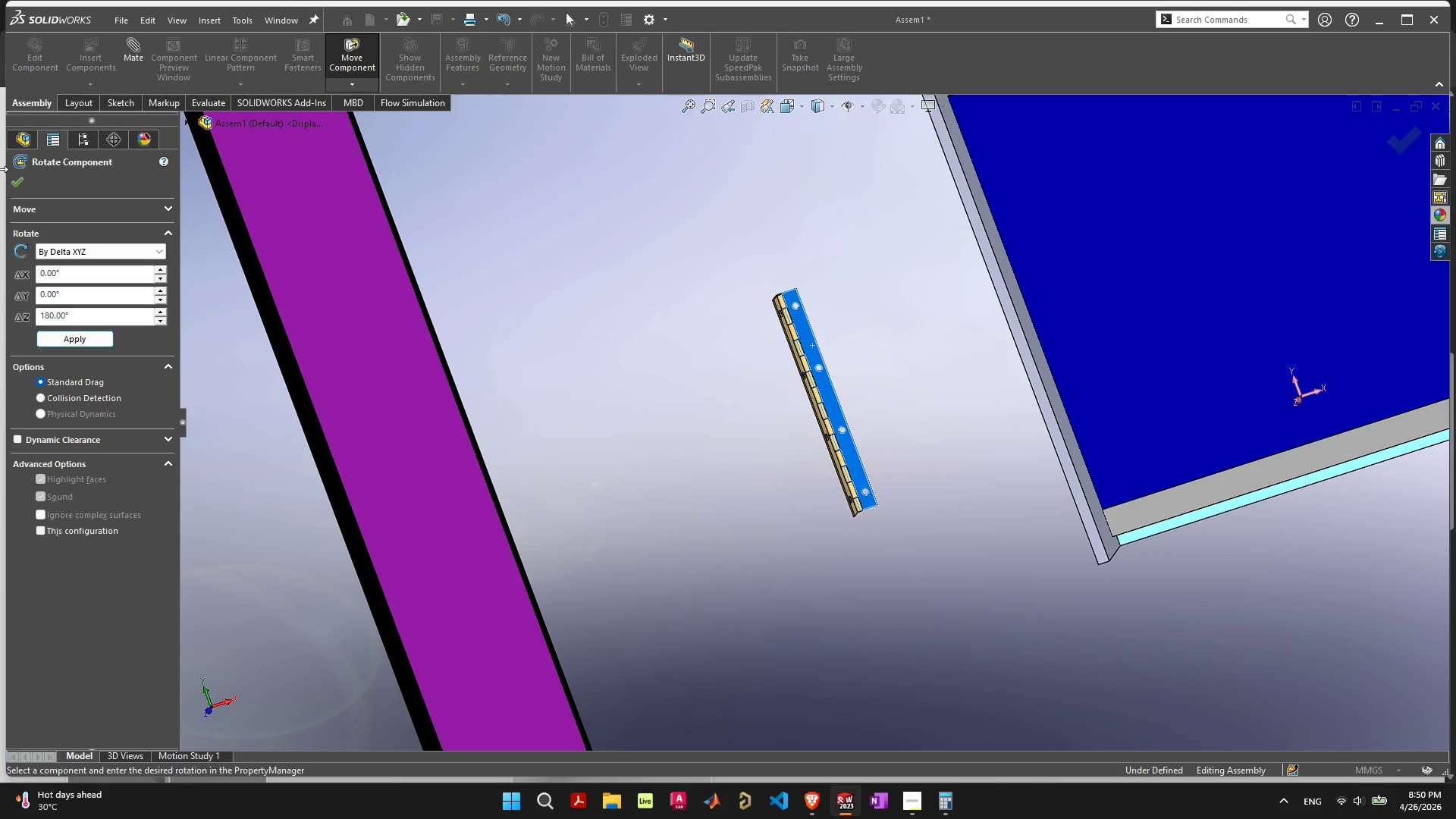 
left_click([23, 183])
 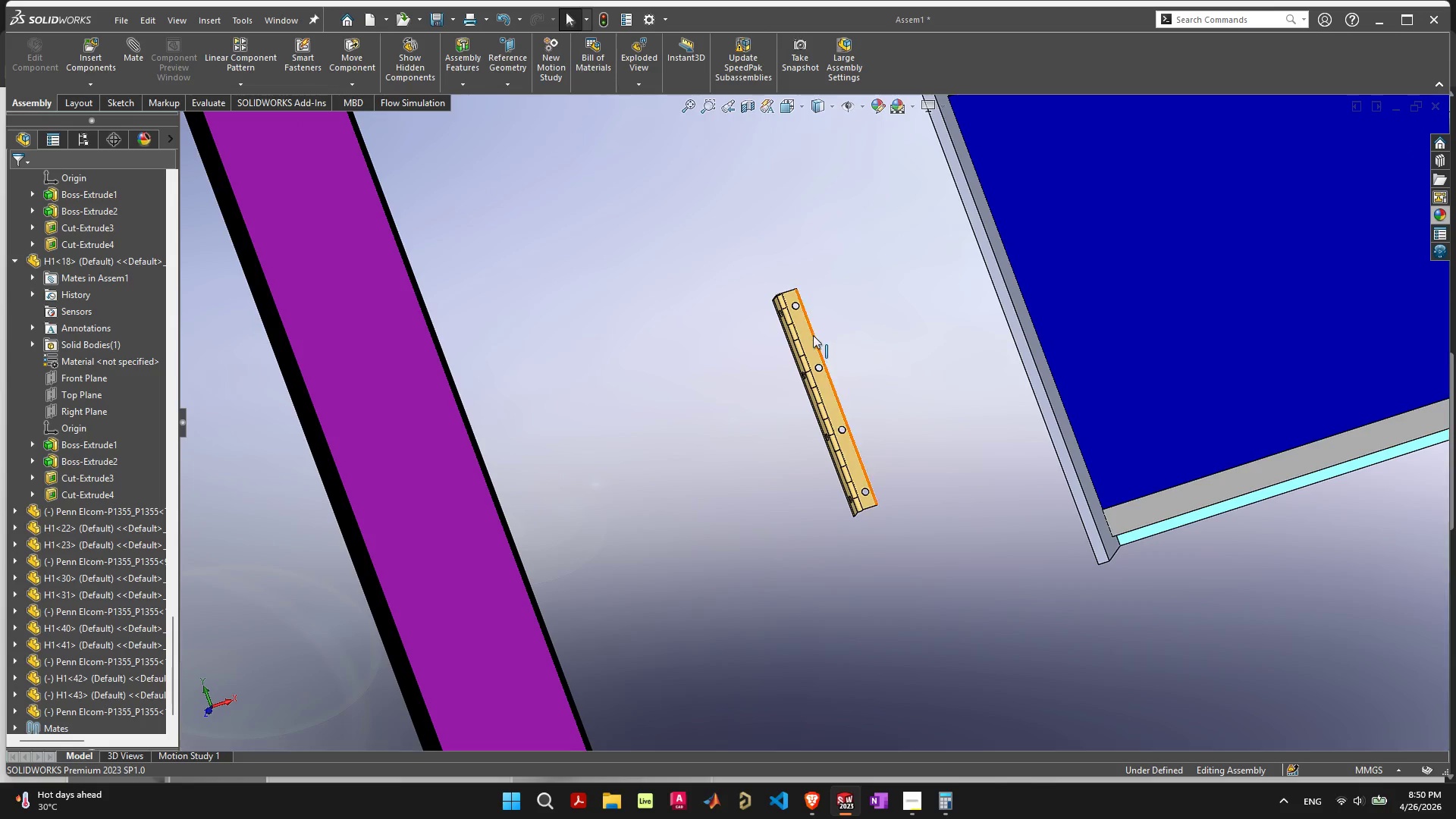 
left_click_drag(start_coordinate=[809, 335], to_coordinate=[1022, 313])
 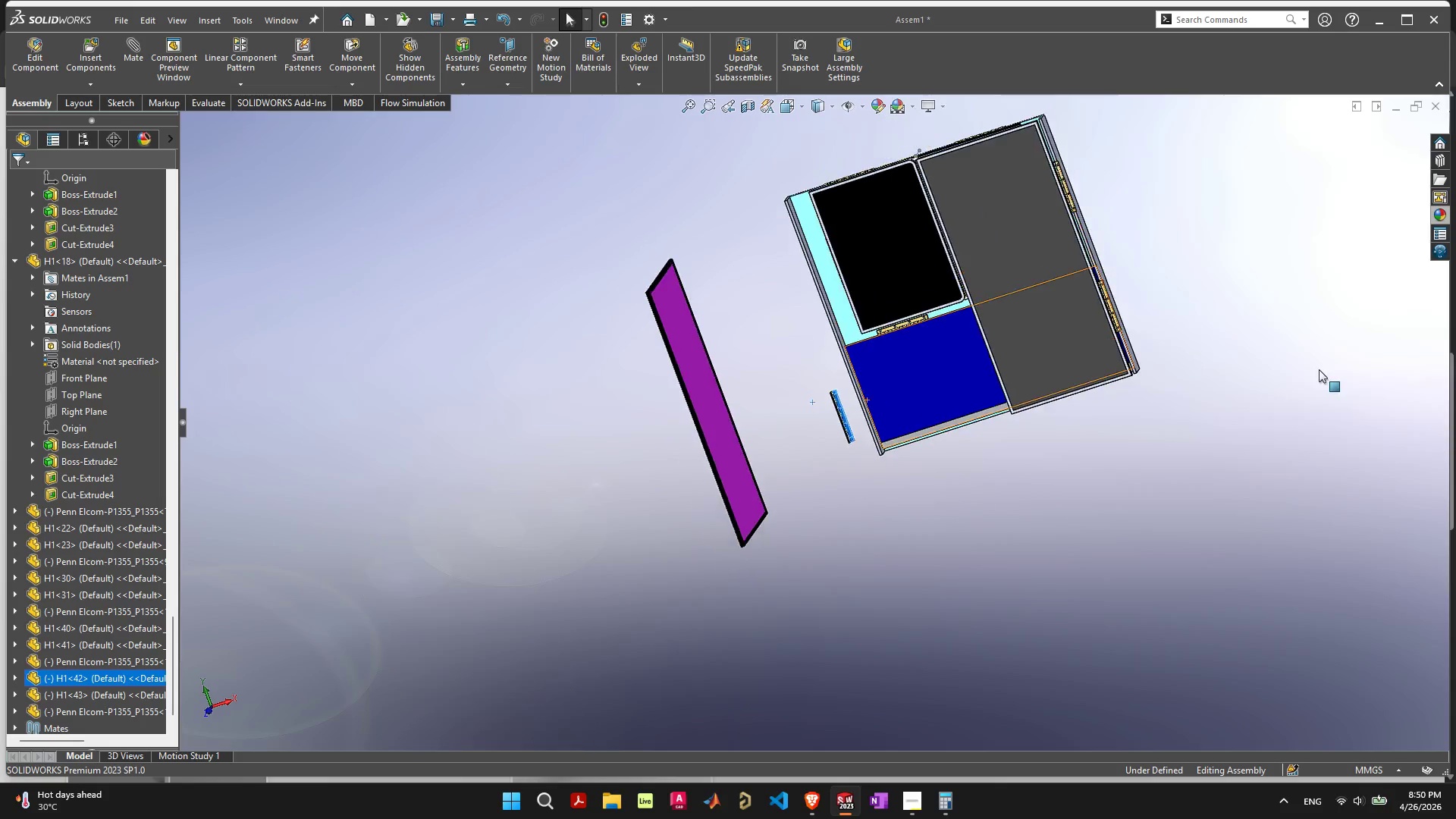 
scroll: coordinate [632, 353], scroll_direction: up, amount: 4.0
 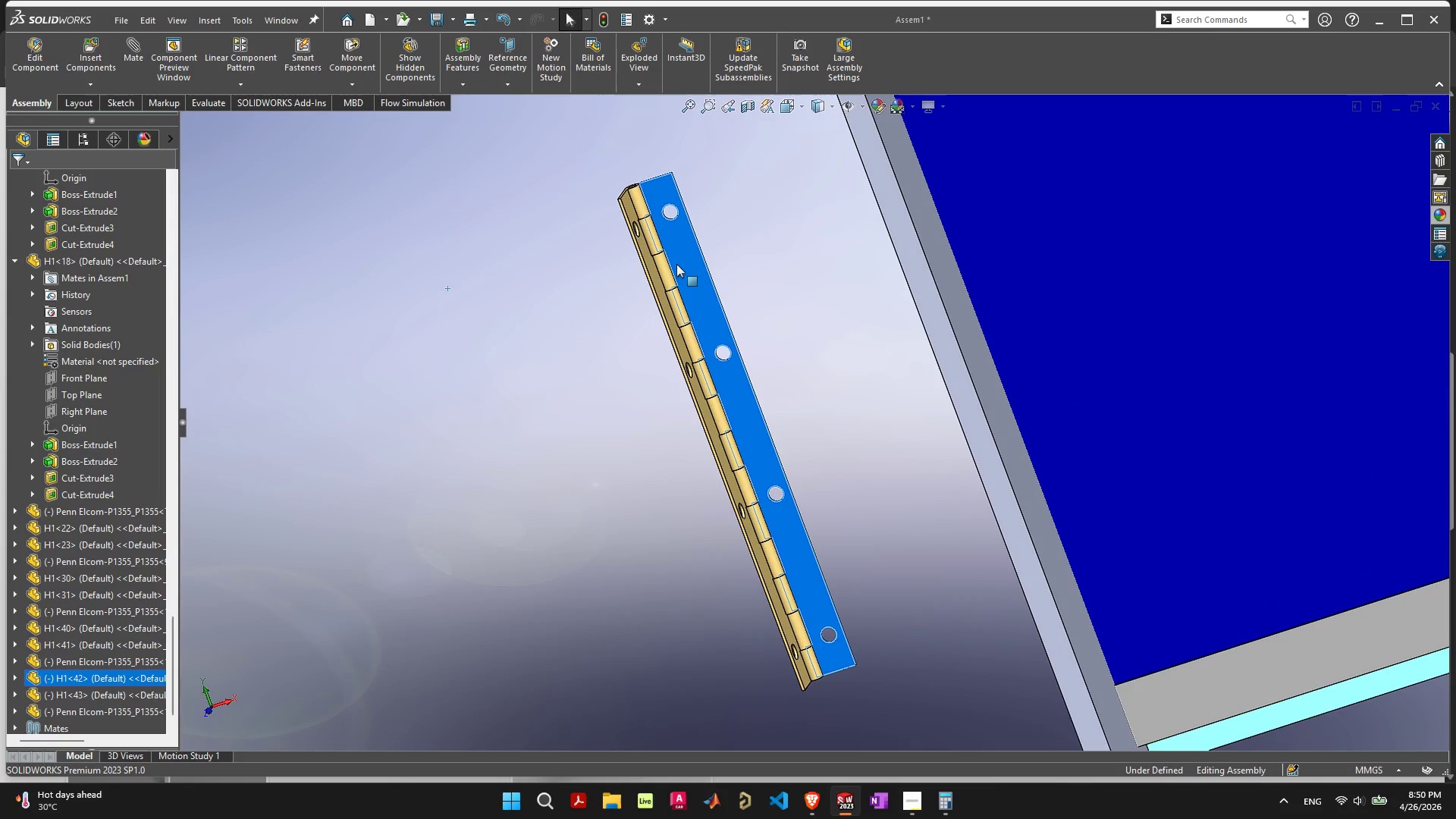 
left_click_drag(start_coordinate=[682, 261], to_coordinate=[773, 310])
 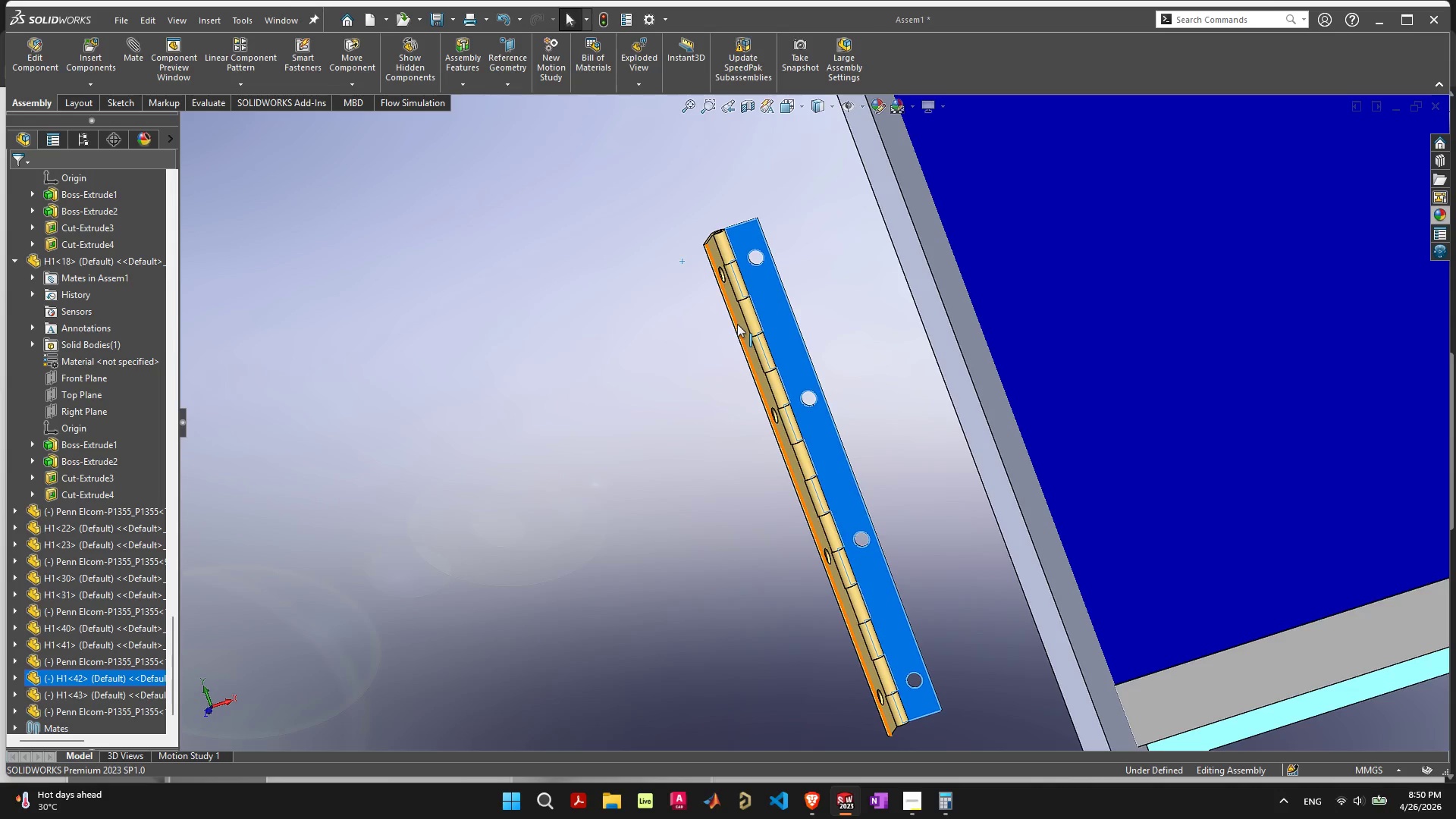 
left_click_drag(start_coordinate=[737, 324], to_coordinate=[852, 365])
 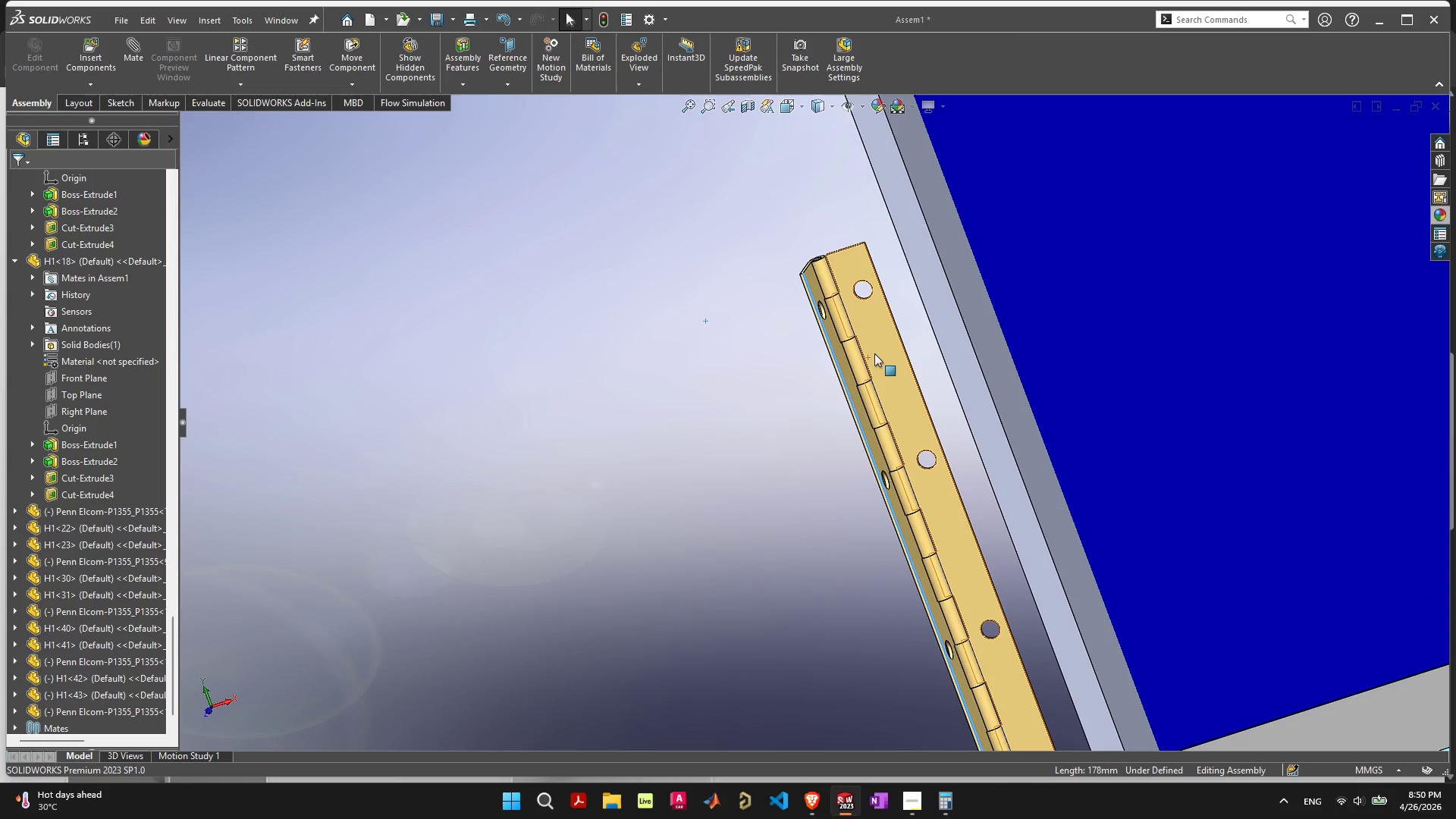 
scroll: coordinate [903, 406], scroll_direction: up, amount: 3.0
 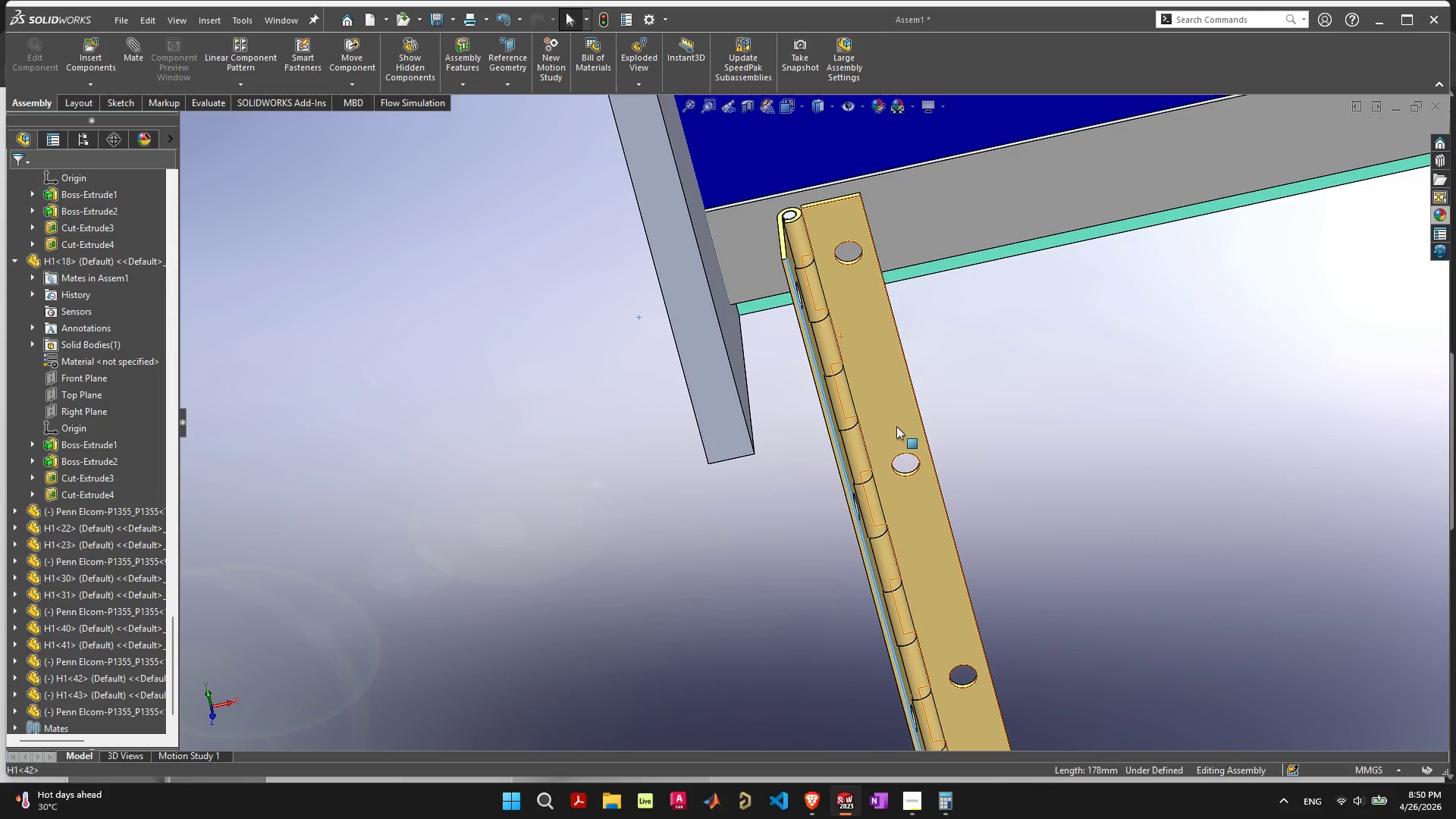 
left_click([896, 426])
 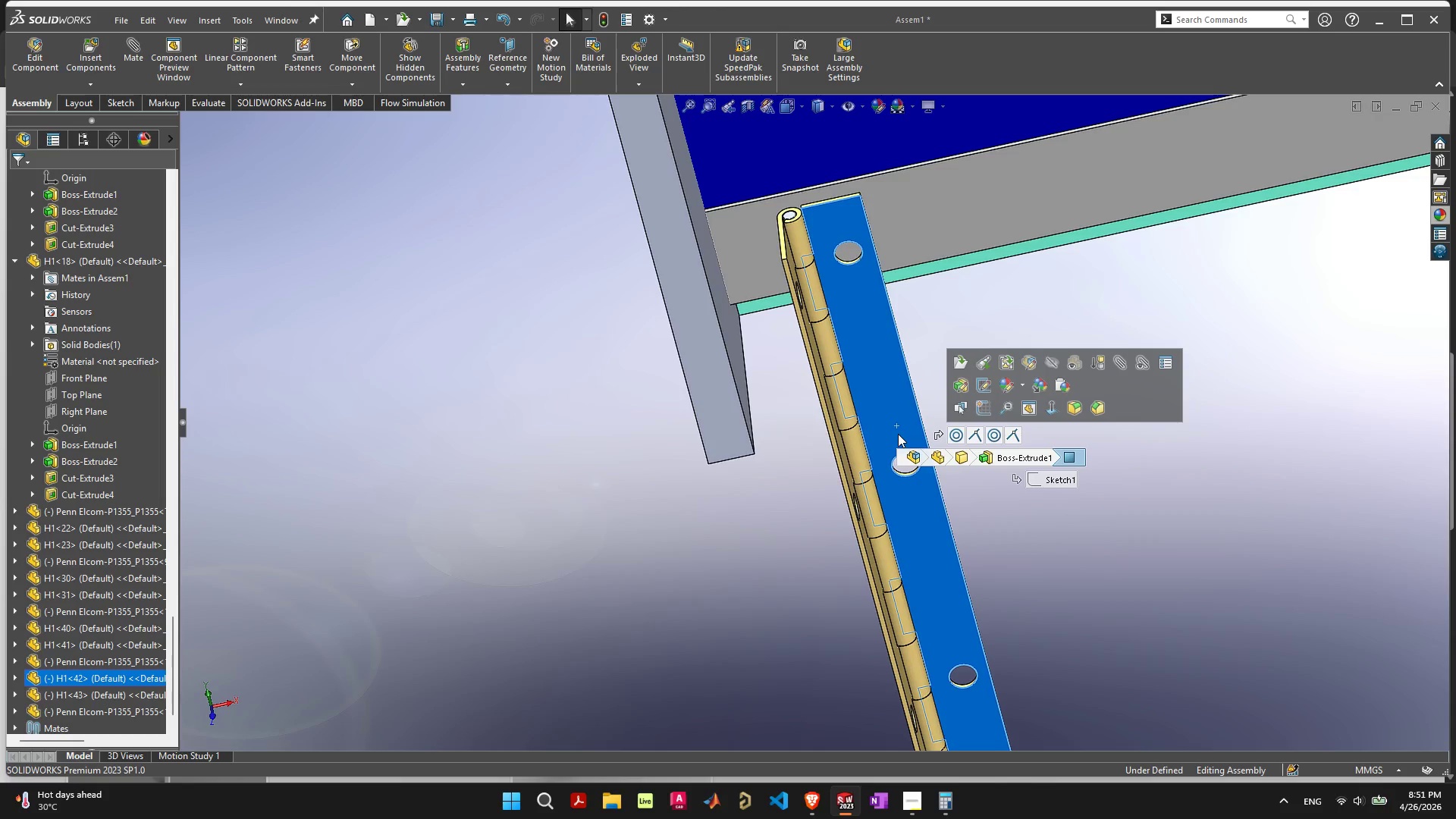 
wait(11.64)
 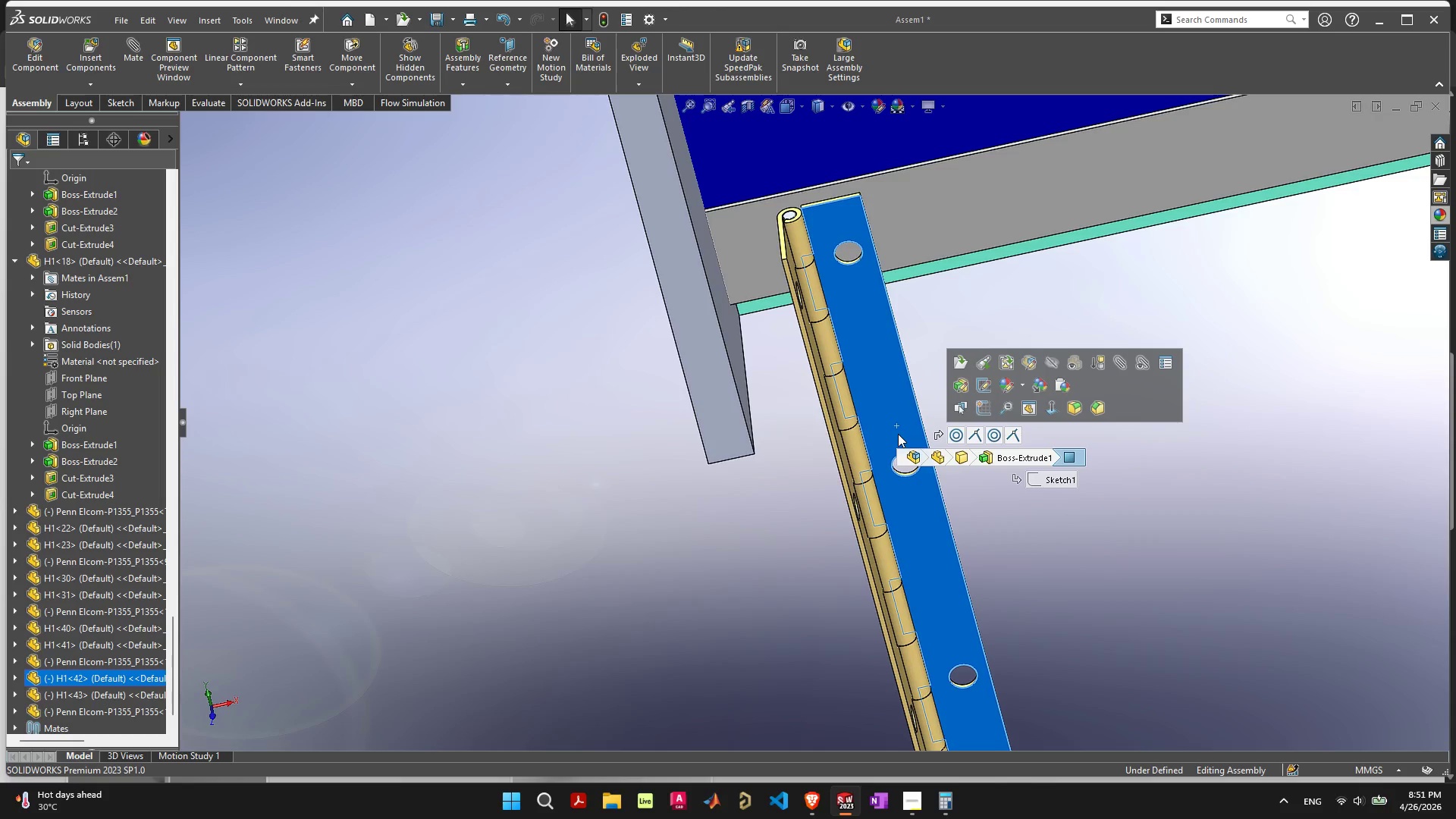 
left_click_drag(start_coordinate=[890, 401], to_coordinate=[881, 422])
 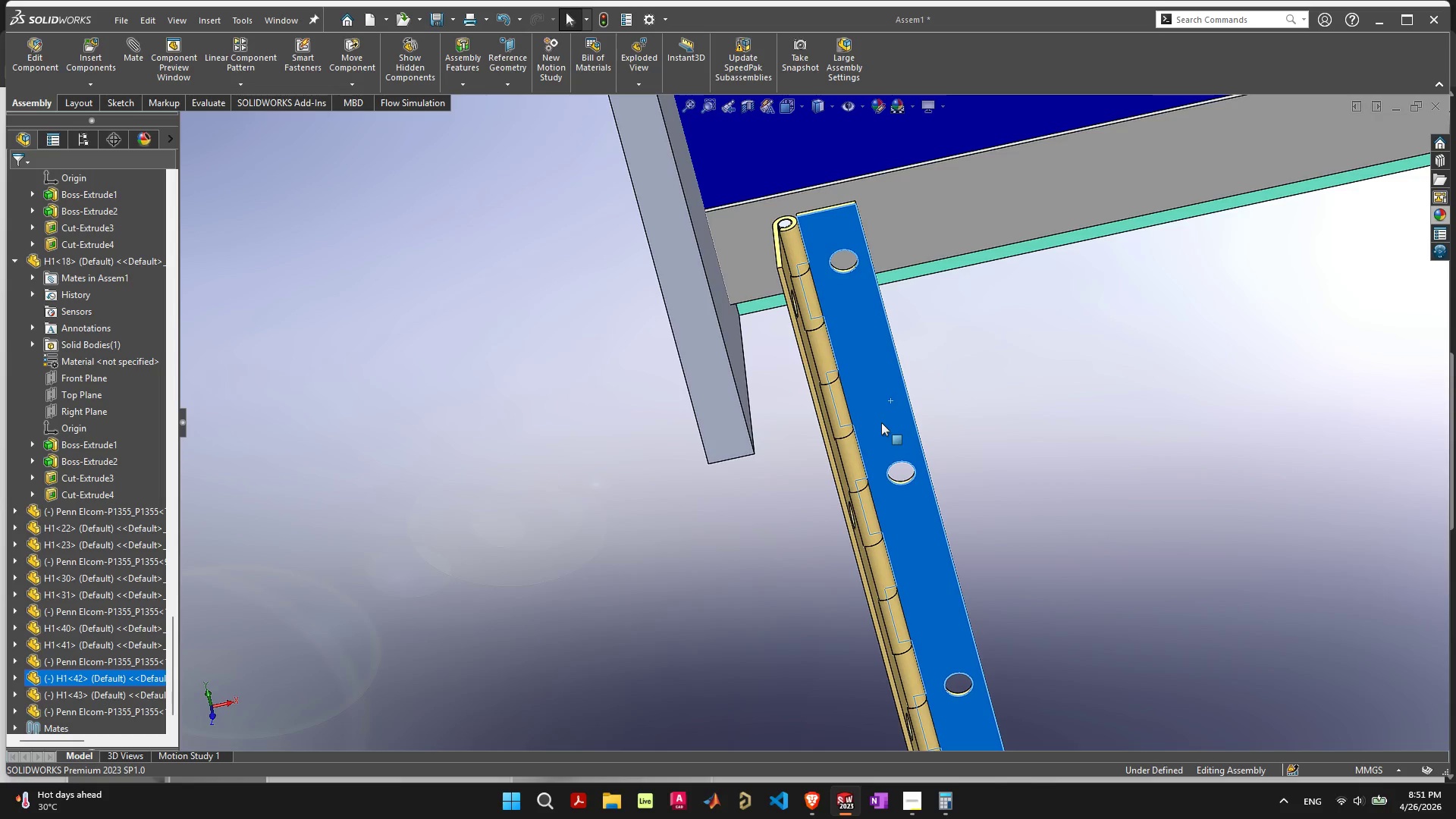 
left_click([881, 422])
 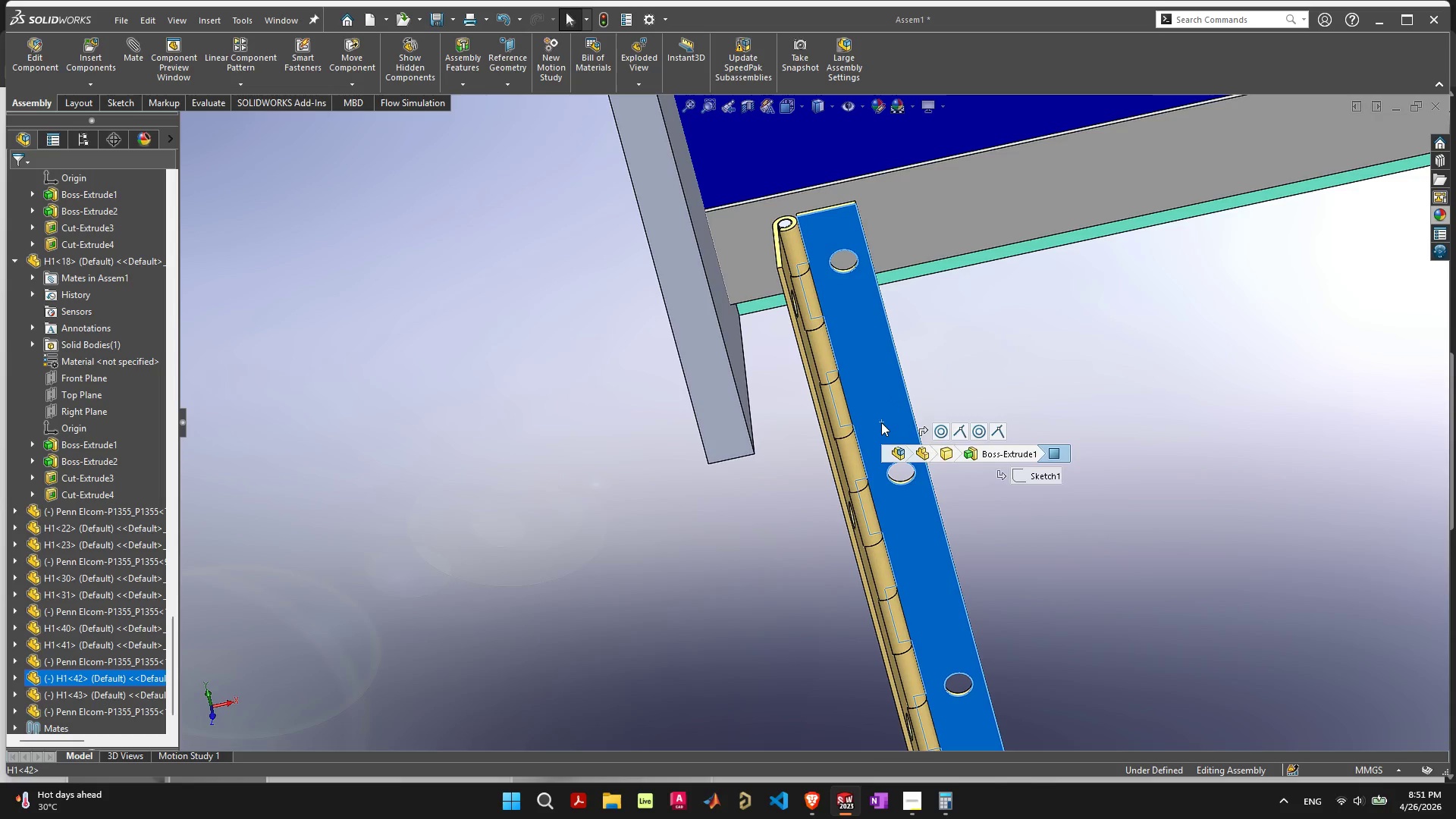 
right_click([881, 422])
 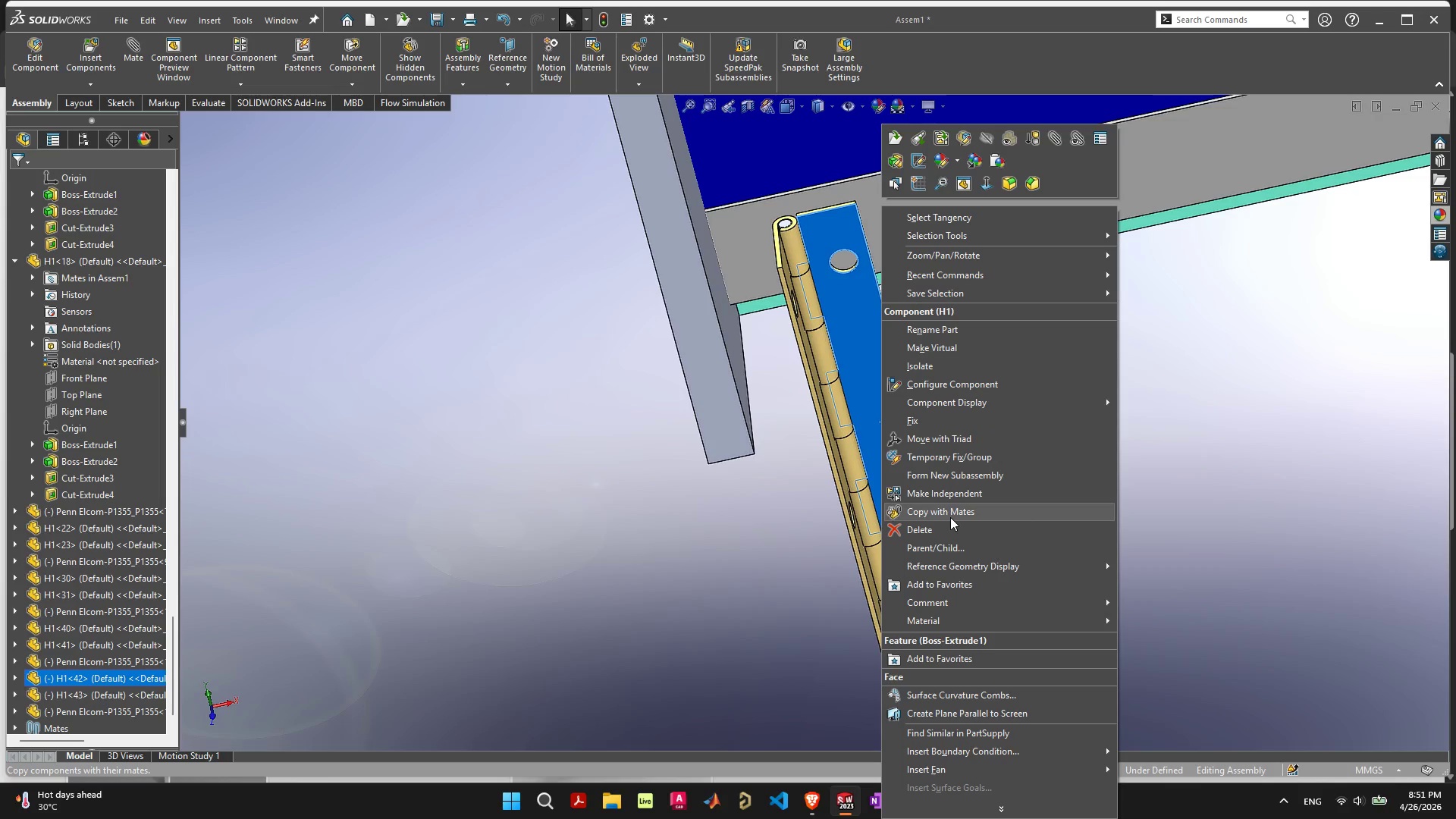 
left_click([971, 454])
 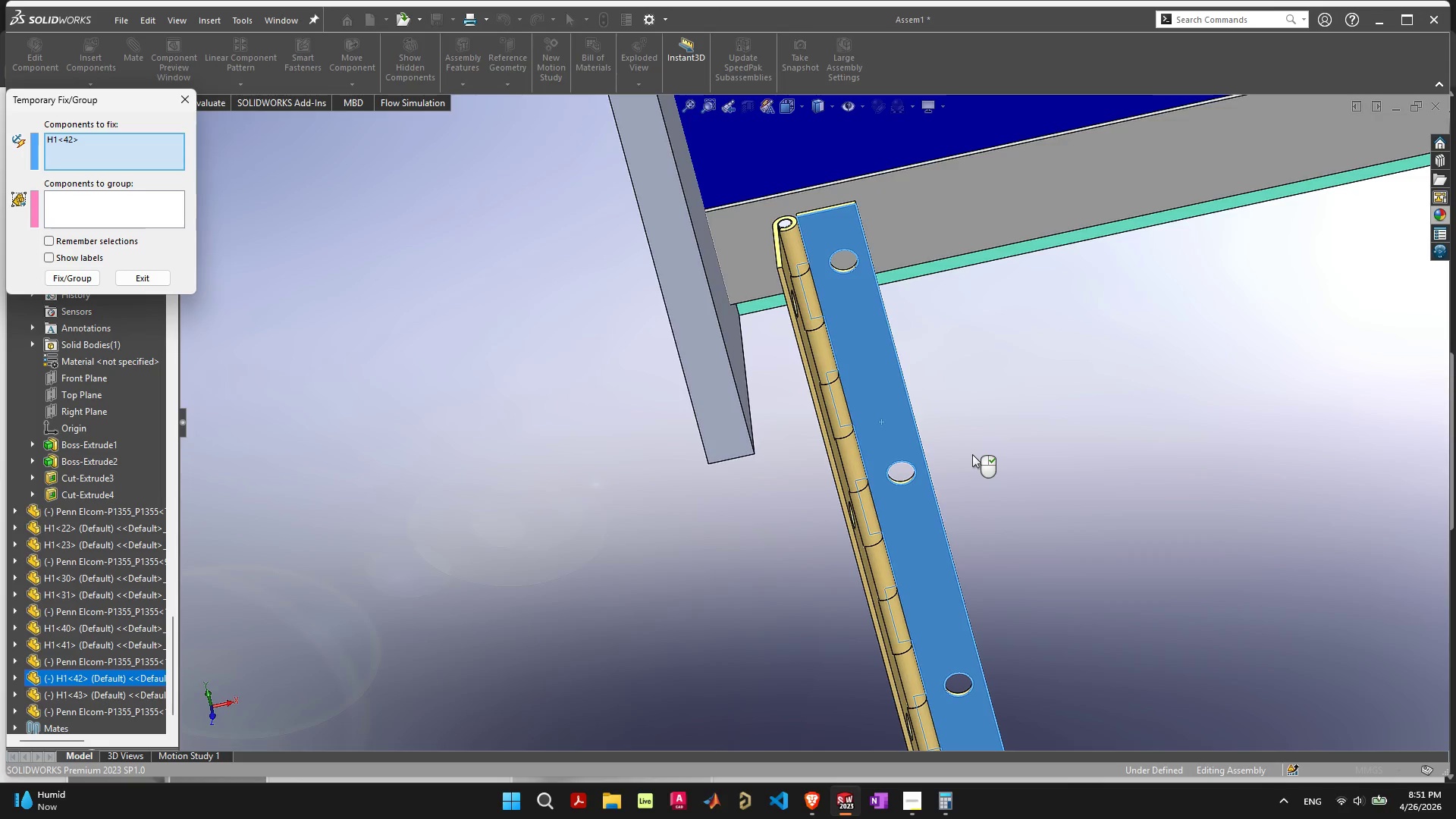 
key(Enter)
 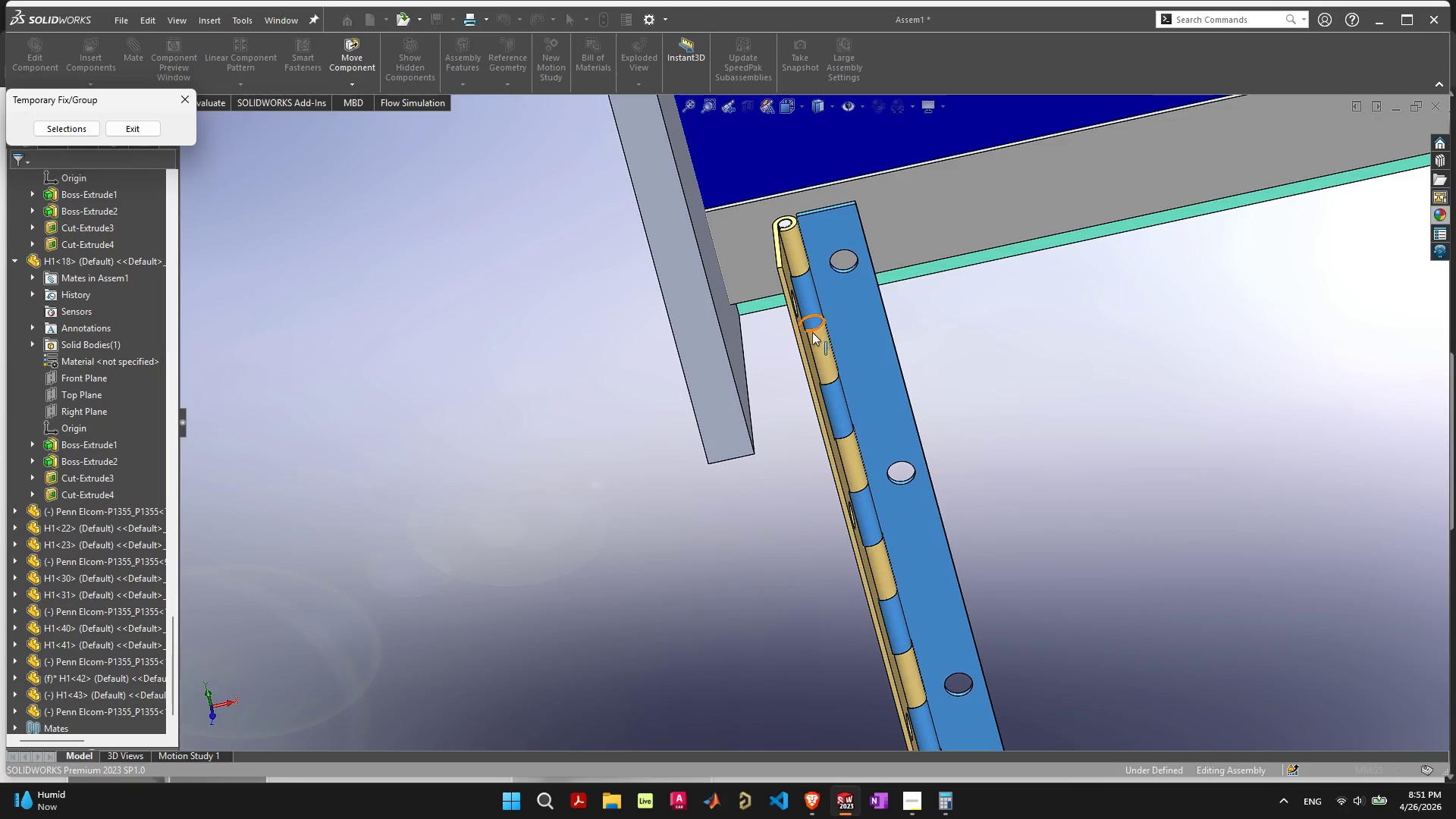 
left_click_drag(start_coordinate=[808, 356], to_coordinate=[907, 294])
 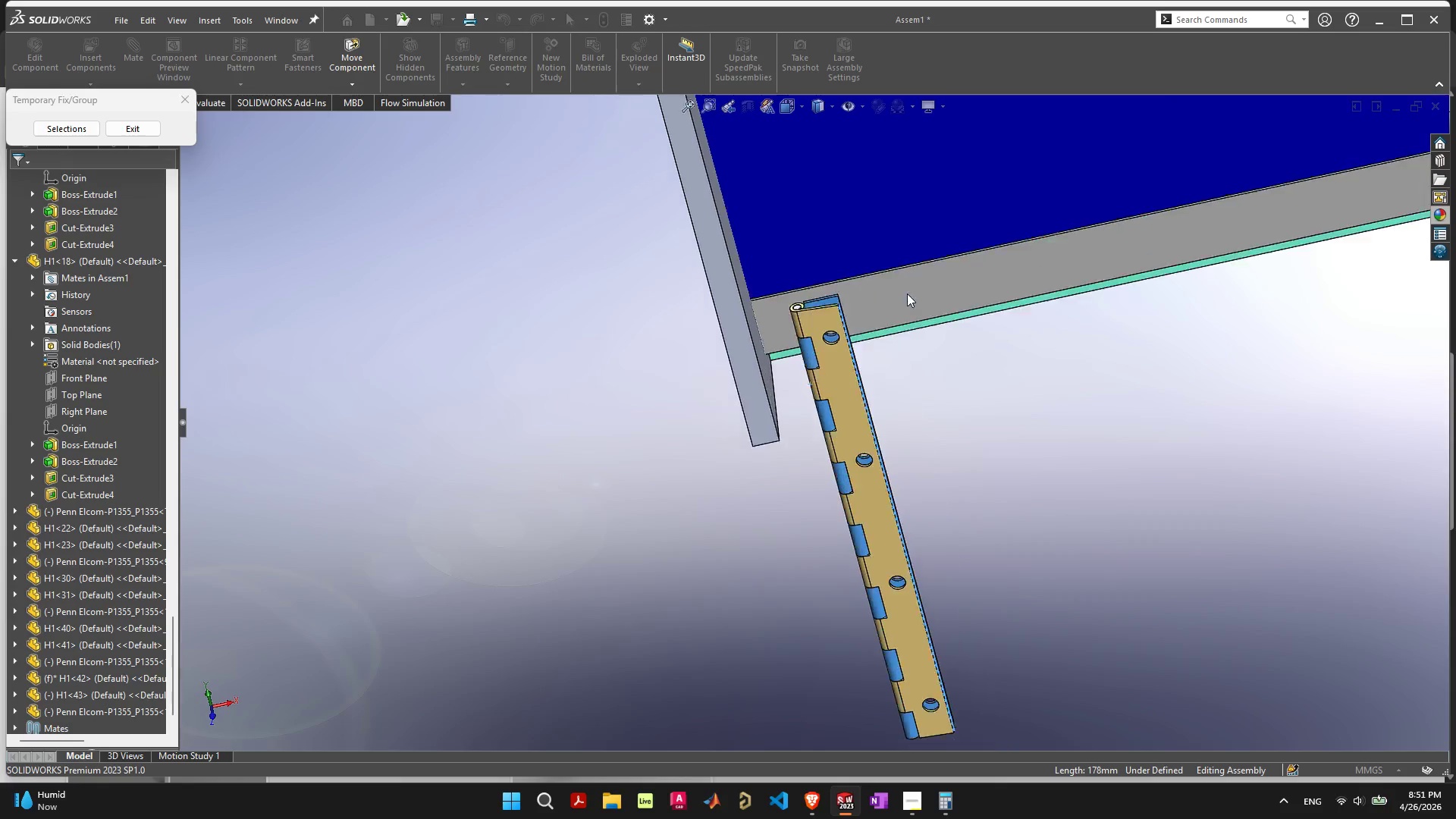 
scroll: coordinate [1149, 316], scroll_direction: down, amount: 16.0
 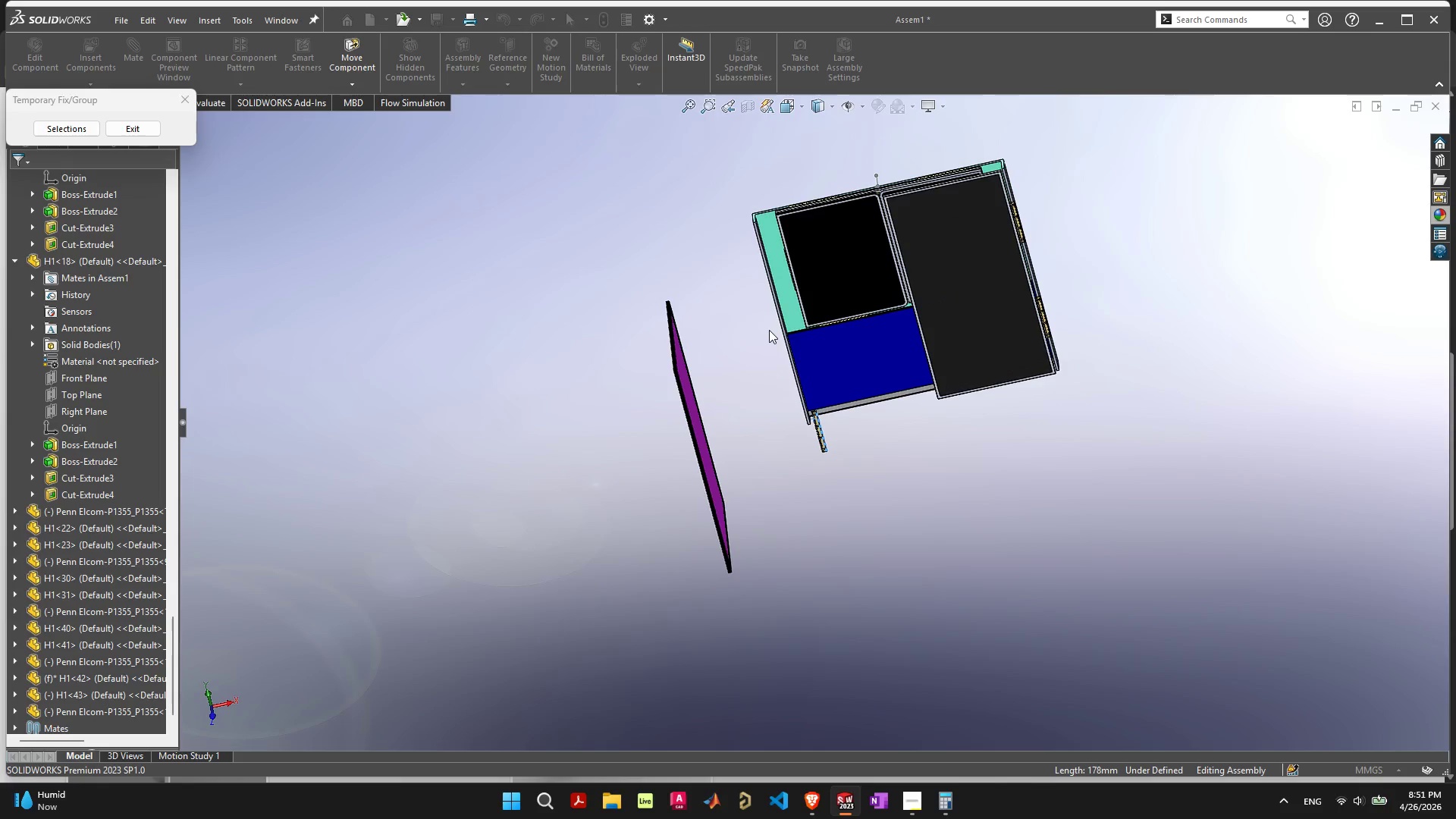 
scroll: coordinate [784, 452], scroll_direction: up, amount: 14.0
 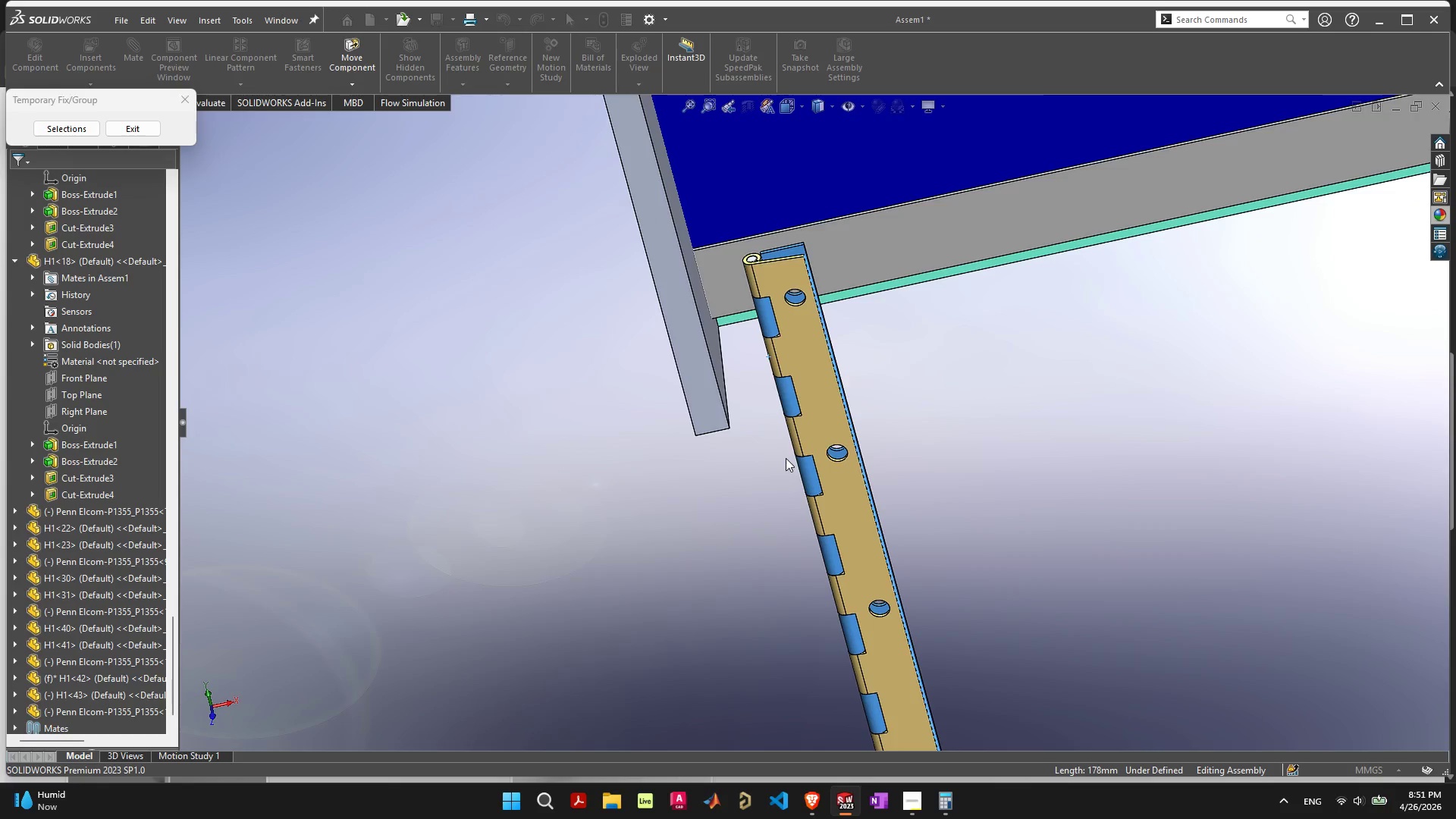 
mouse_move([802, 433])
 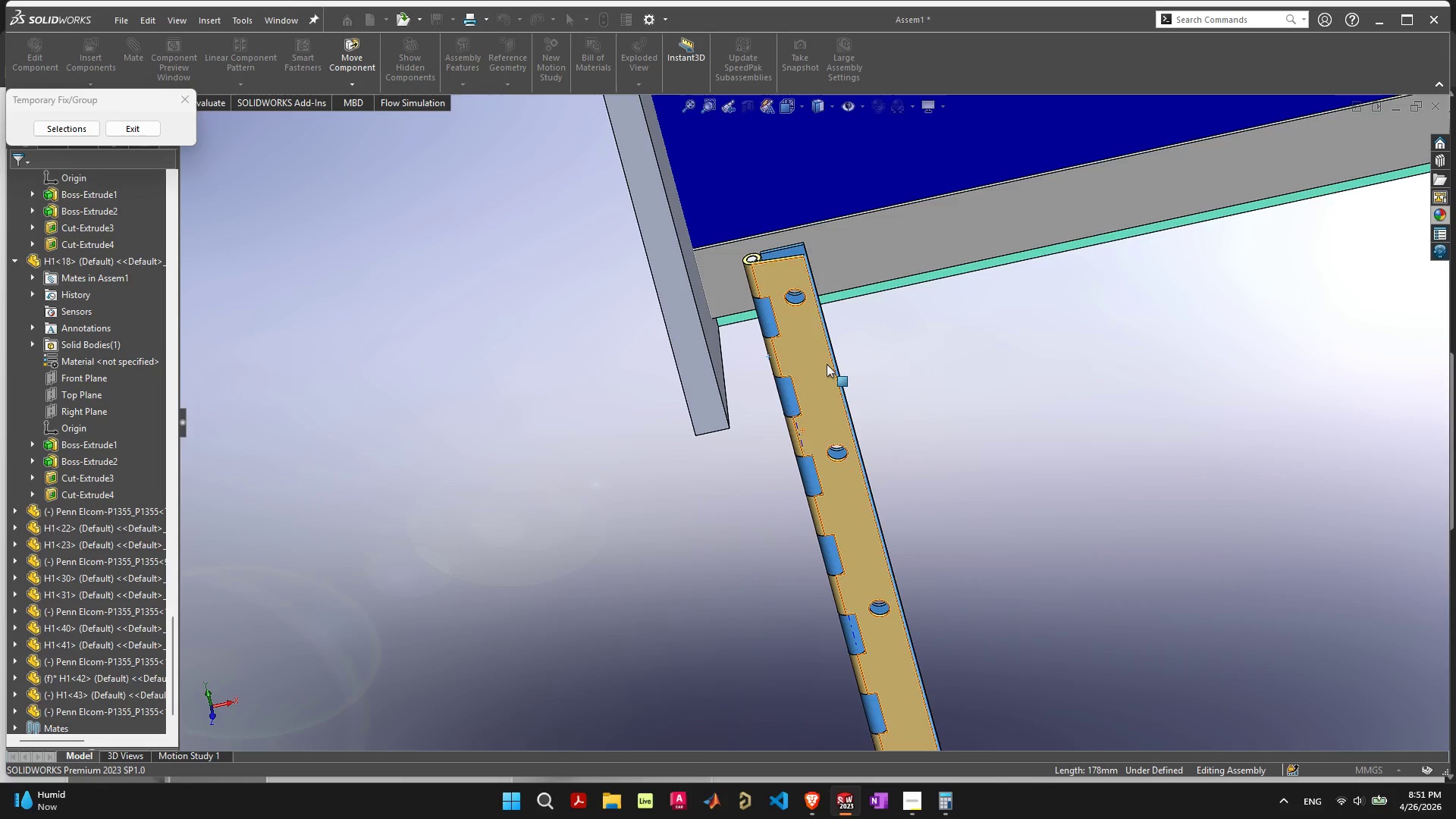 
left_click([827, 364])
 